 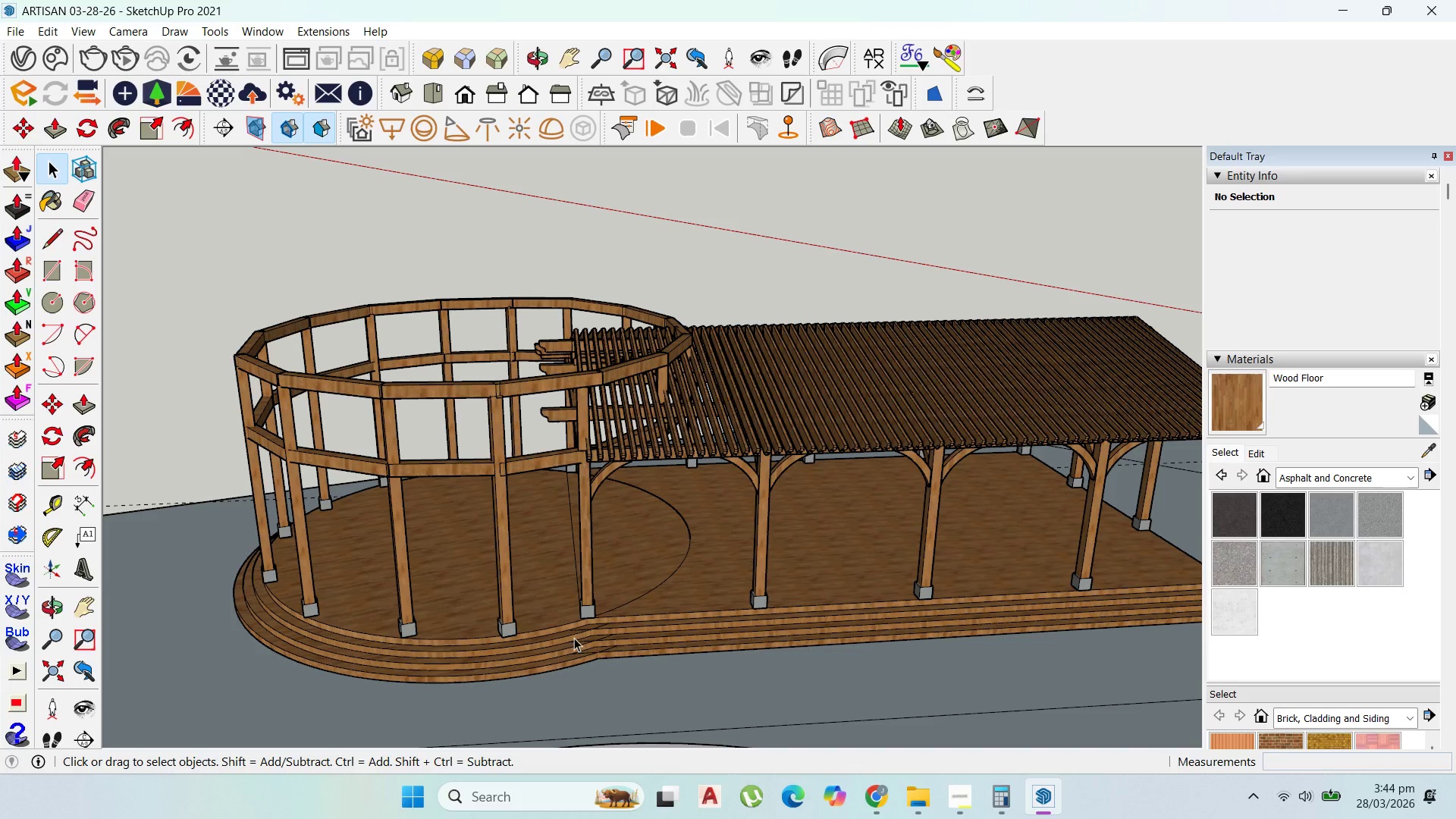 
scroll: coordinate [394, 468], scroll_direction: up, amount: 8.0
 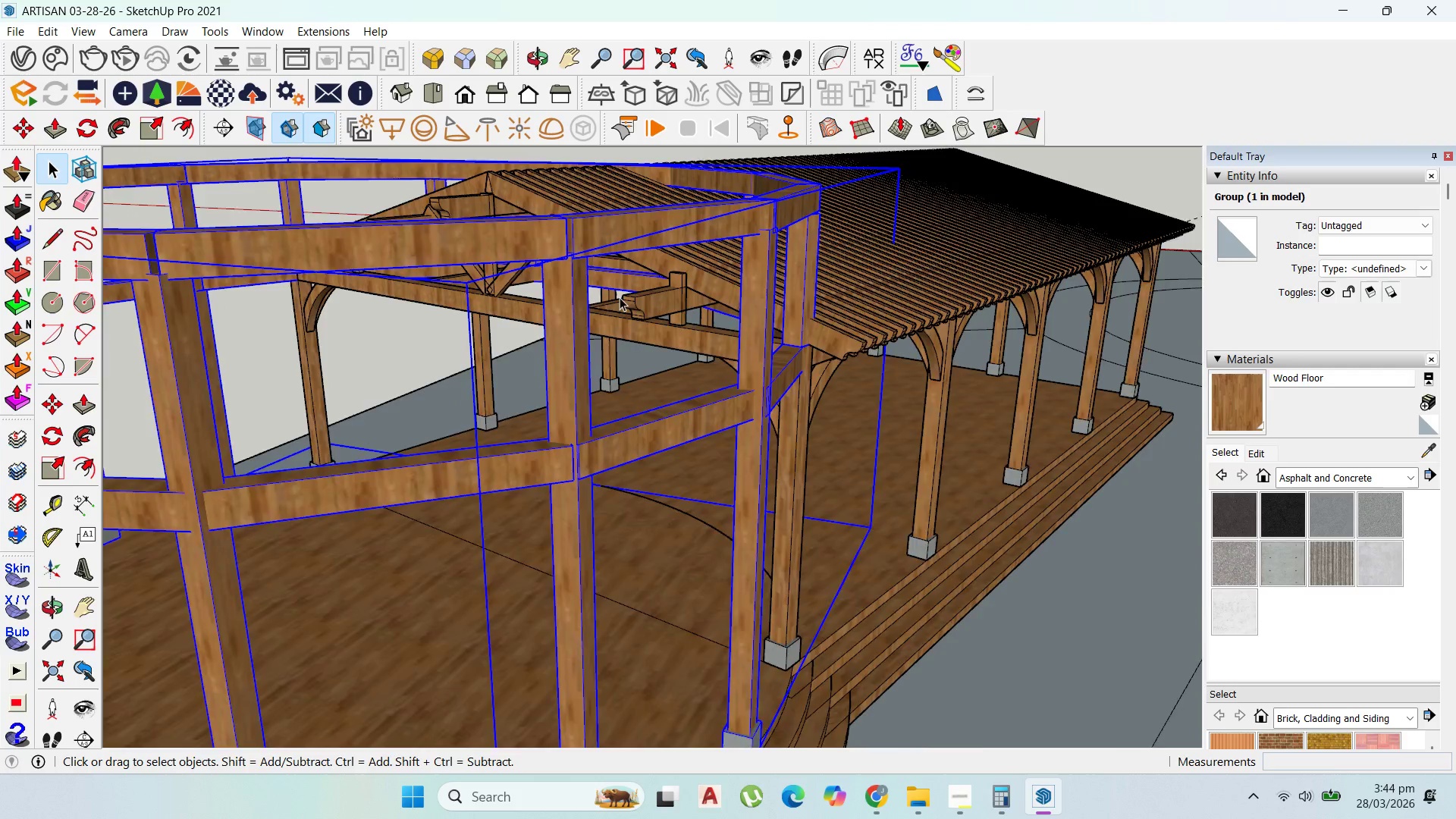 
scroll: coordinate [604, 413], scroll_direction: down, amount: 1.0
 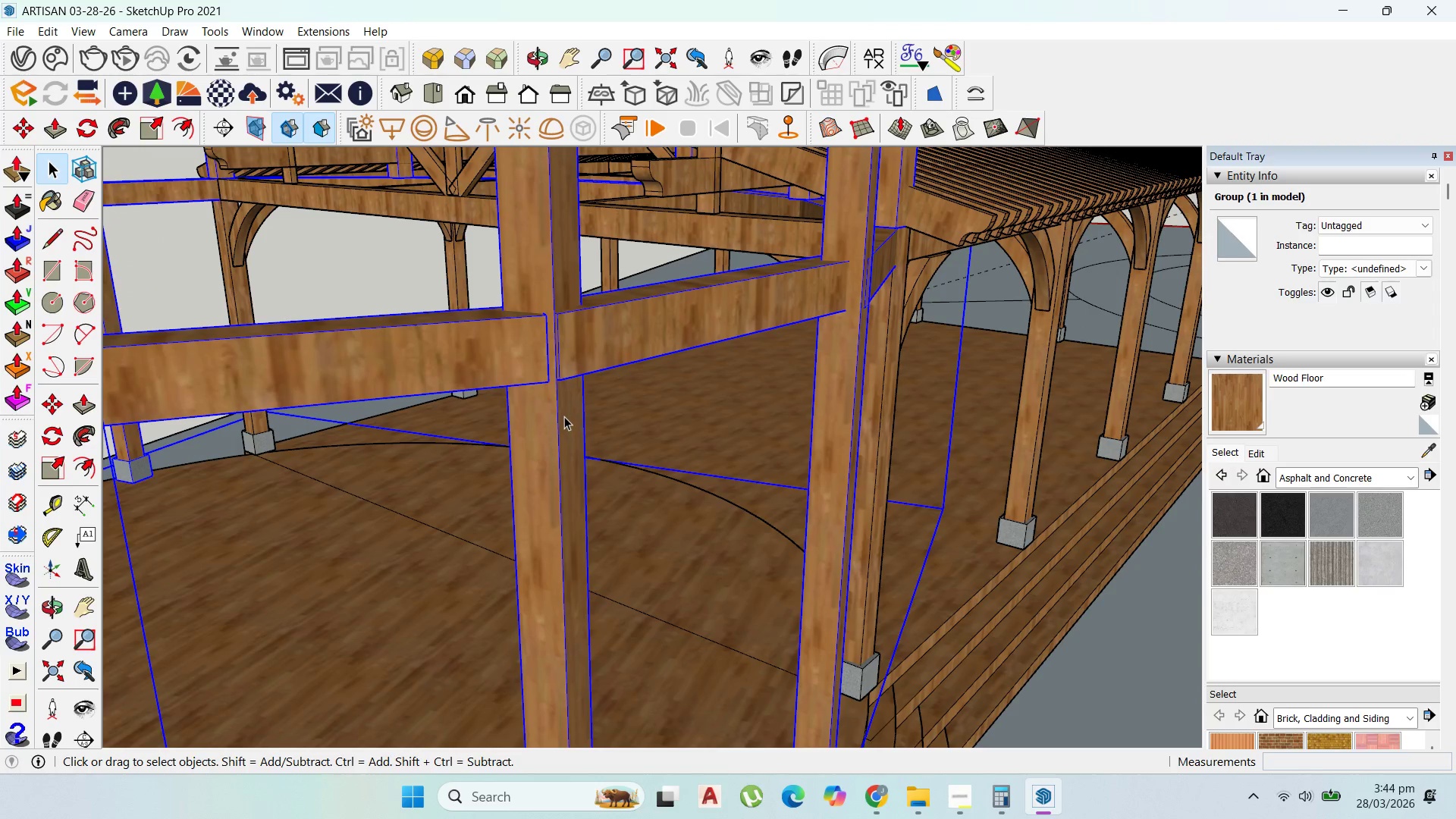 
double_click([564, 416])
 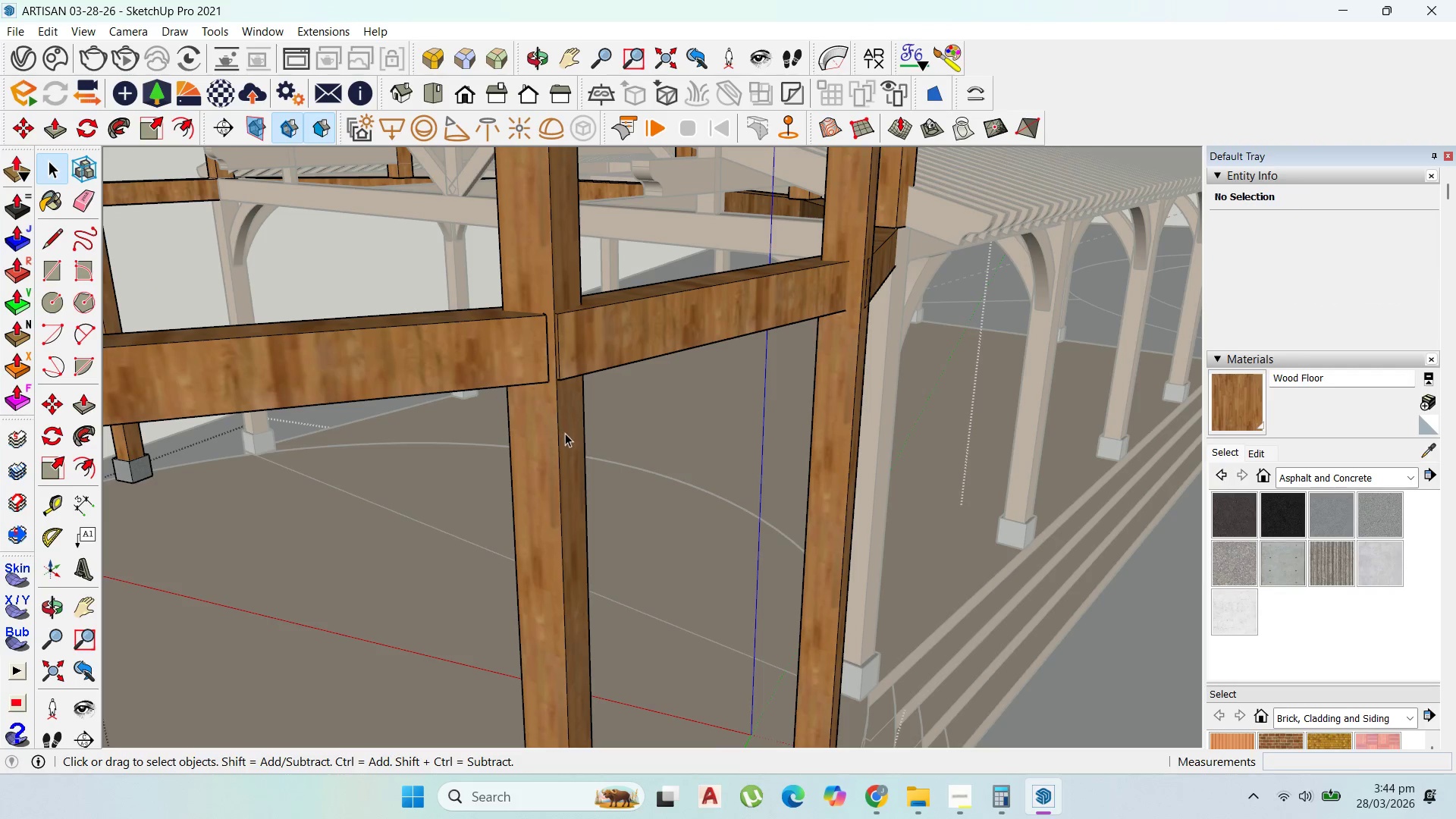 
key(Control+V)
 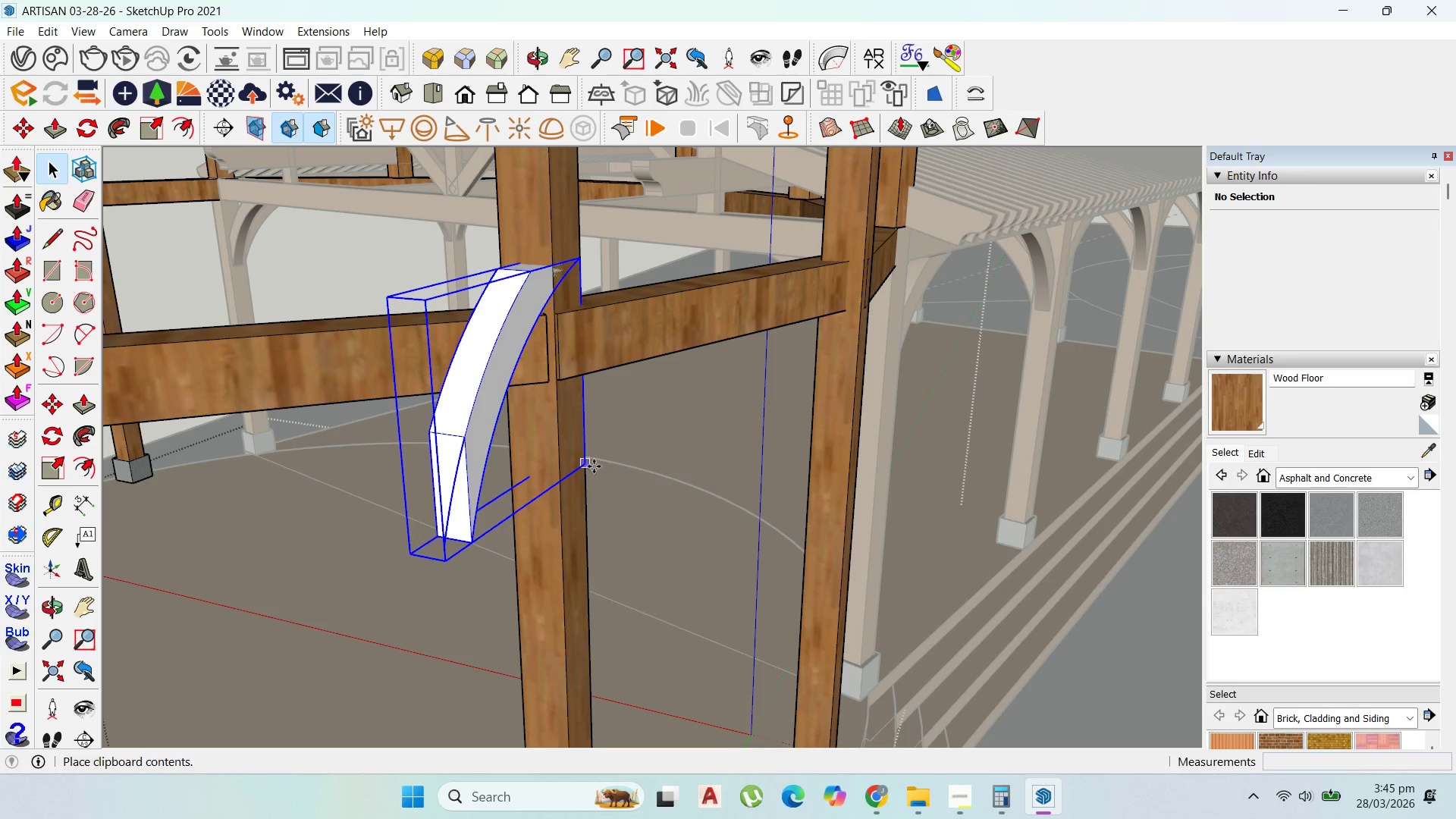 
key(Escape)
 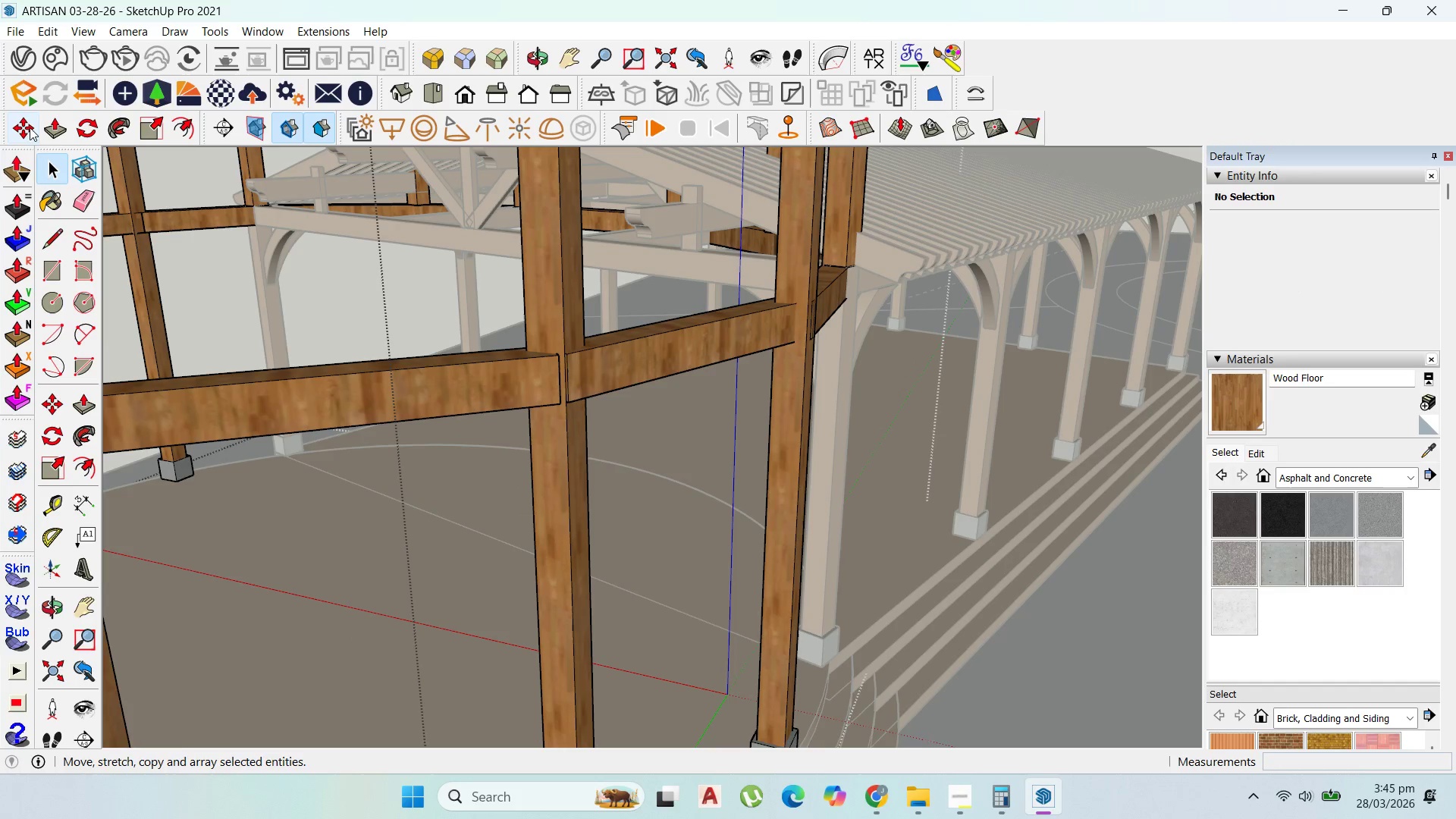 
scroll: coordinate [594, 466], scroll_direction: down, amount: 1.0
 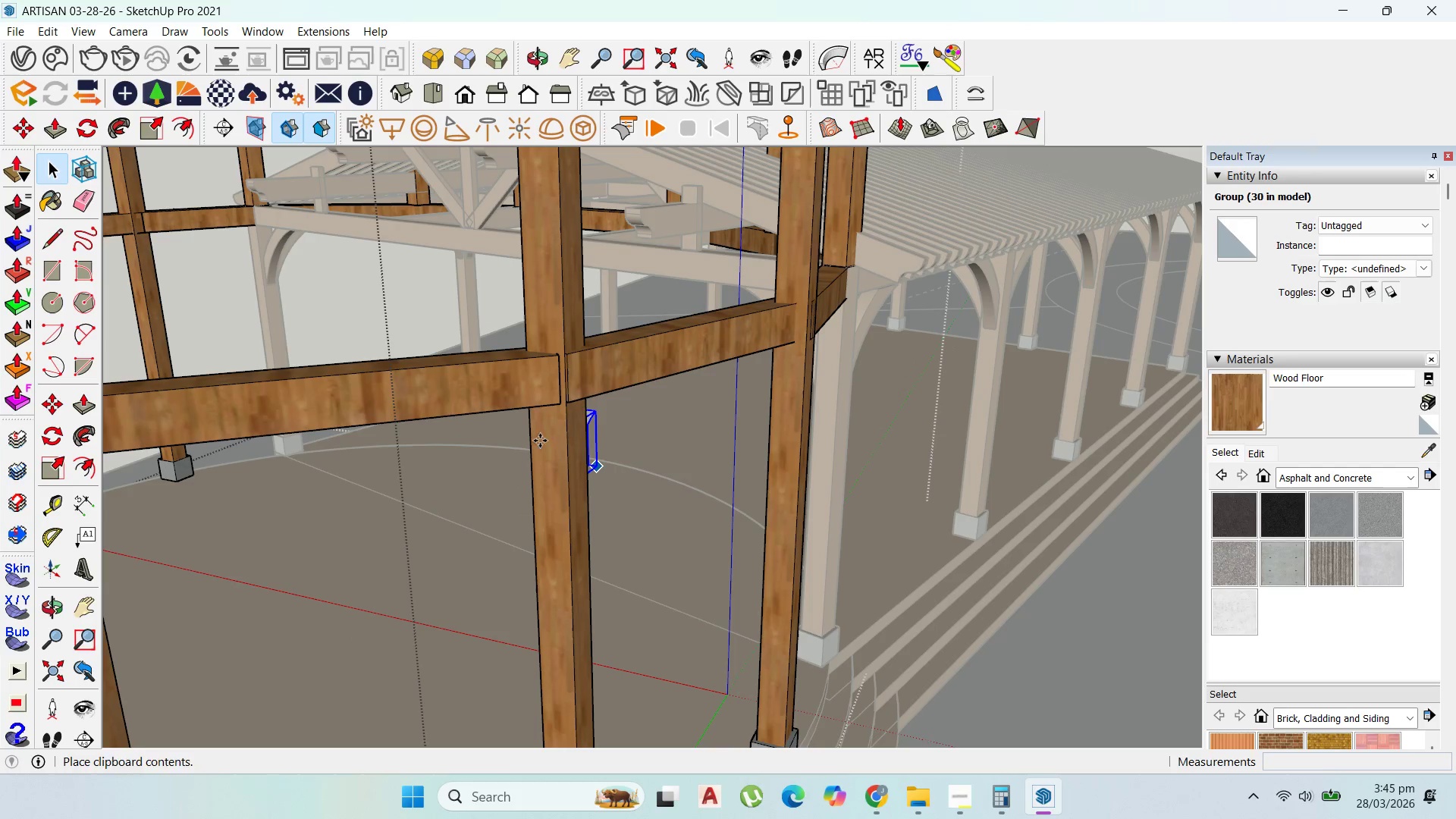 
left_click([51, 169])
 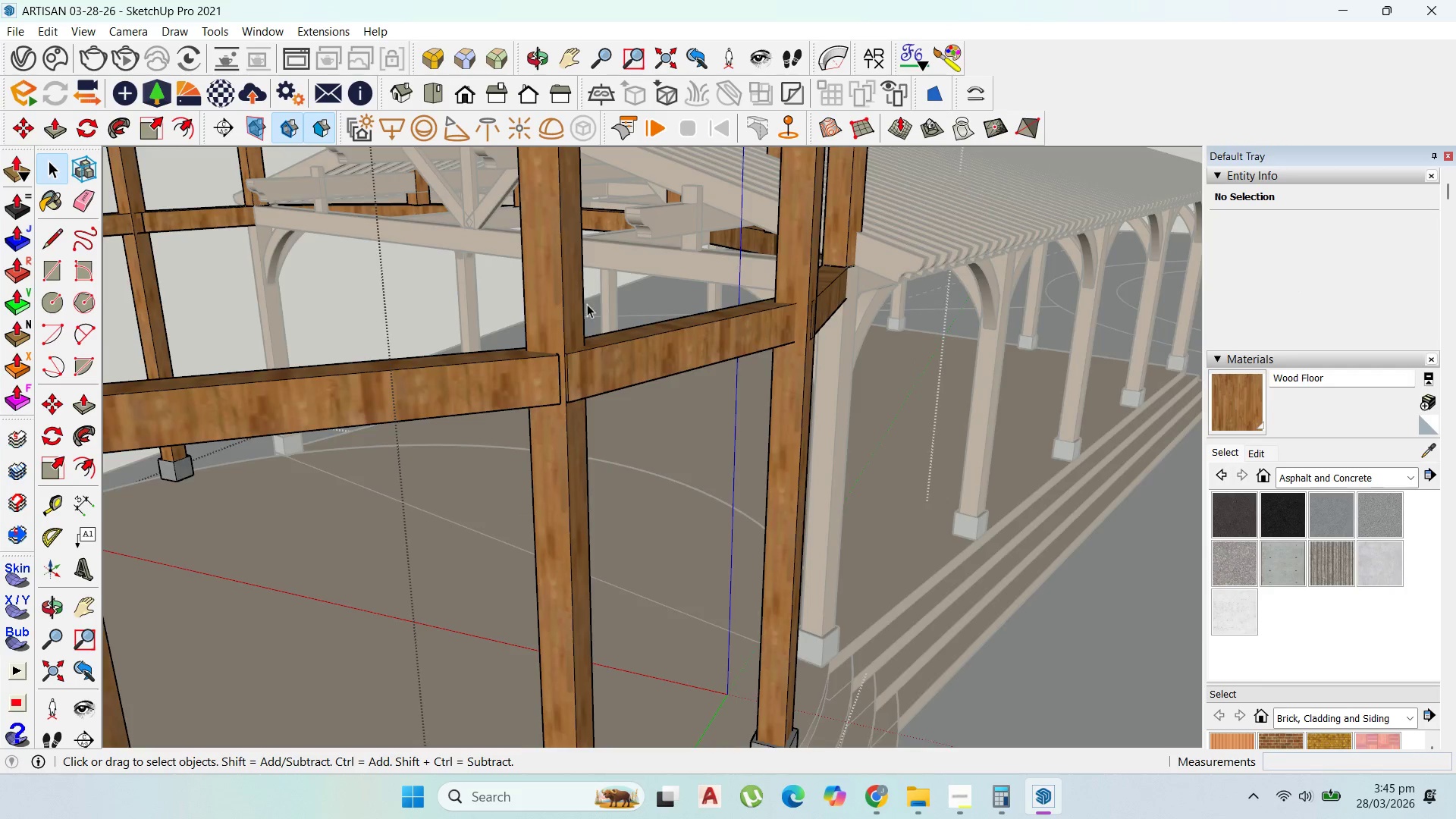 
scroll: coordinate [620, 326], scroll_direction: down, amount: 5.0
 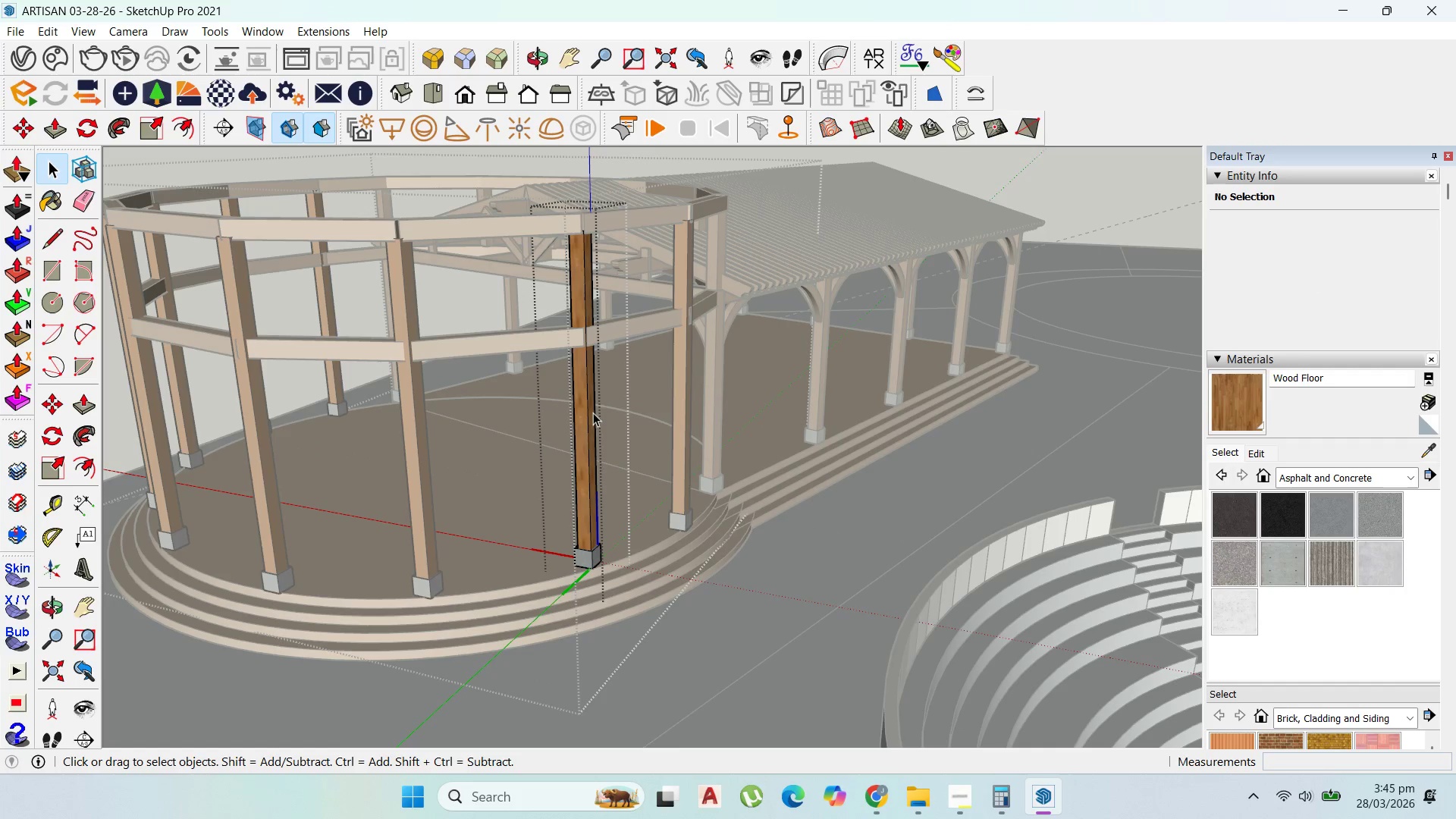 
key(Control+V)
 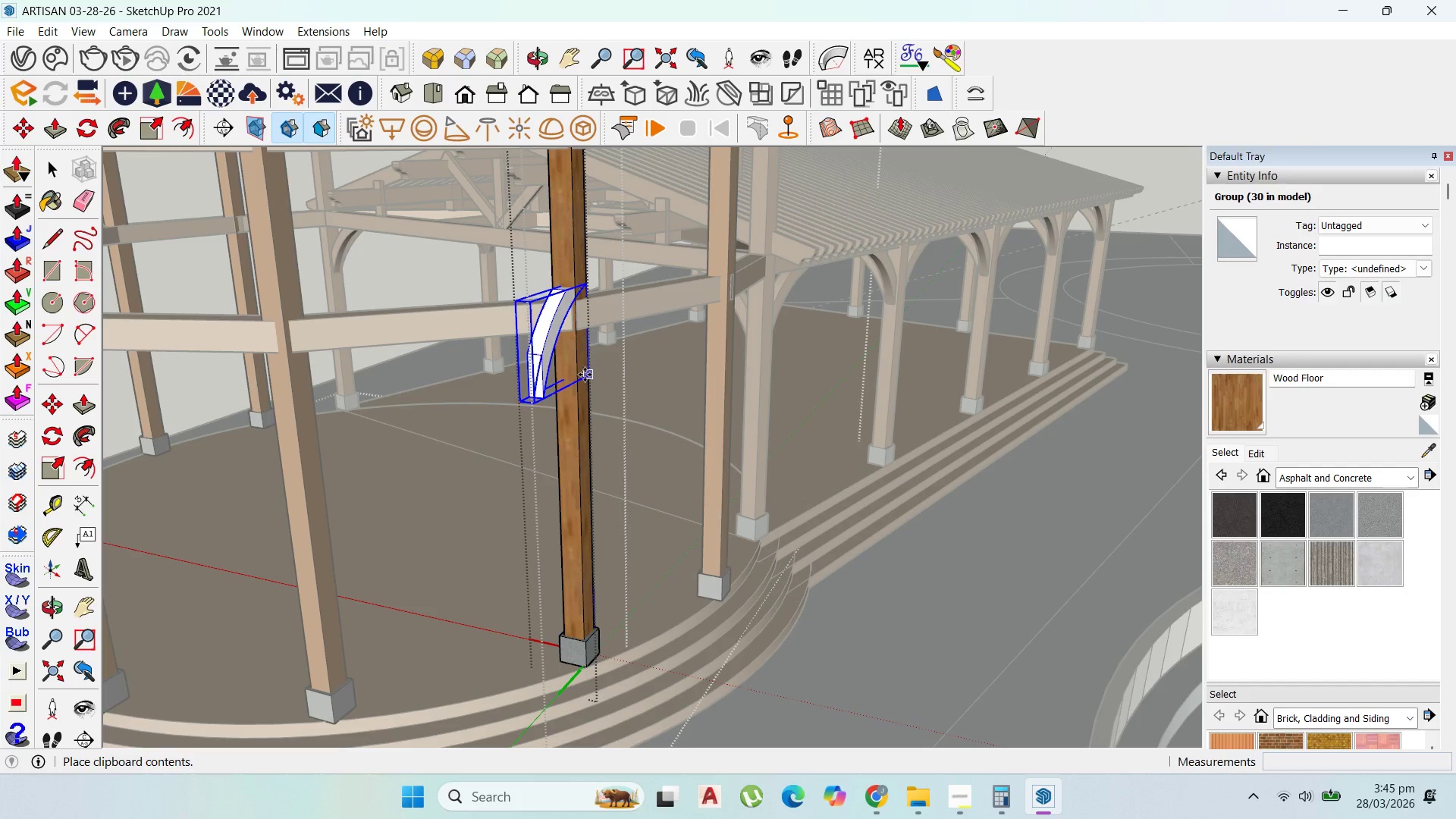 
scroll: coordinate [606, 367], scroll_direction: up, amount: 2.0
 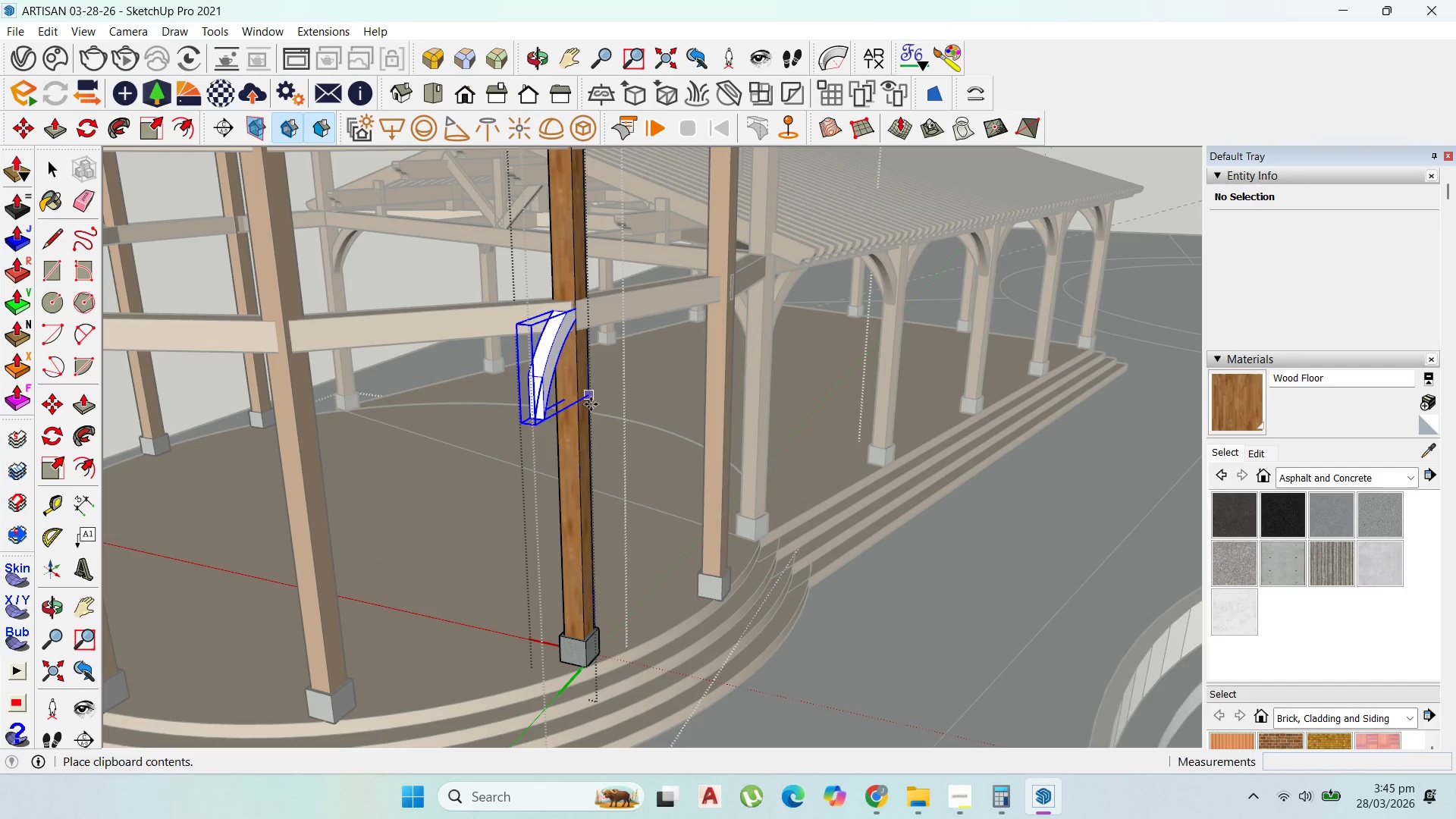 
left_click([573, 368])
 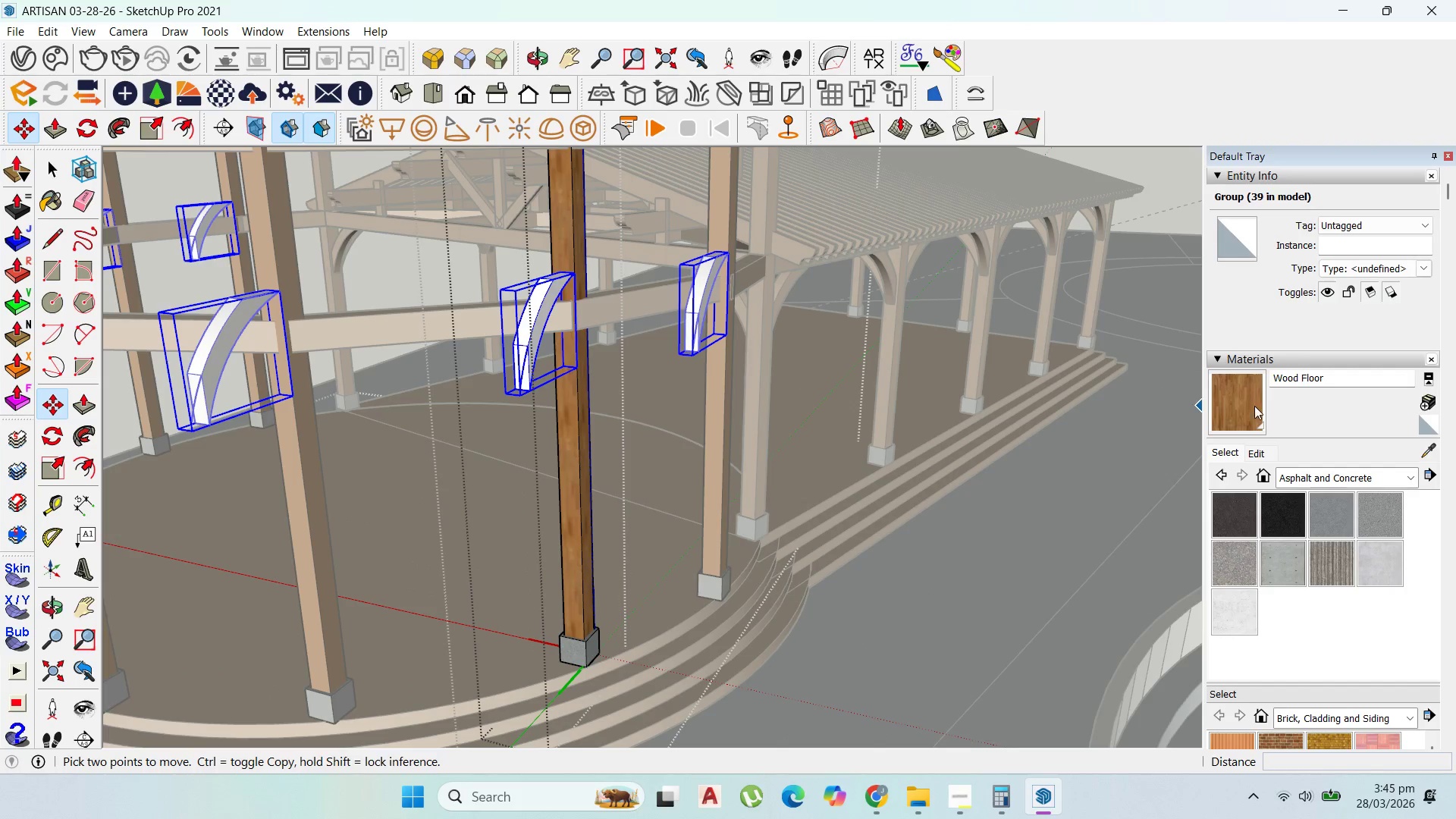 
left_click([1262, 406])
 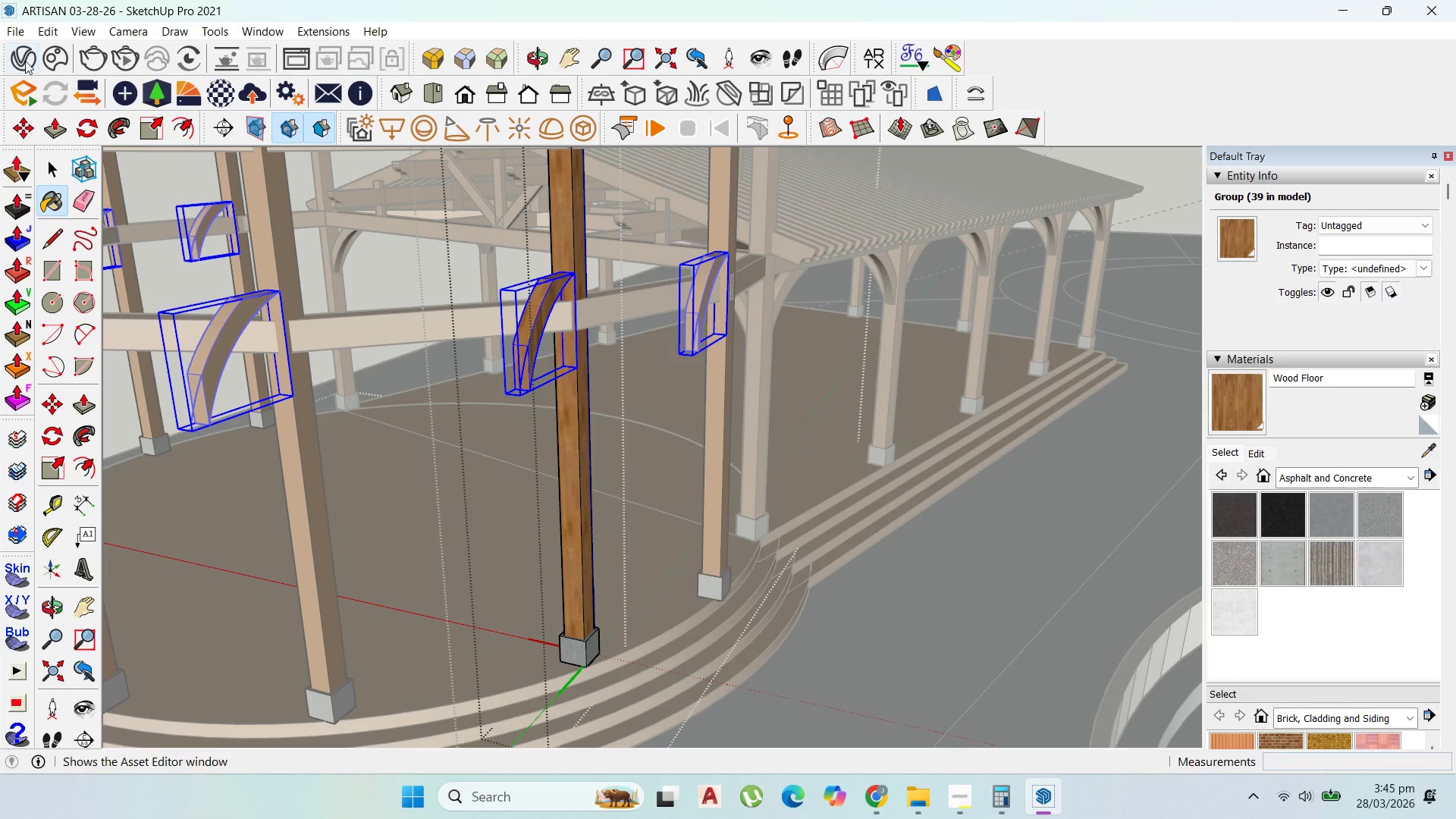 
left_click_drag(start_coordinate=[27, 121], to_coordinate=[35, 127])
 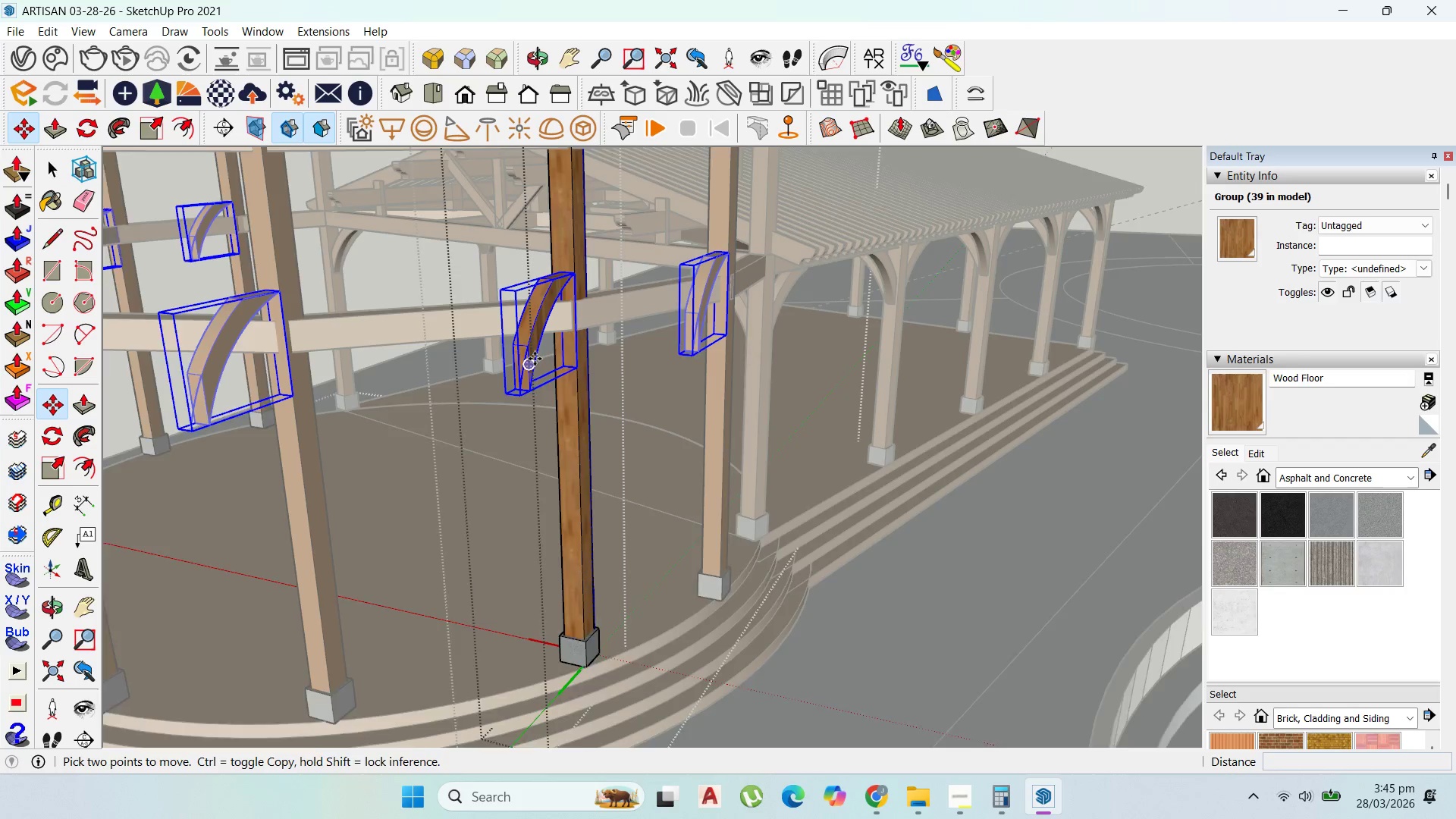 
scroll: coordinate [510, 379], scroll_direction: up, amount: 3.0
 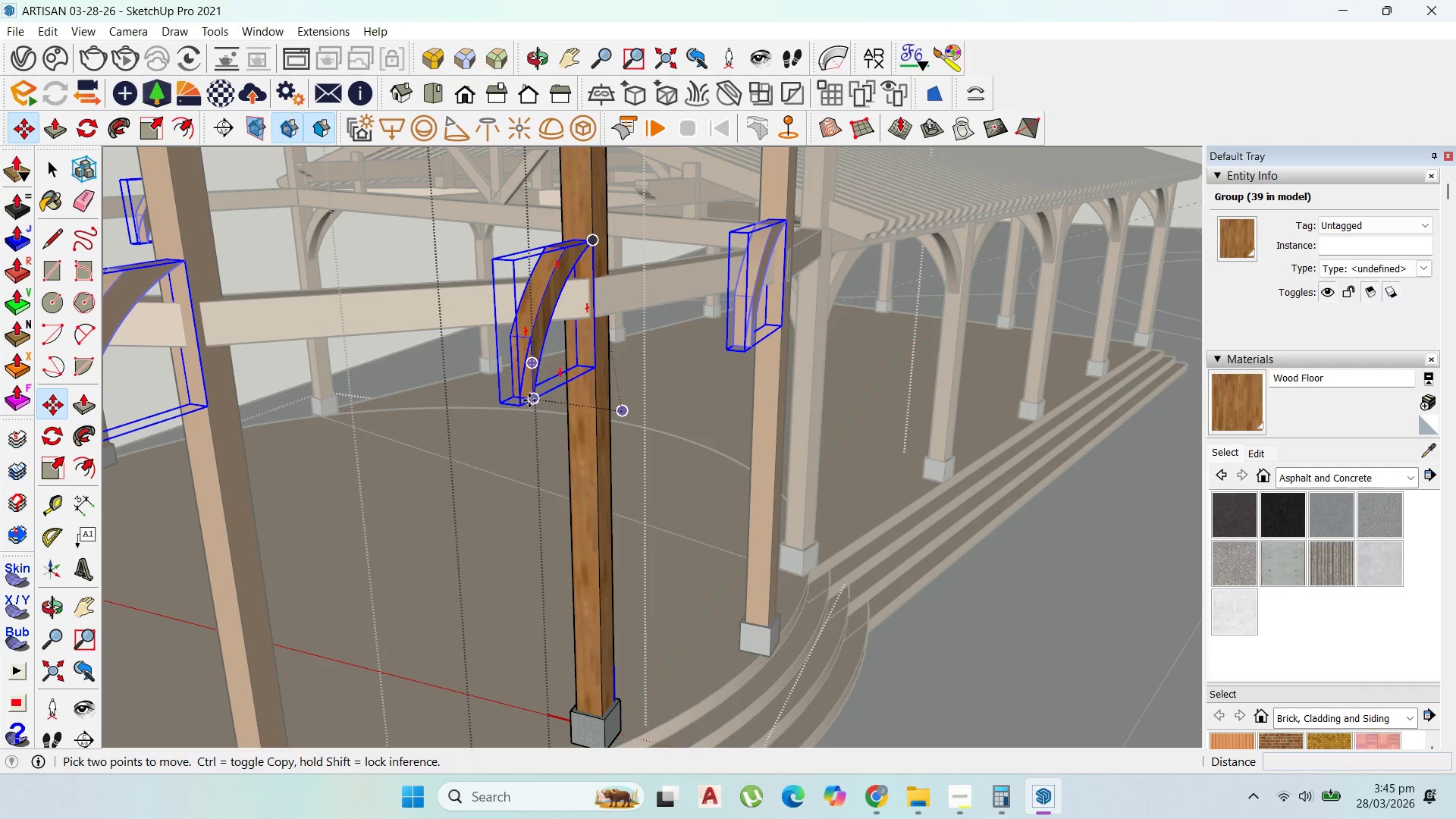 
left_click([530, 400])
 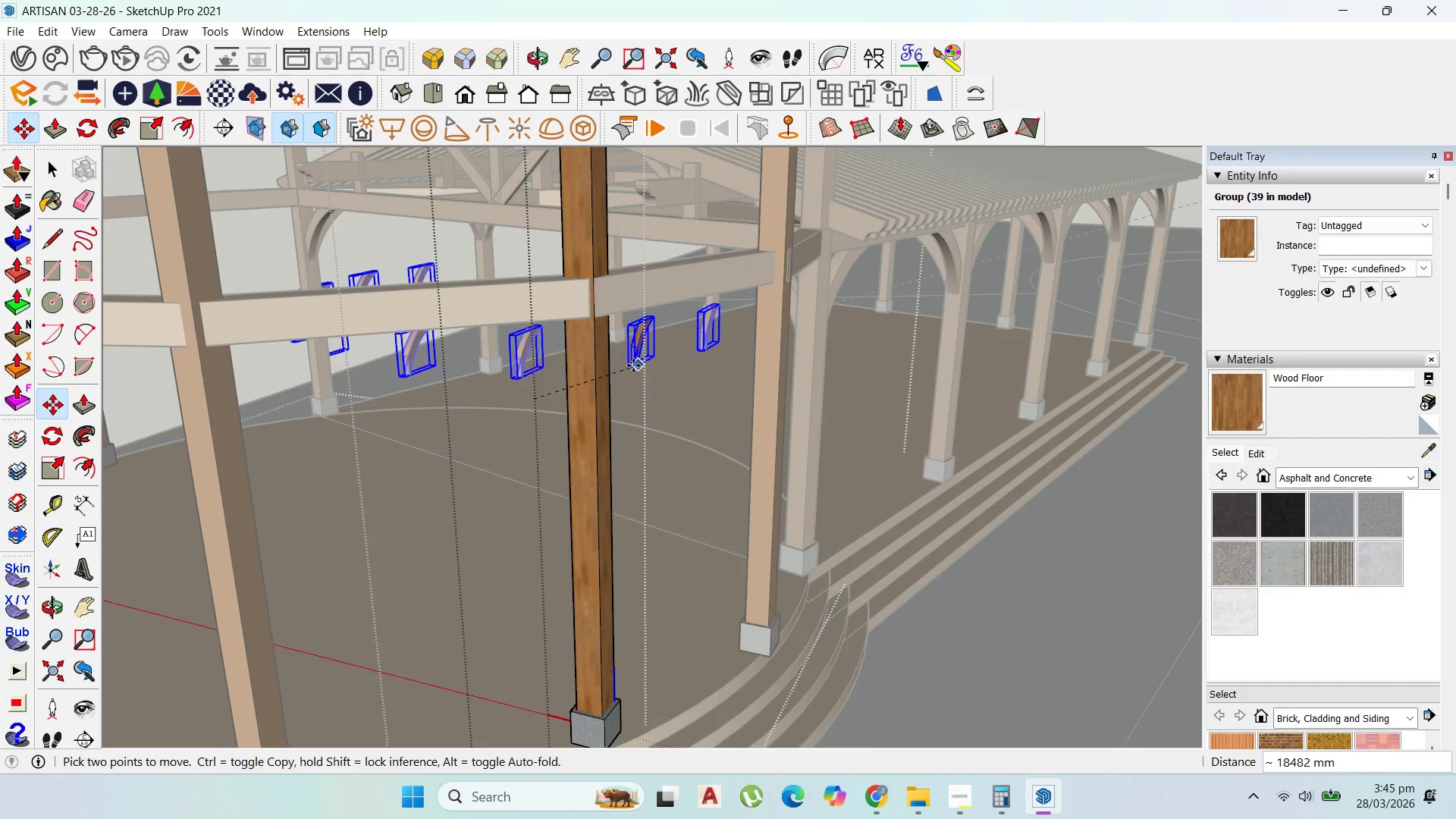 
scroll: coordinate [589, 455], scroll_direction: up, amount: 8.0
 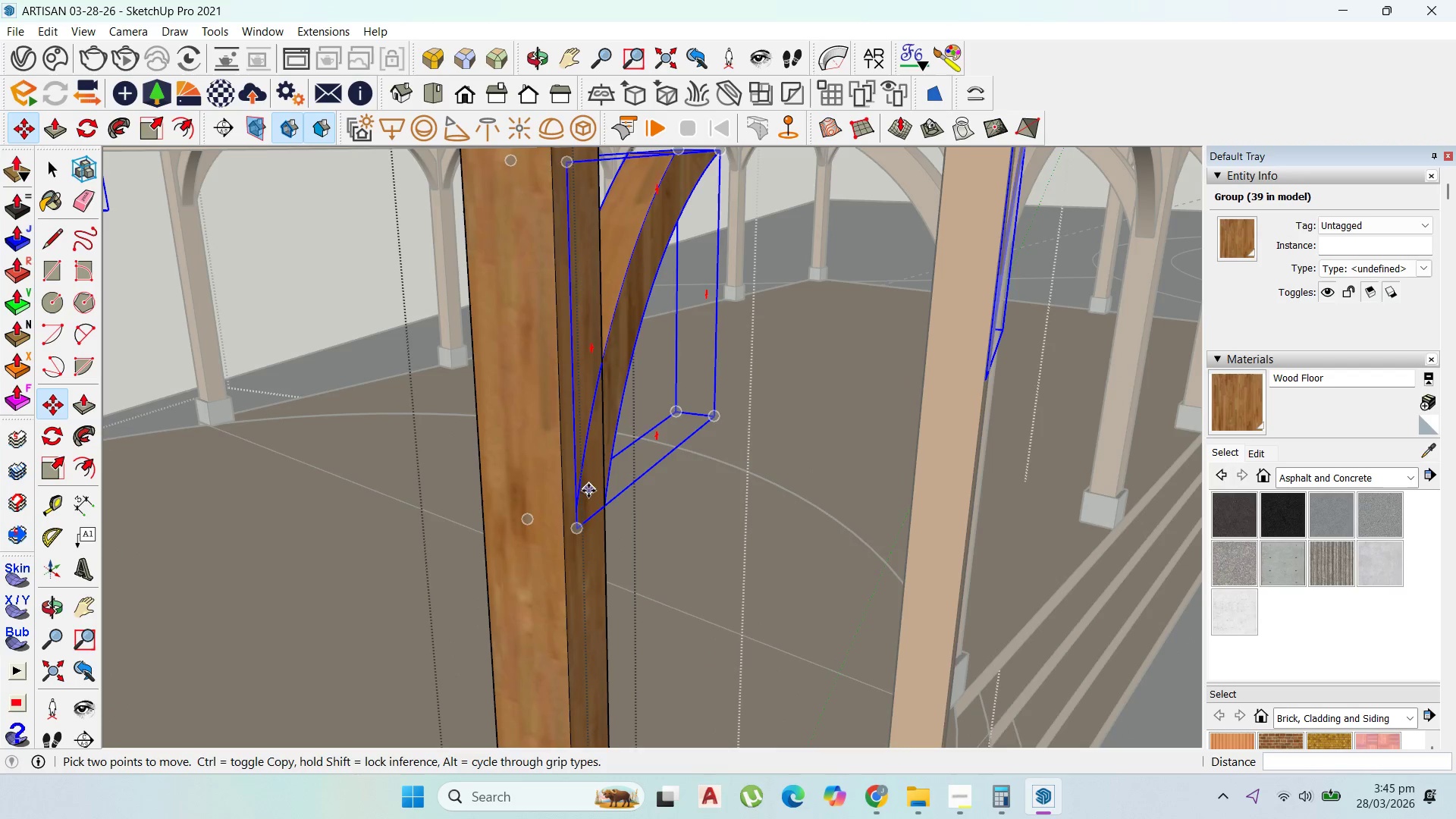 
scroll: coordinate [572, 482], scroll_direction: down, amount: 2.0
 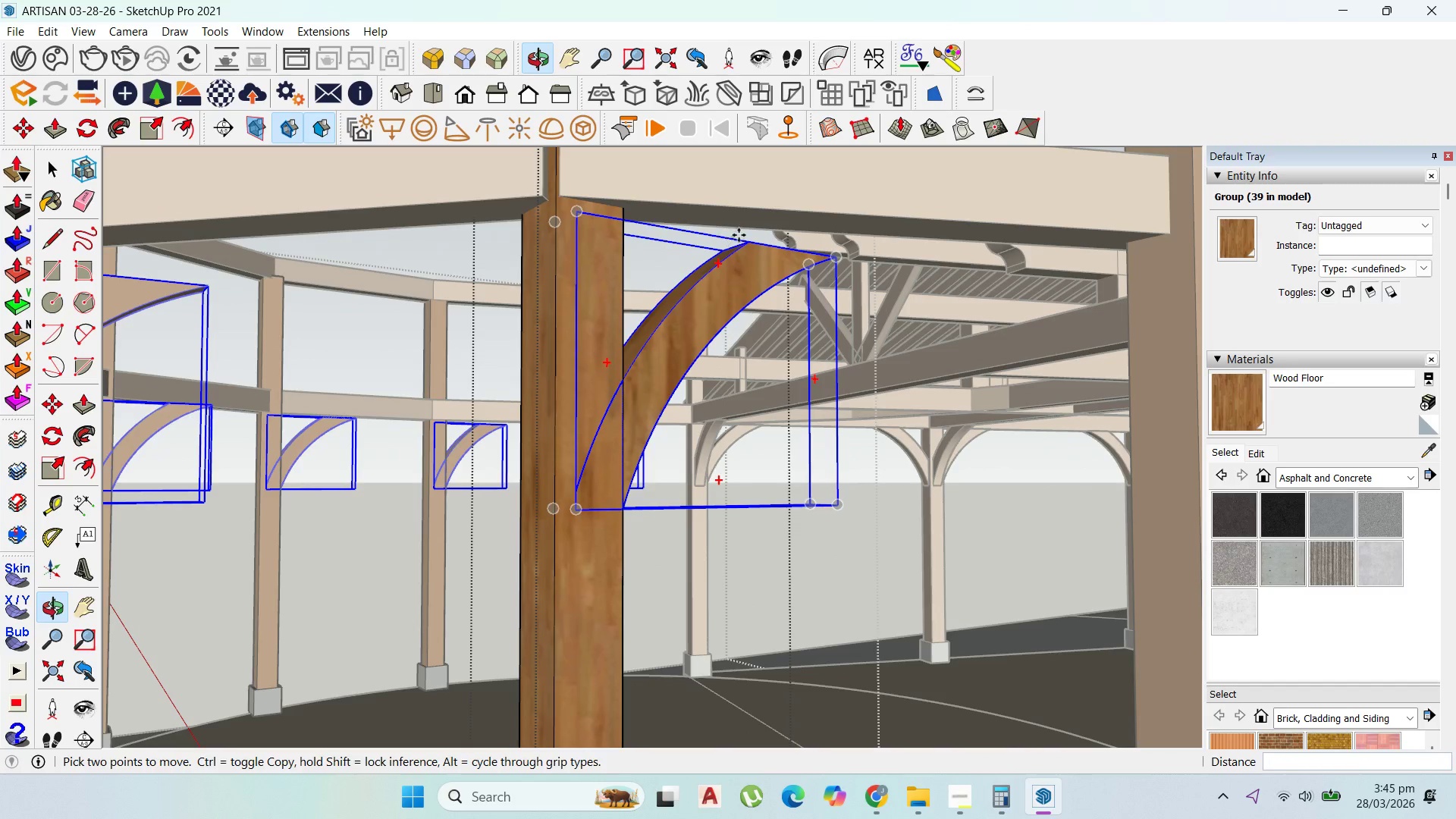 
left_click([745, 242])
 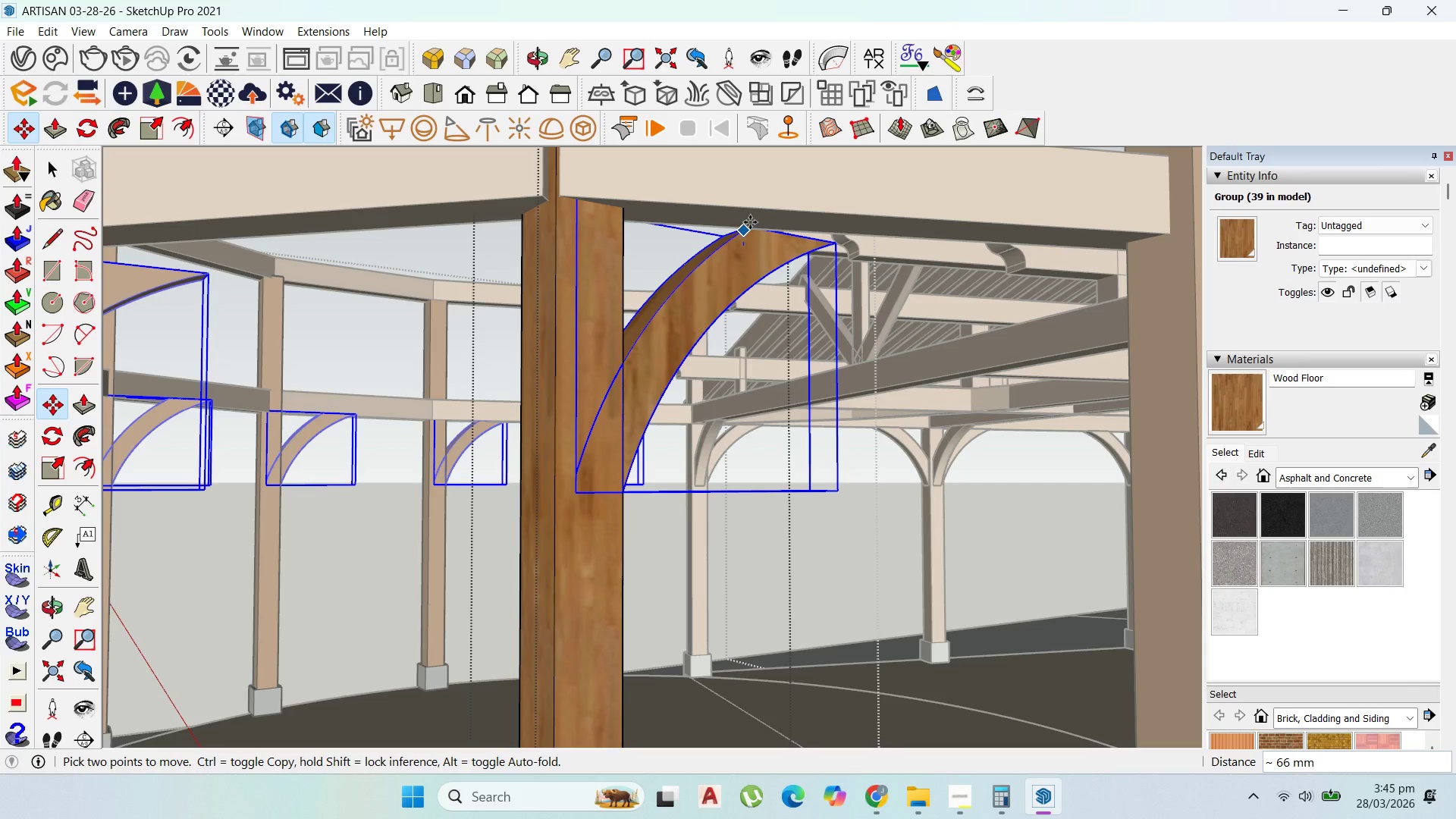 
left_click([750, 222])
 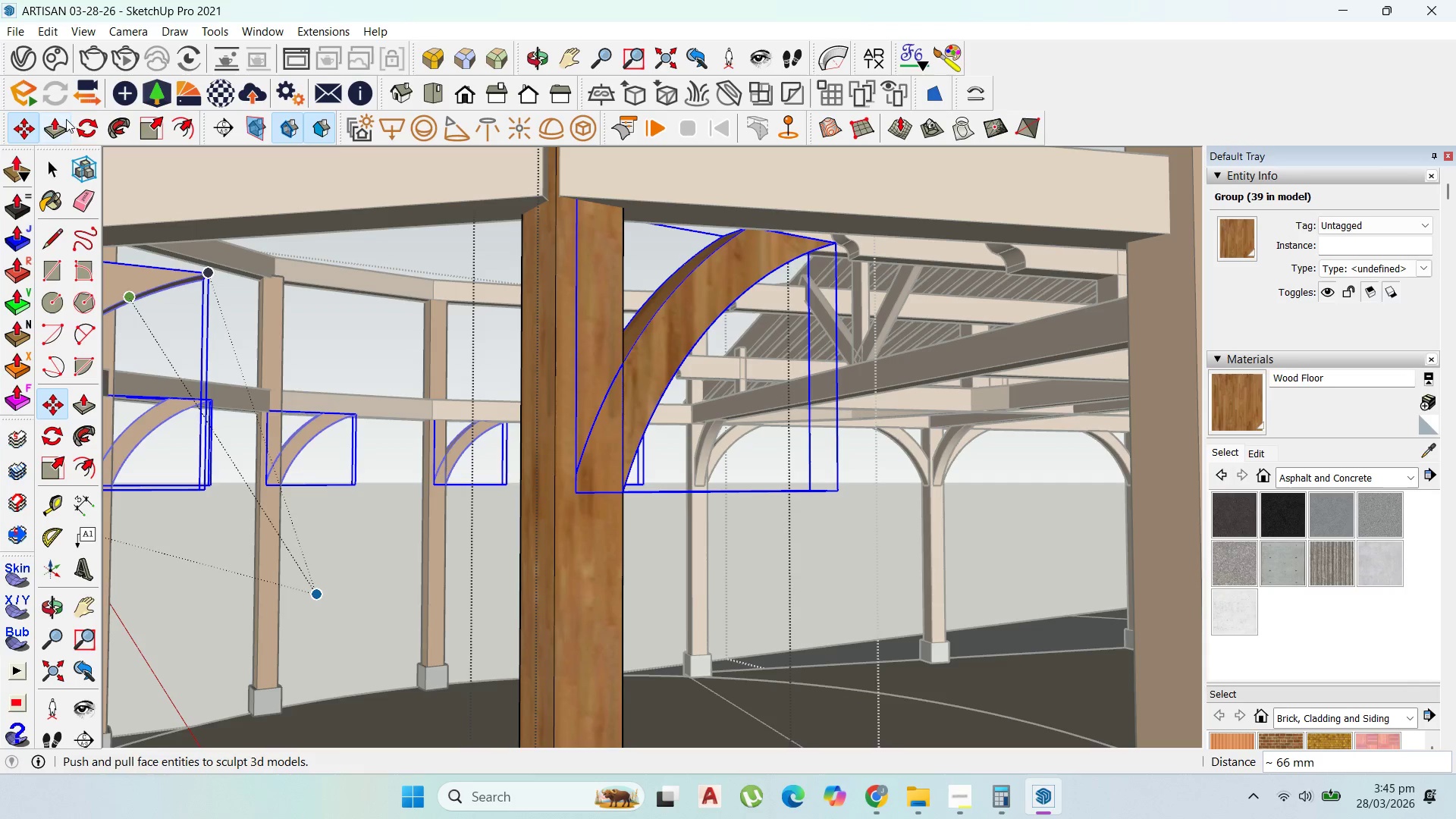 
left_click_drag(start_coordinate=[86, 128], to_coordinate=[121, 144])
 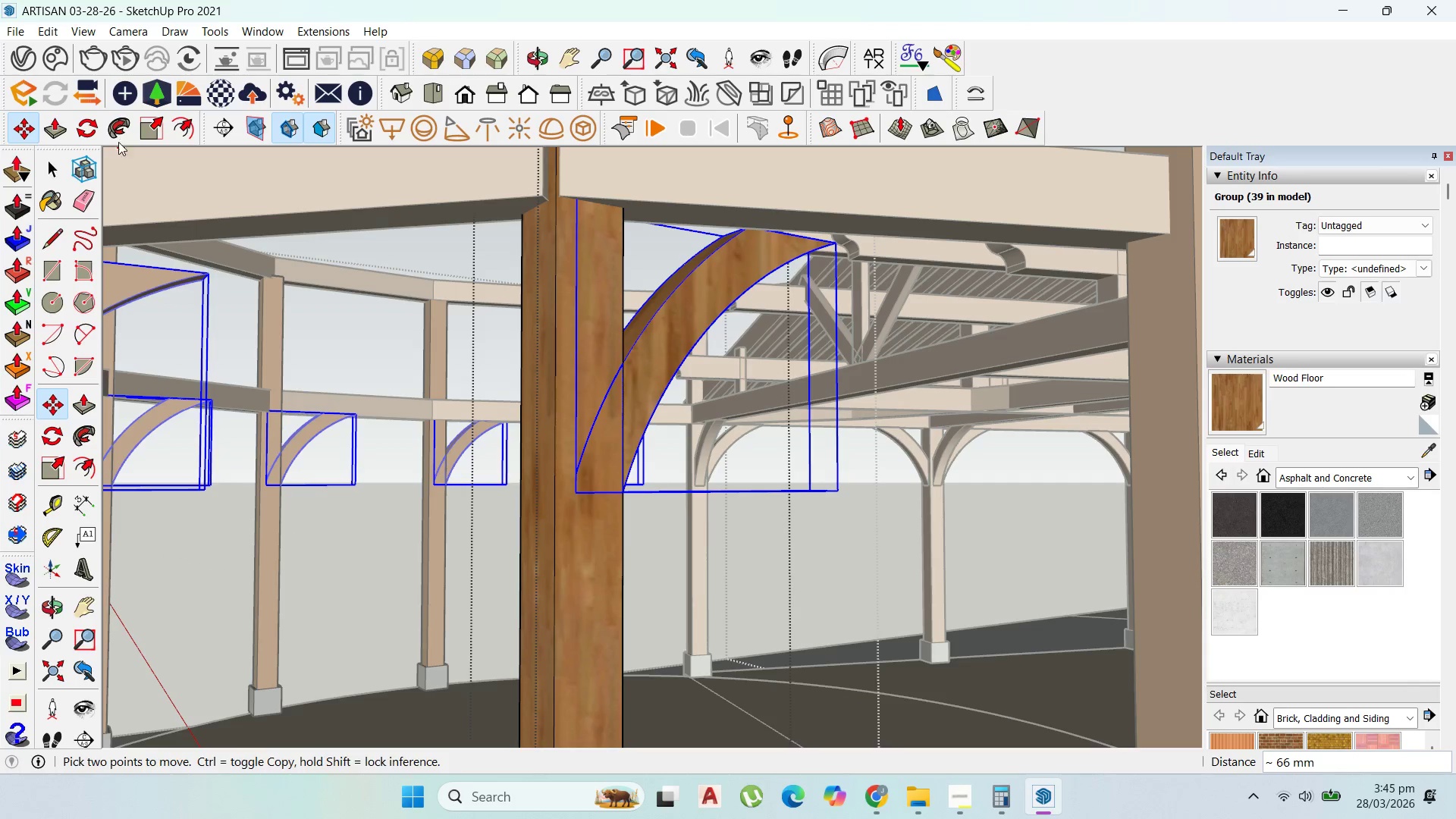 
left_click([83, 129])
 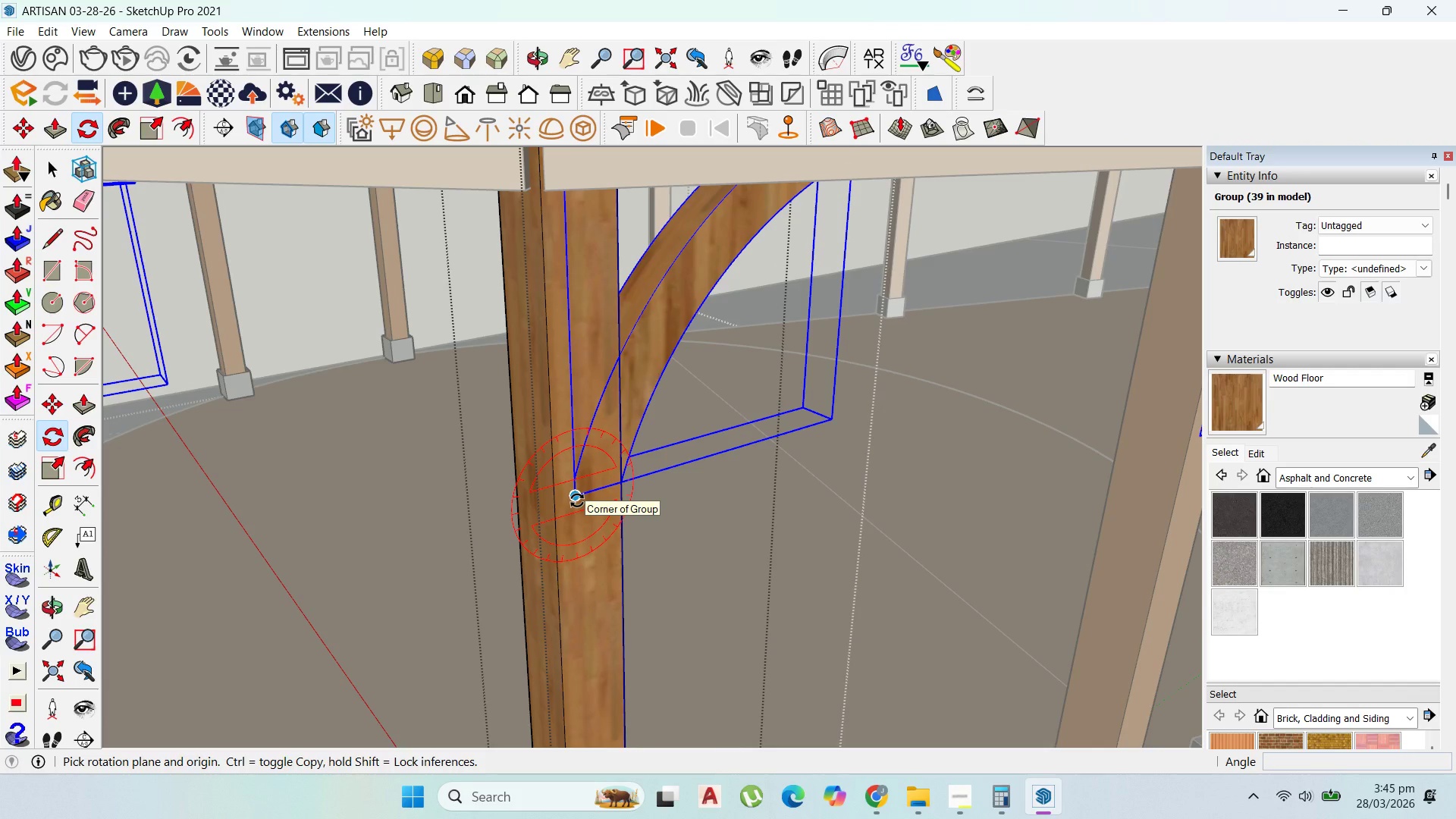 
key(ArrowUp)
 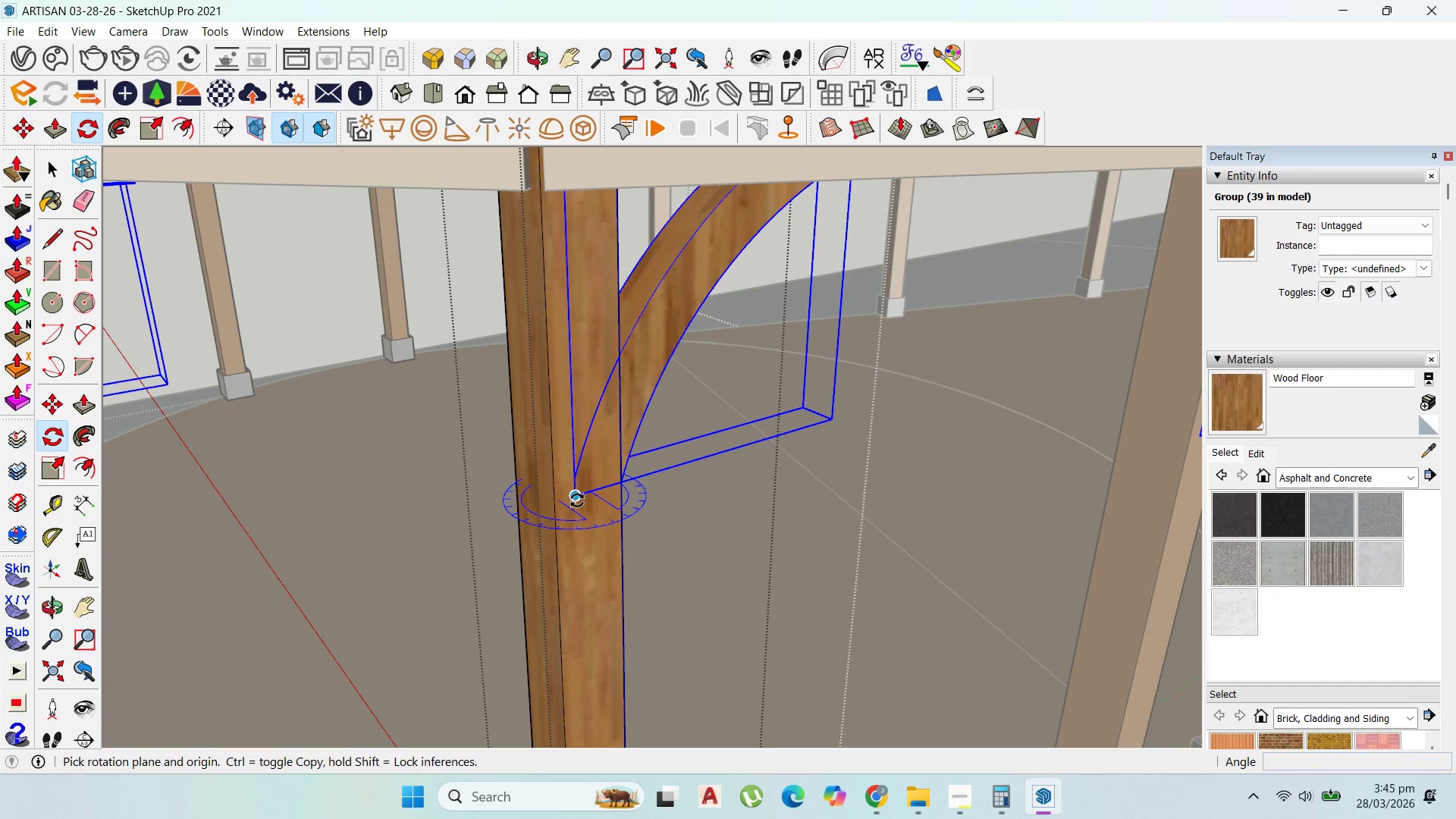 
left_click([577, 500])
 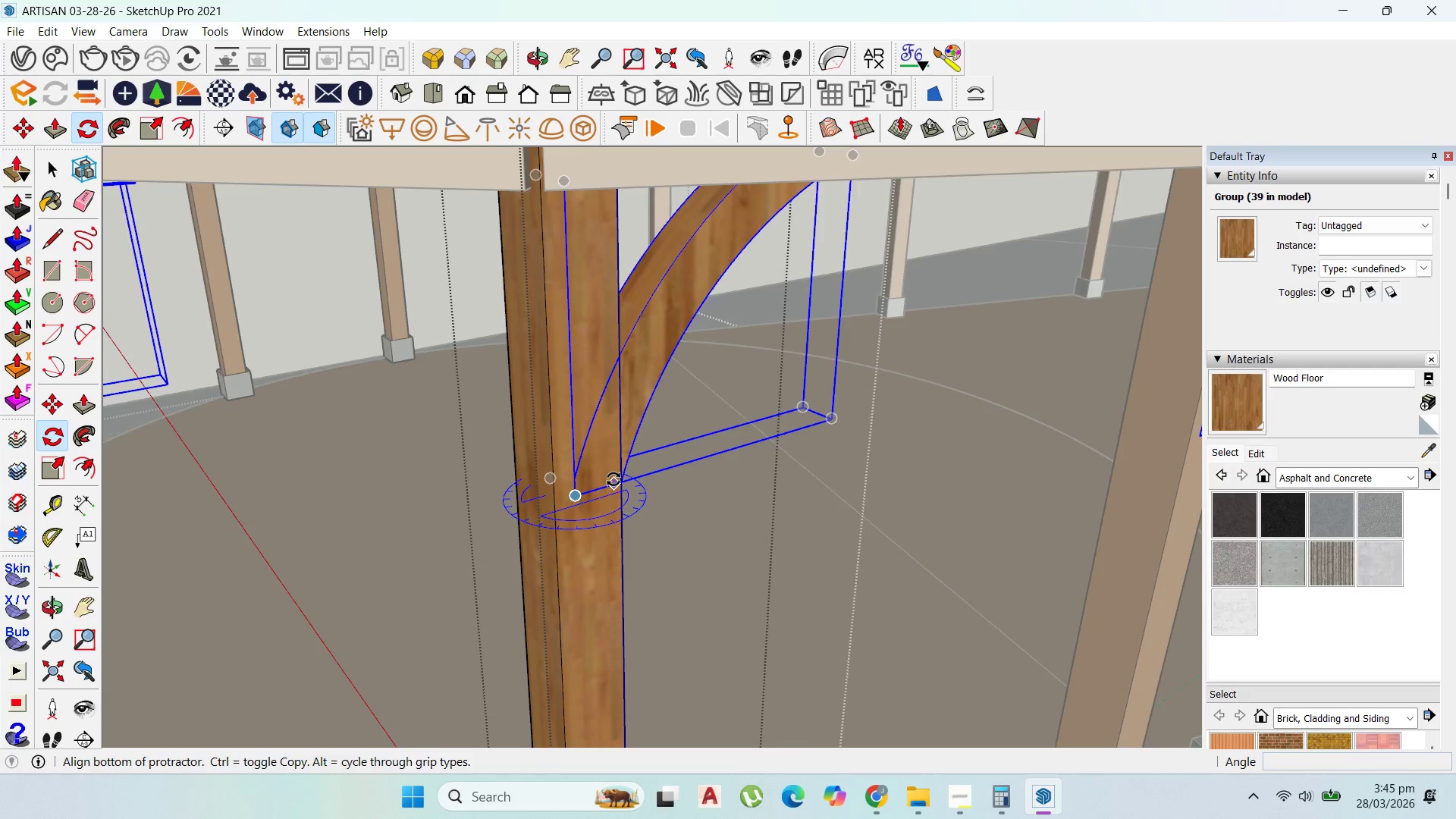 
scroll: coordinate [613, 479], scroll_direction: down, amount: 3.0
 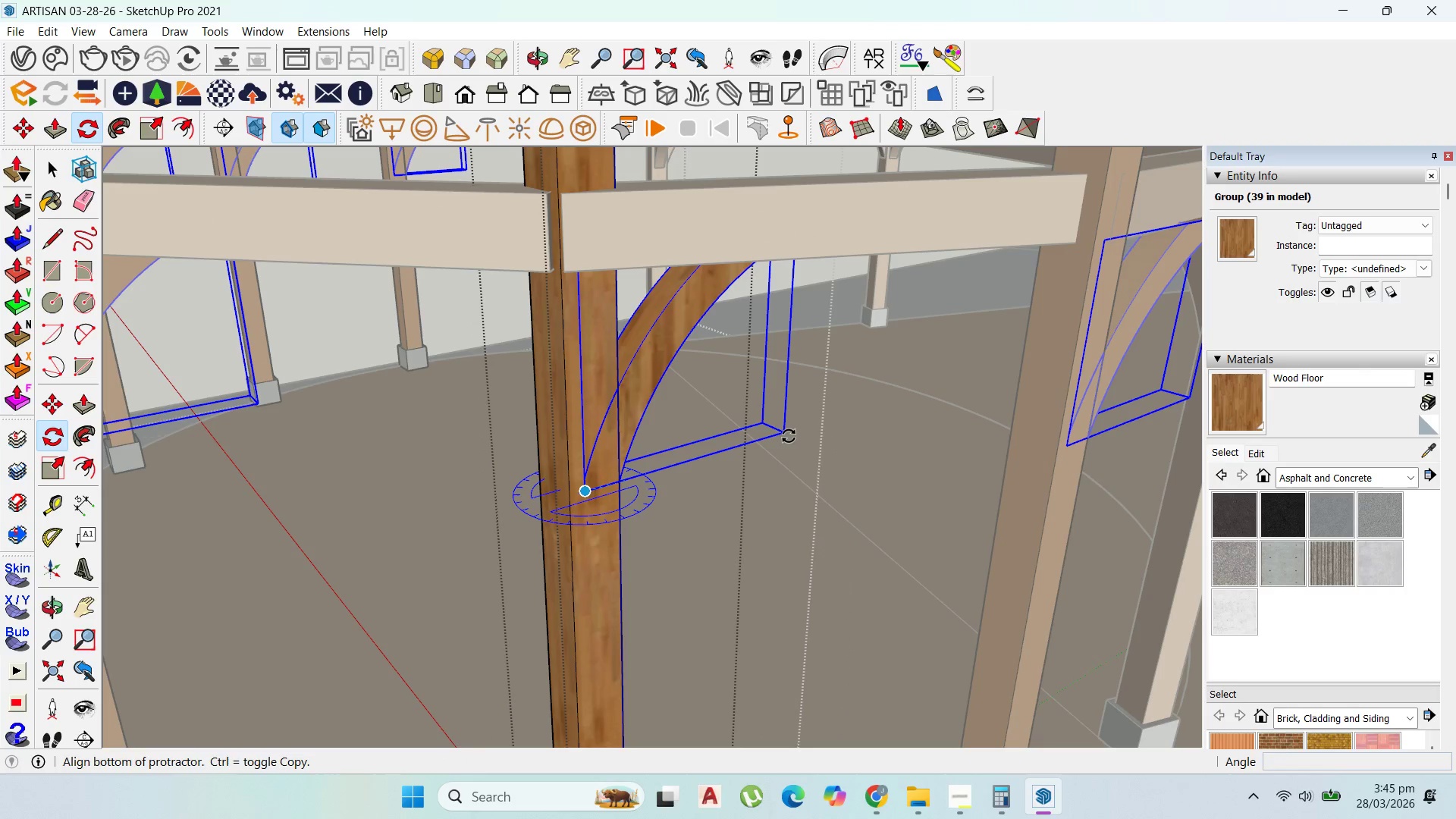 
left_click([789, 436])
 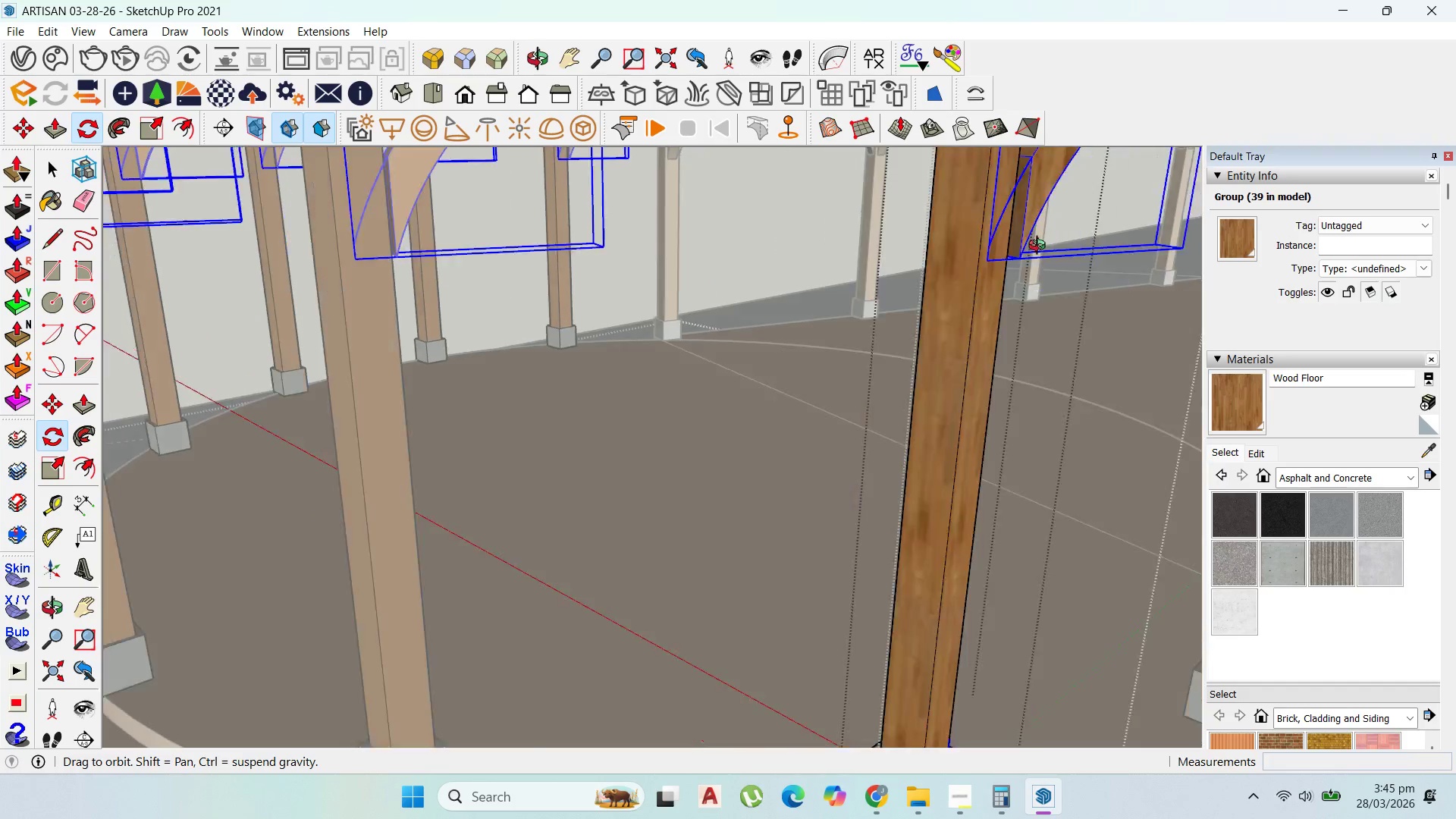 
scroll: coordinate [971, 293], scroll_direction: down, amount: 4.0
 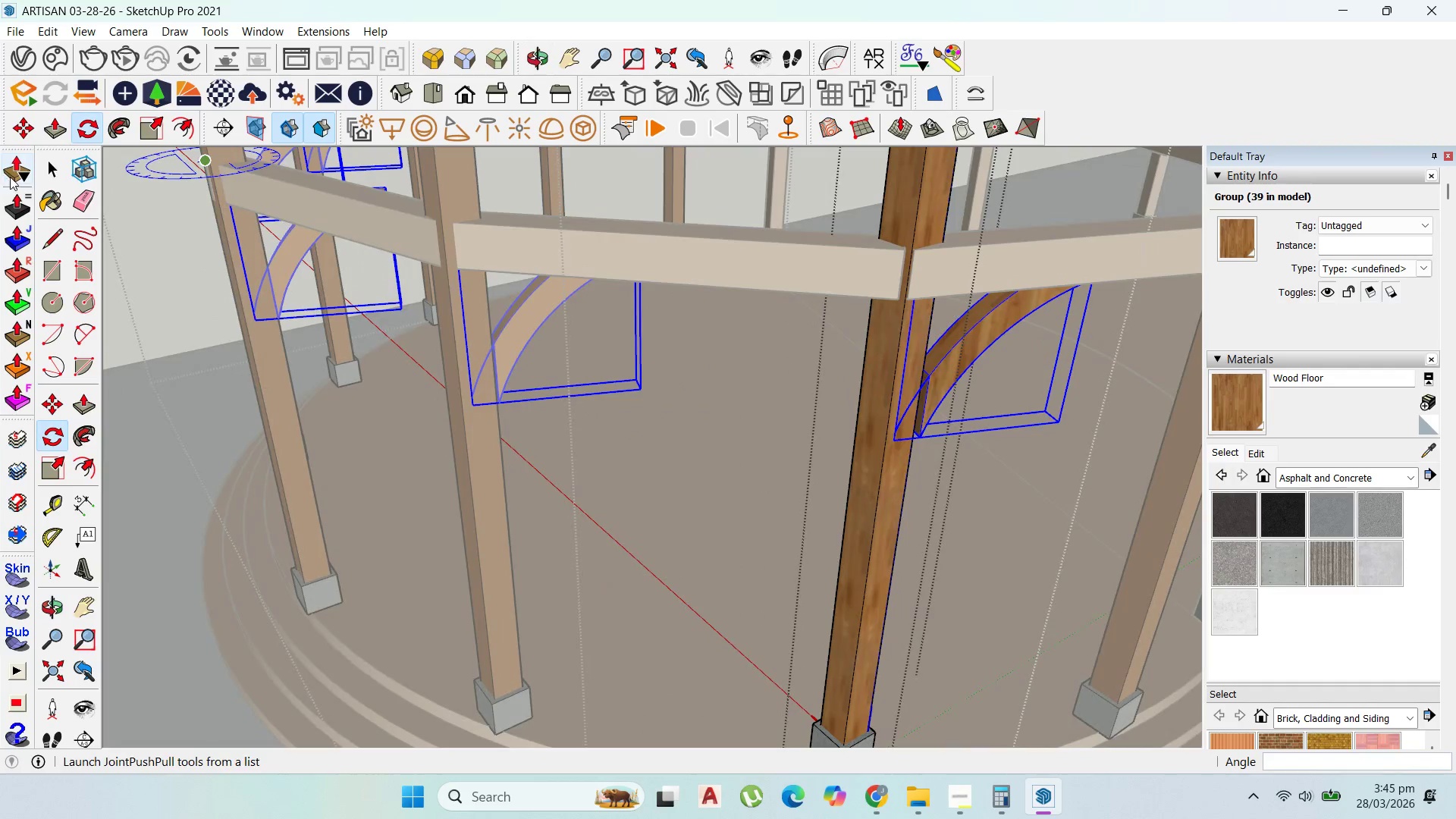 
key(Escape)
 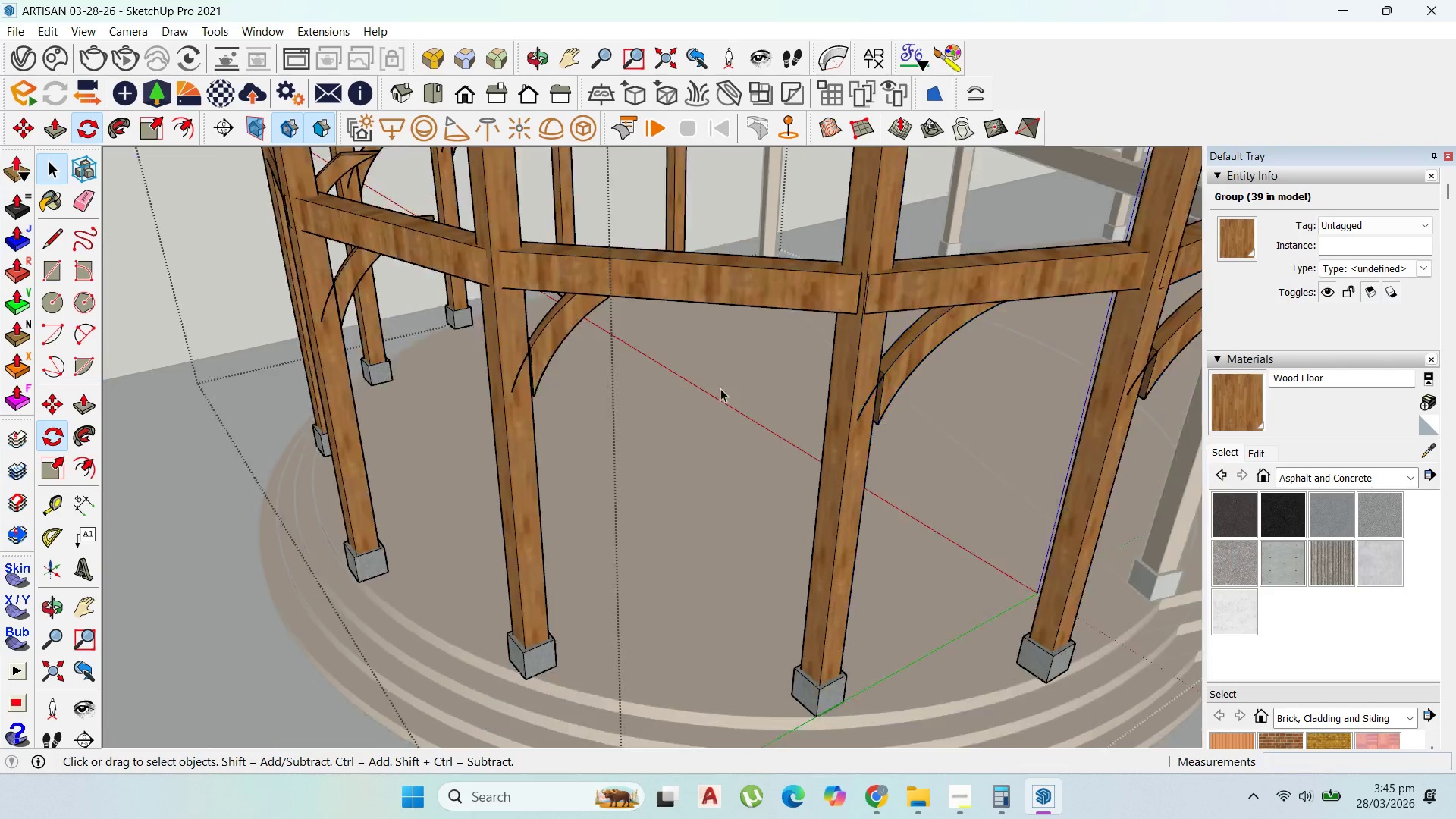 
scroll: coordinate [759, 406], scroll_direction: down, amount: 4.0
 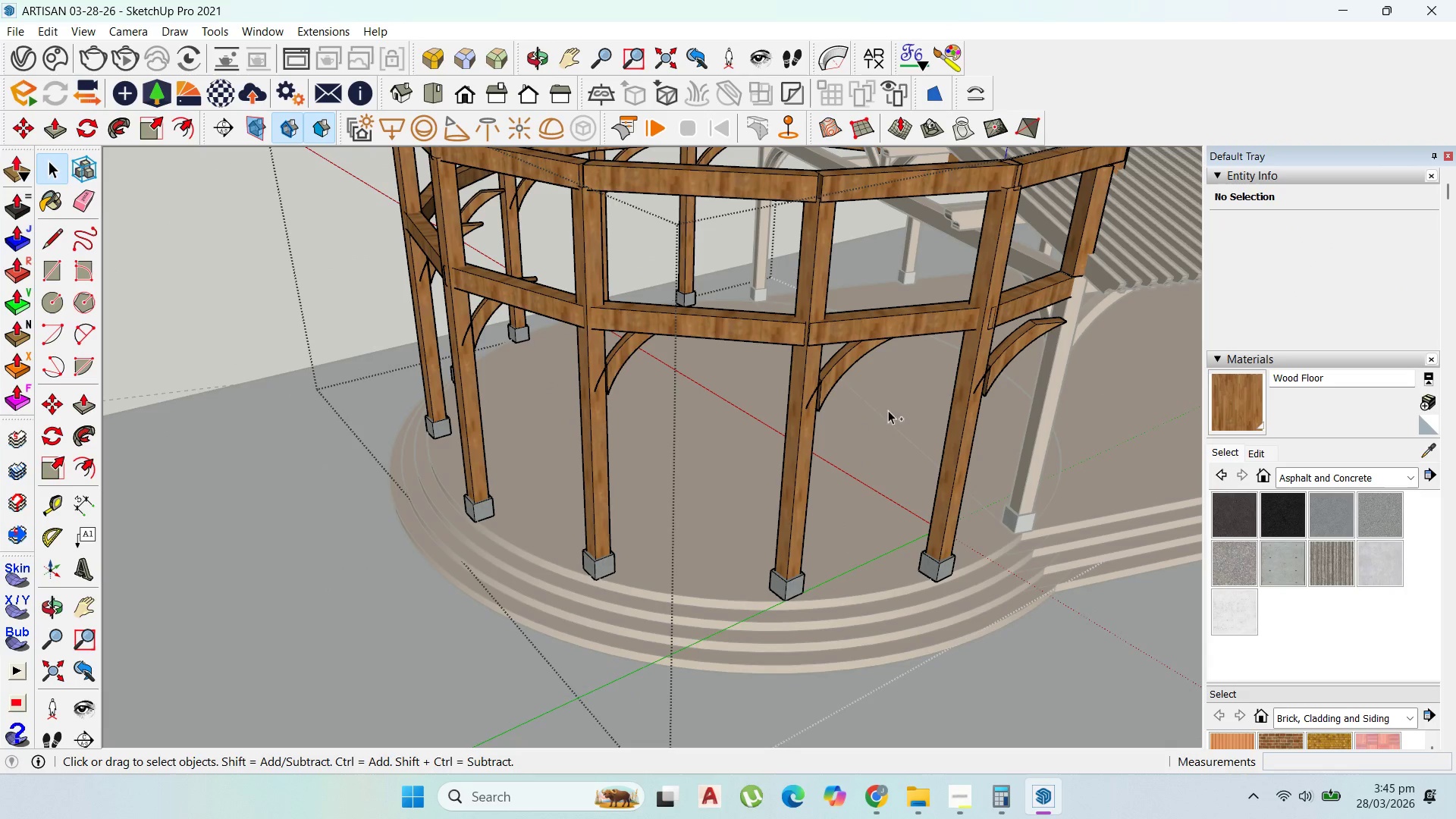 
key(Control+Z)
 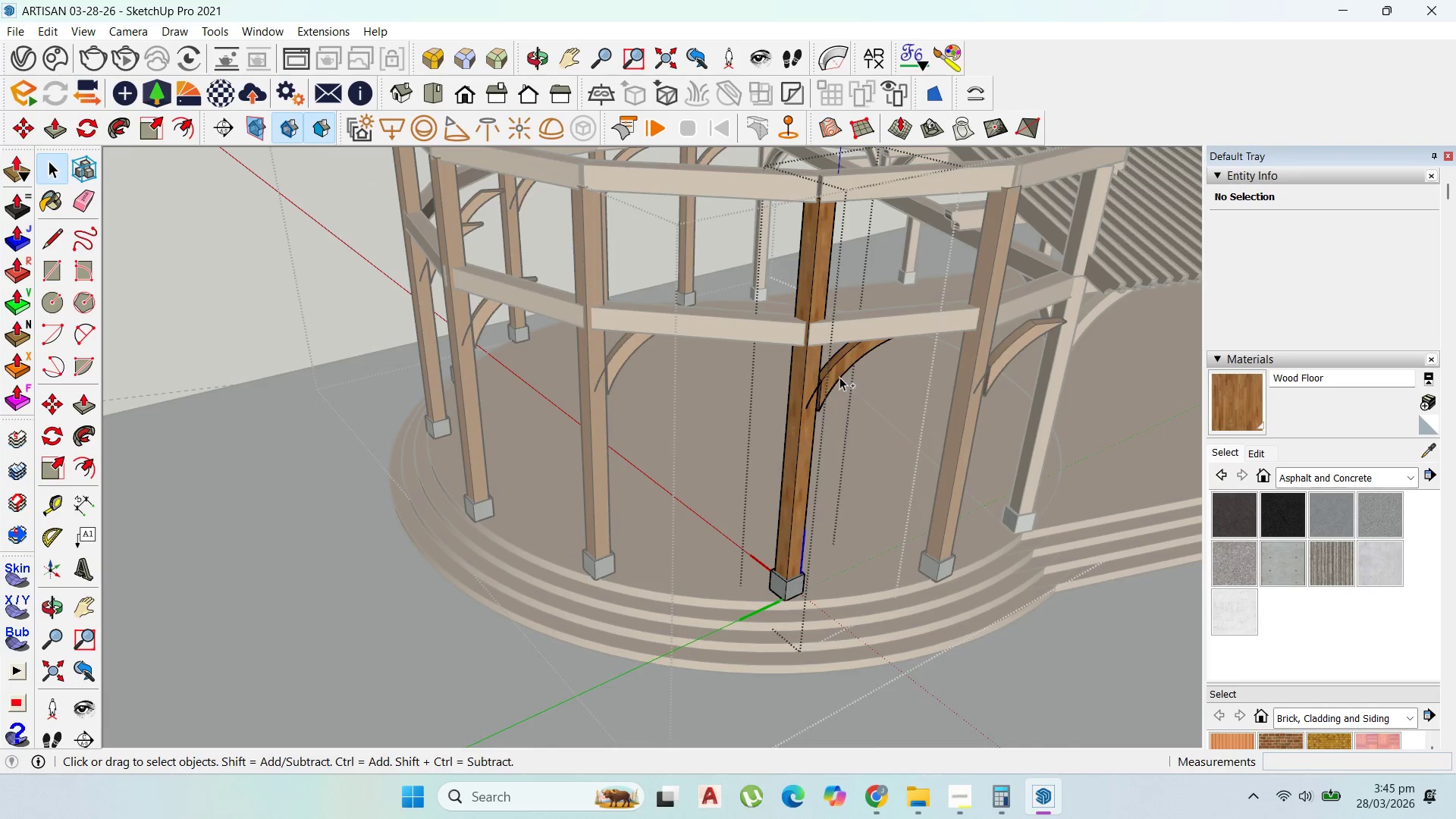 
key(Control+Z)
 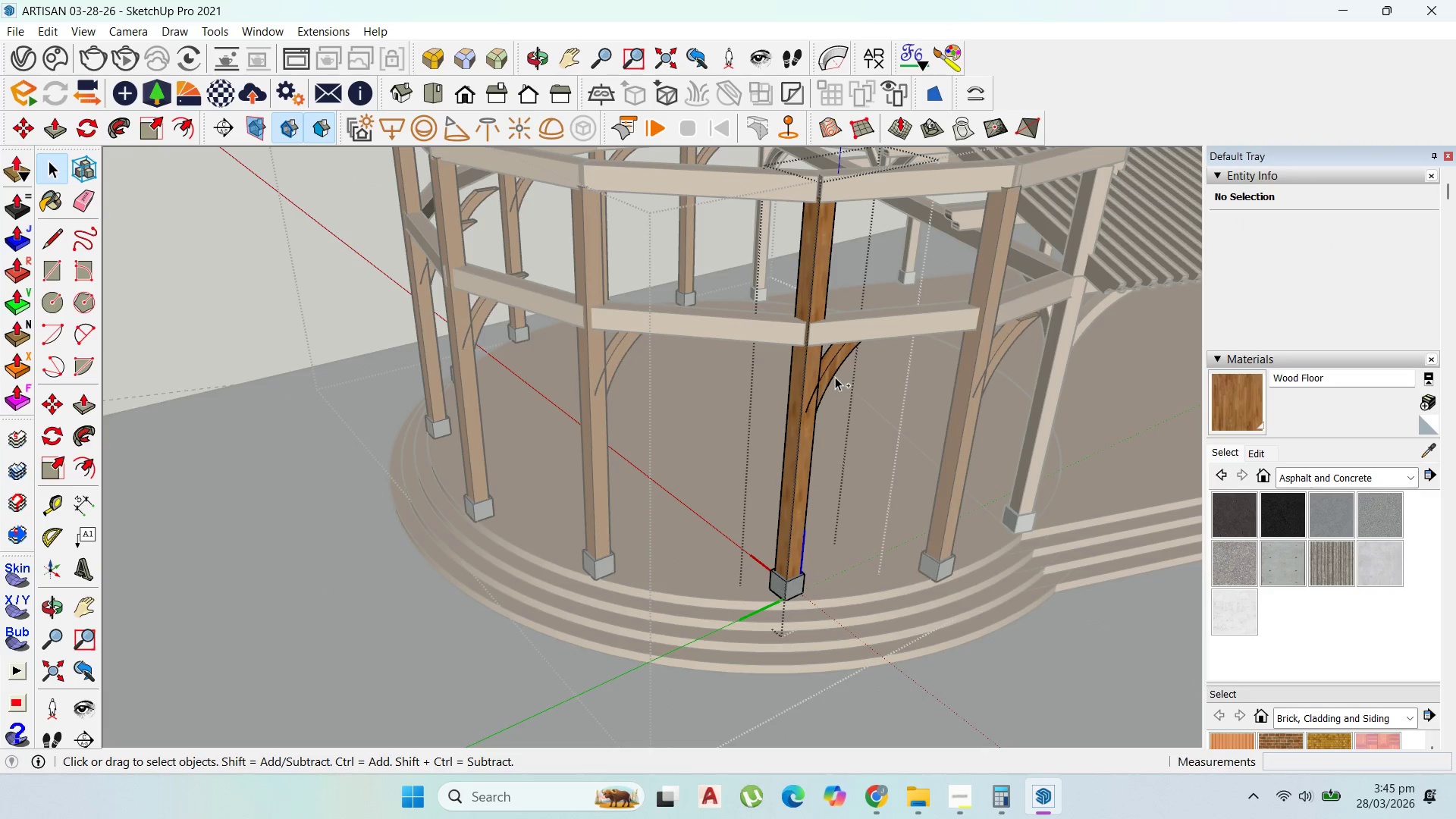 
key(Control+Z)
 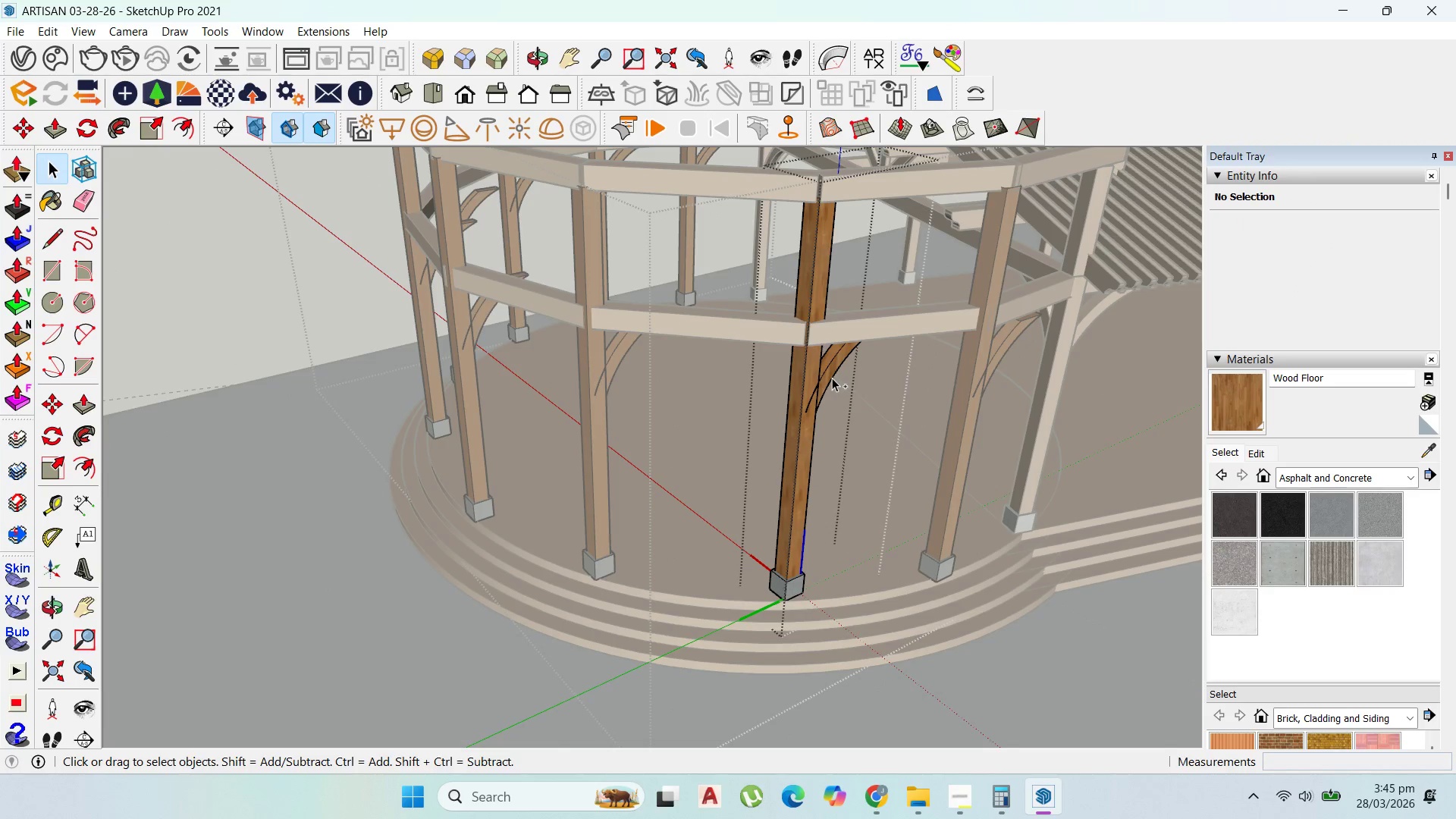 
key(Control+Z)
 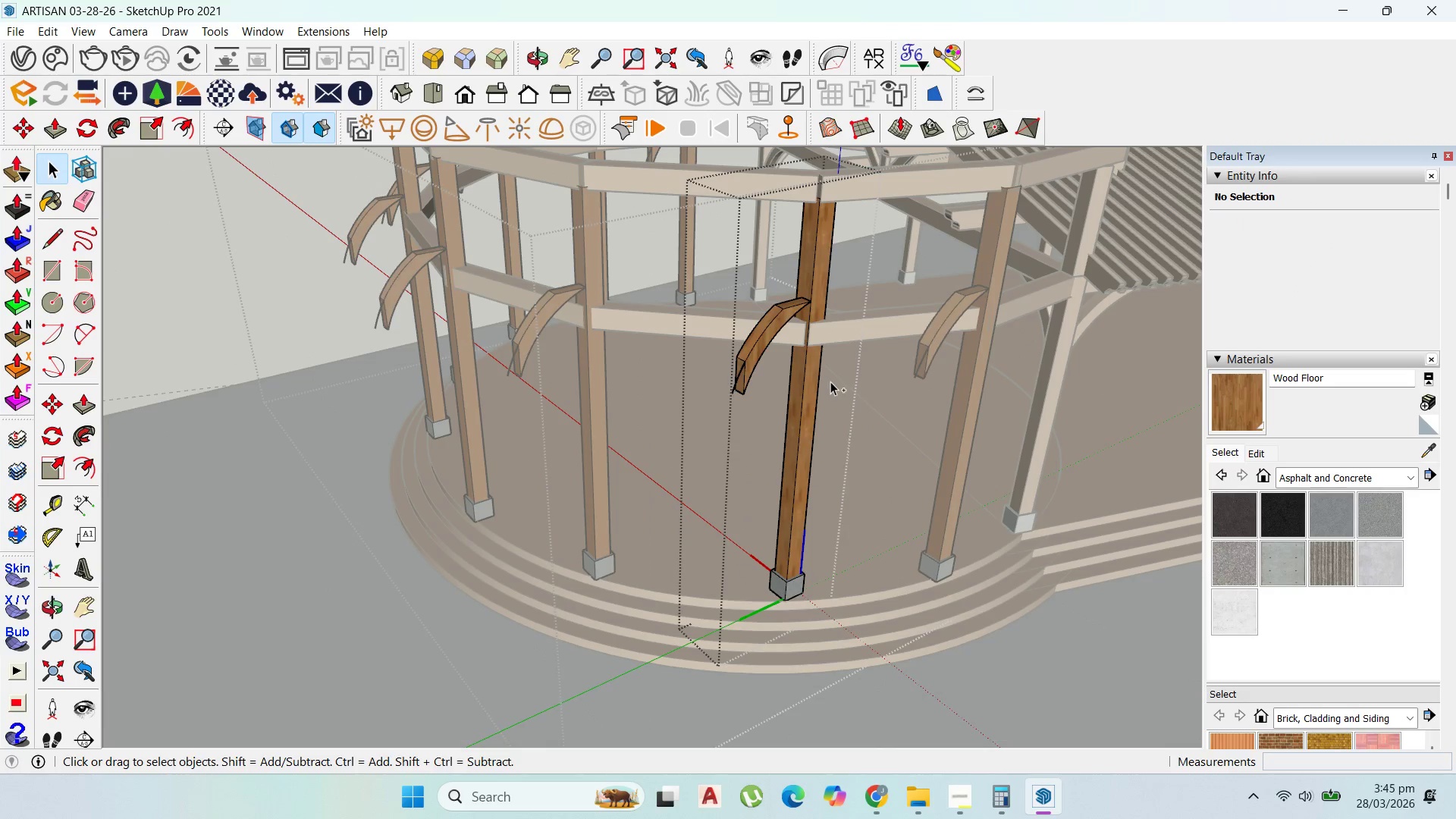 
key(Control+Z)
 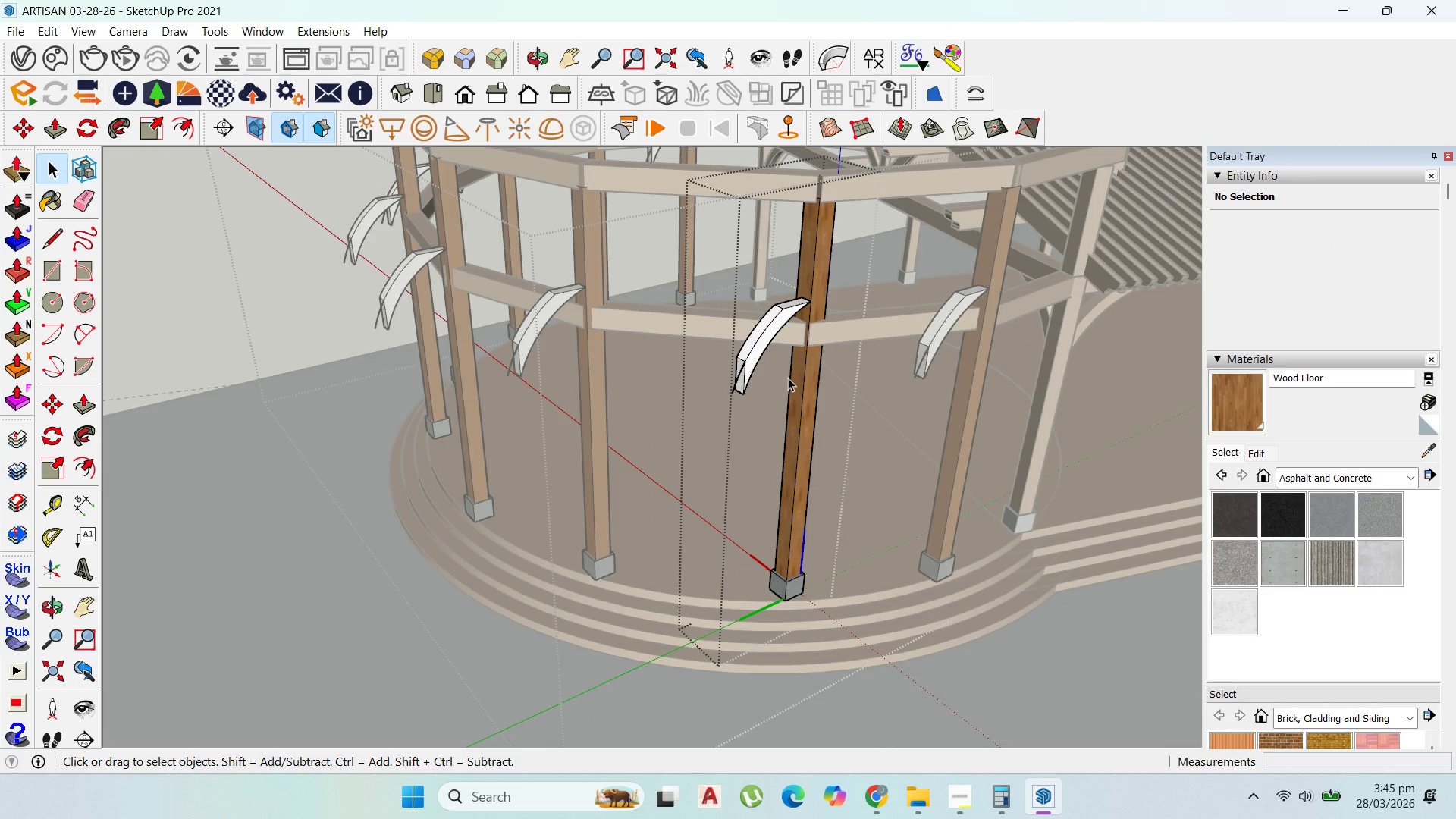 
key(Control+Z)
 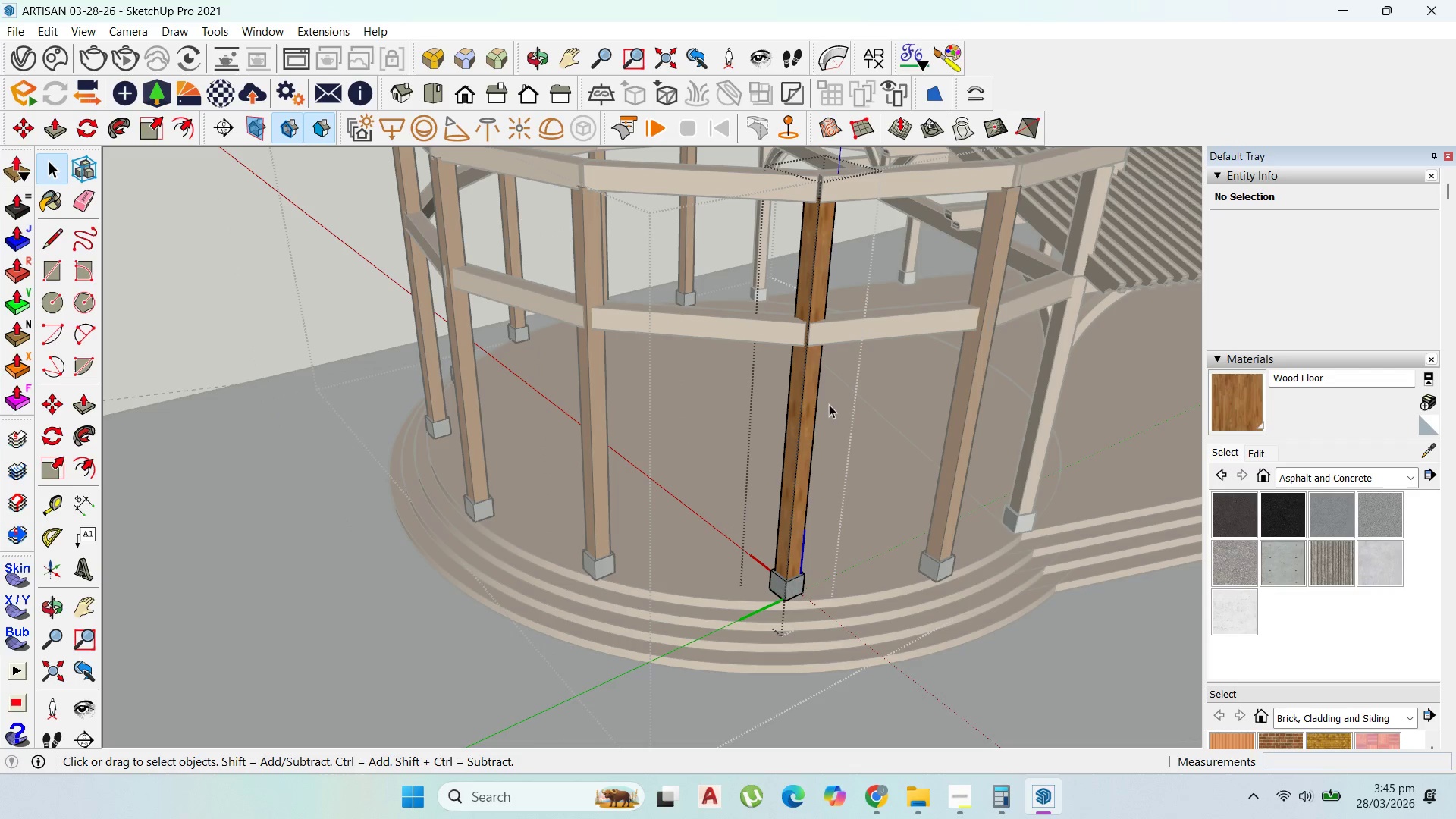 
key(Escape)
 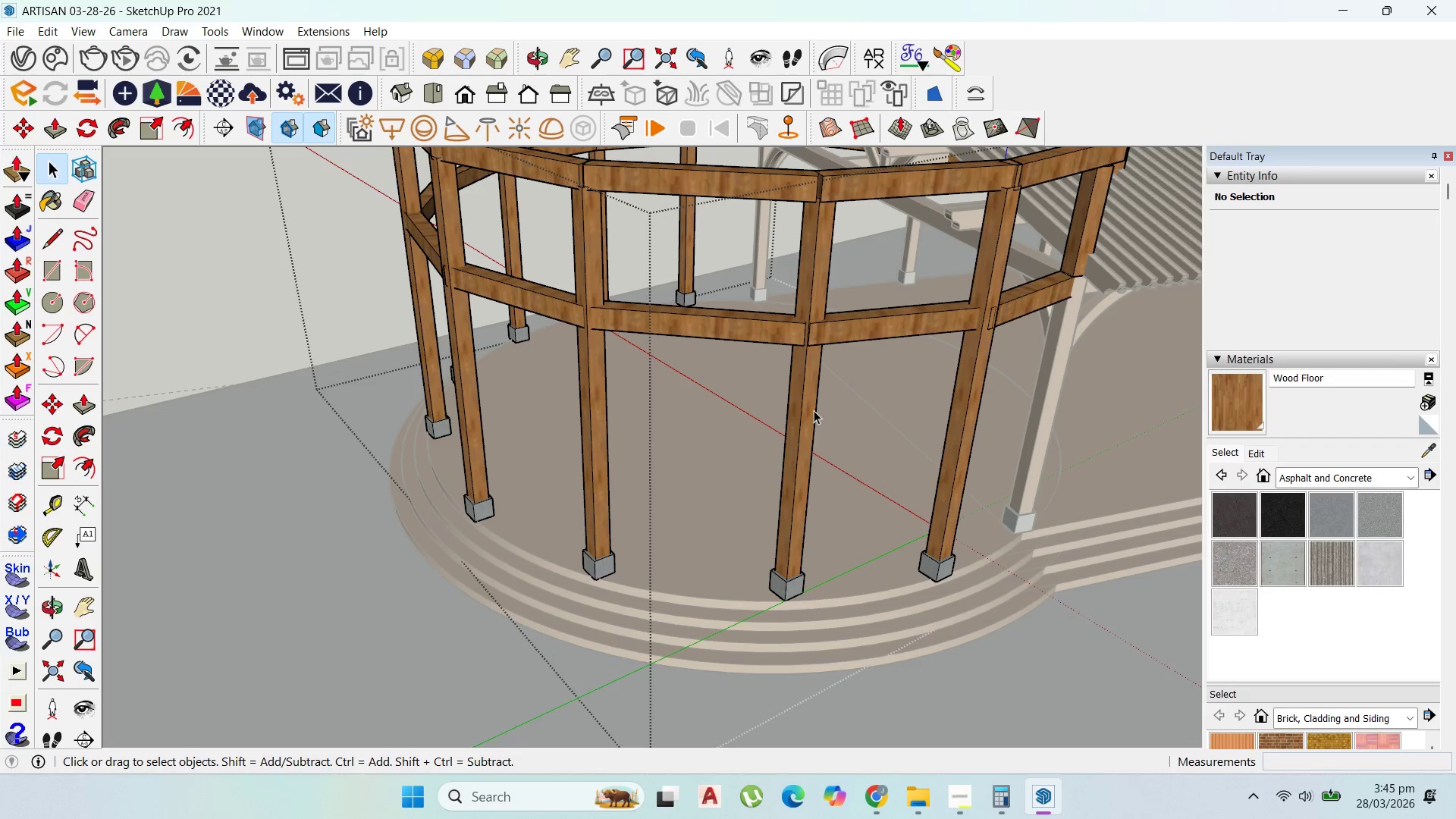 
left_click([812, 410])
 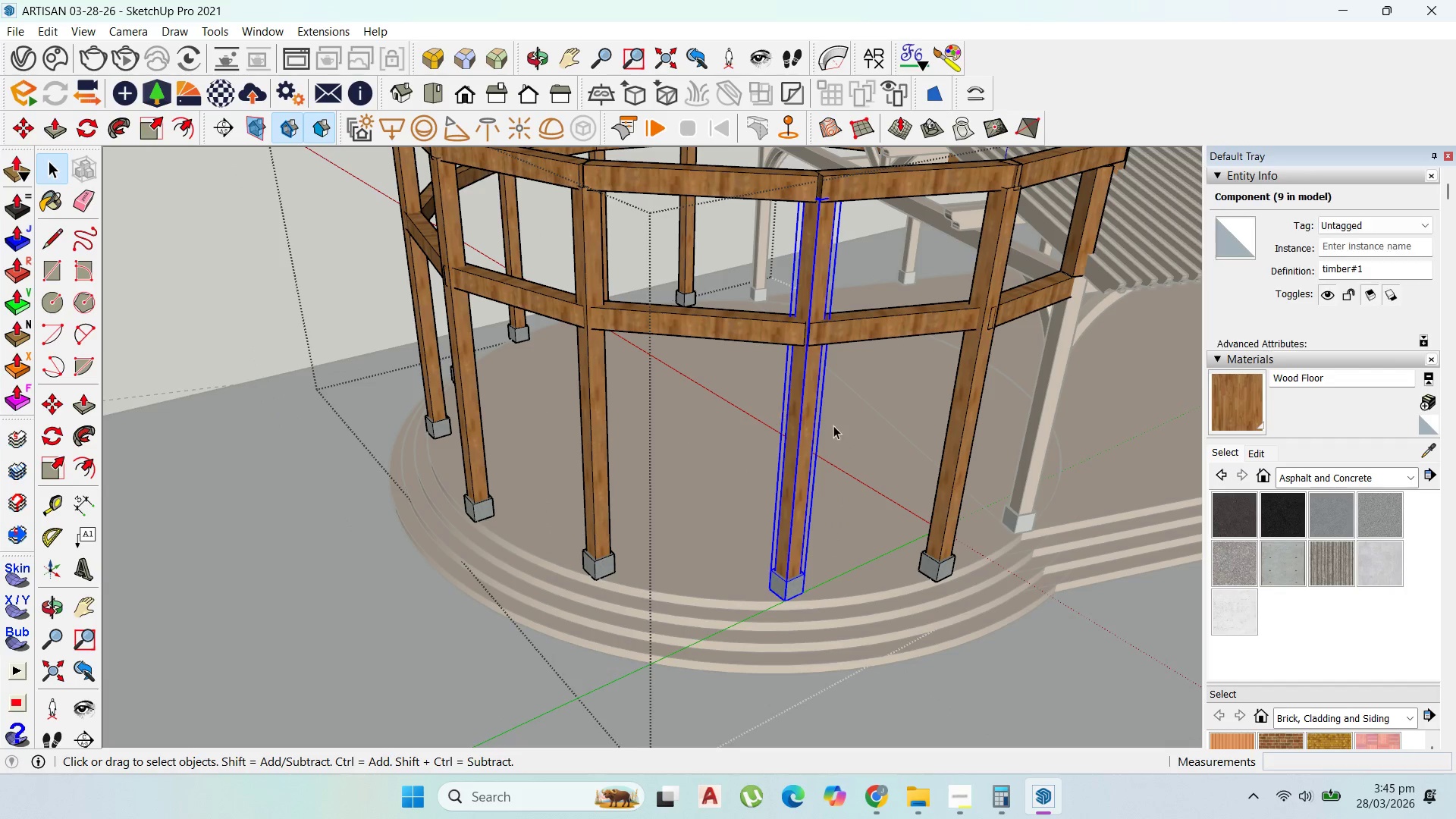 
key(Control+V)
 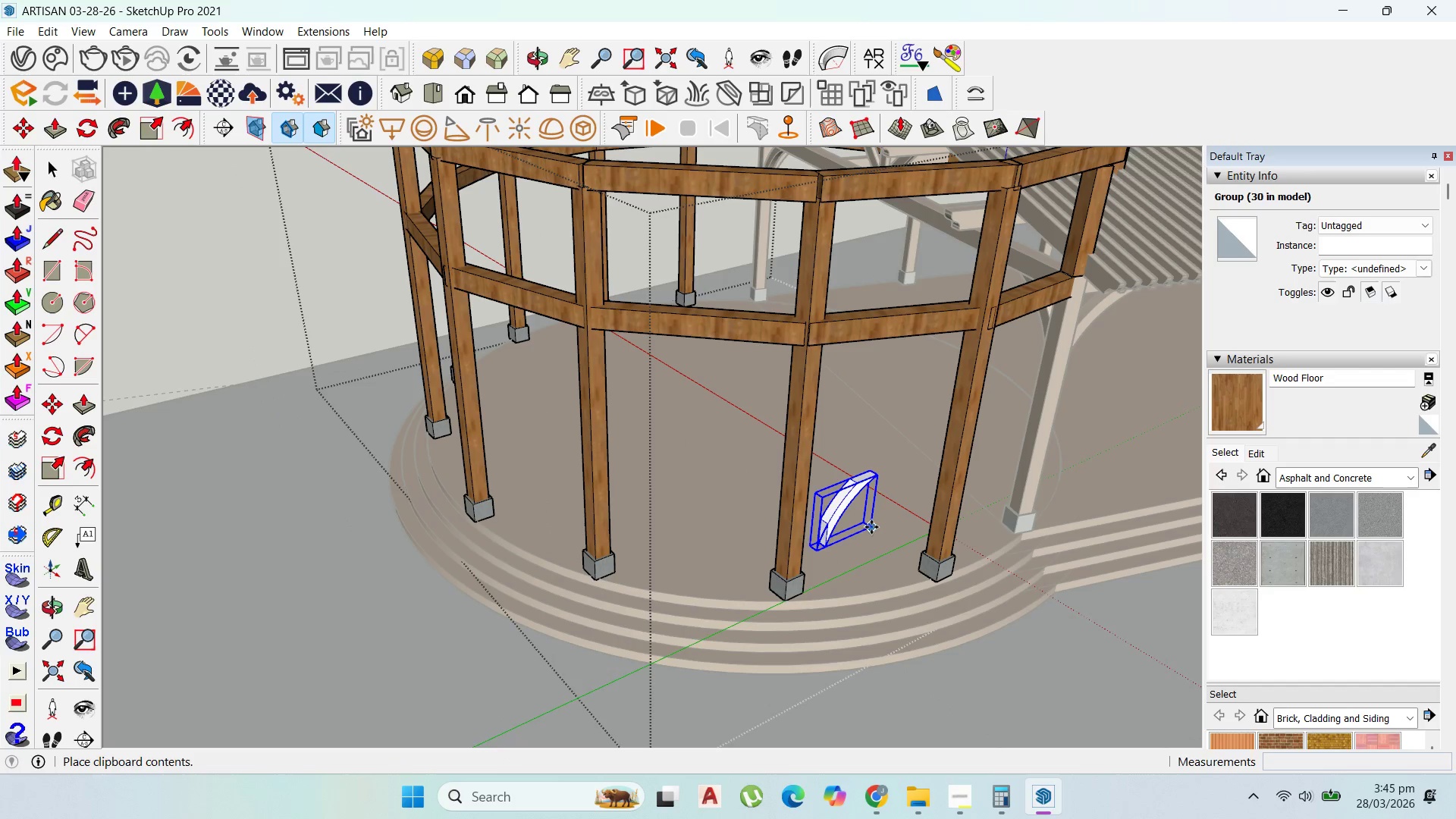 
left_click([872, 527])
 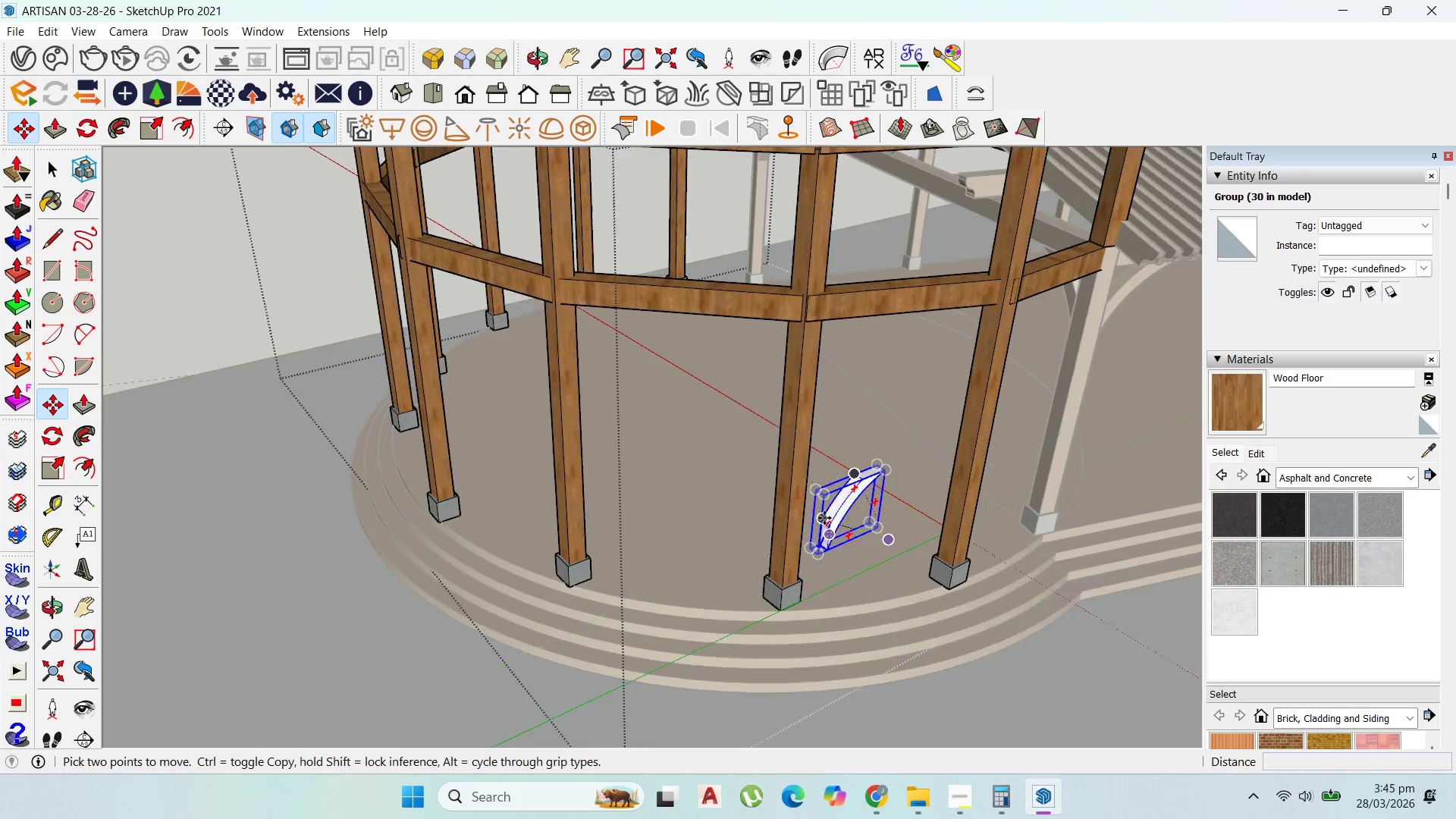 
scroll: coordinate [824, 519], scroll_direction: up, amount: 4.0
 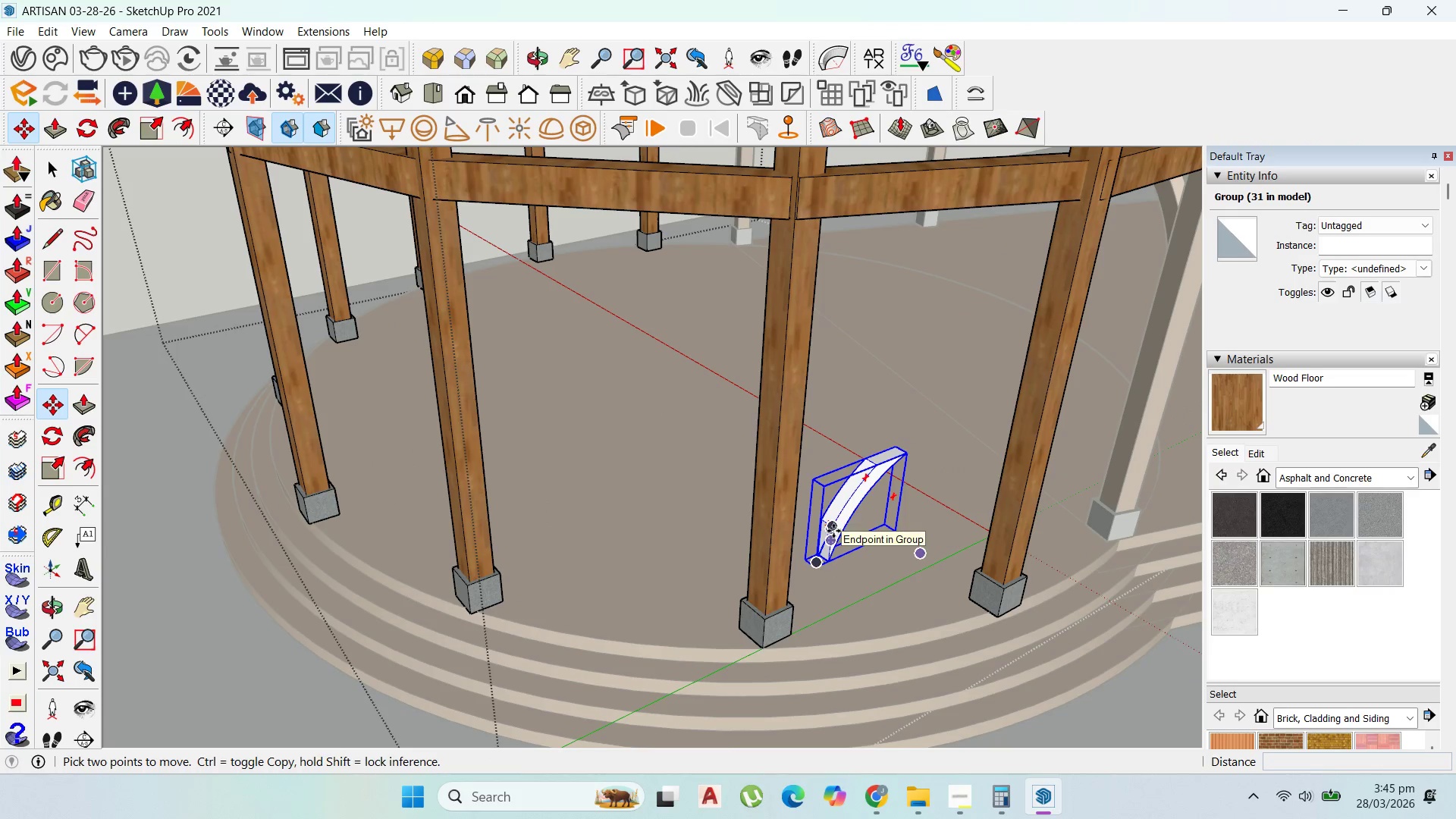 
left_click([833, 531])
 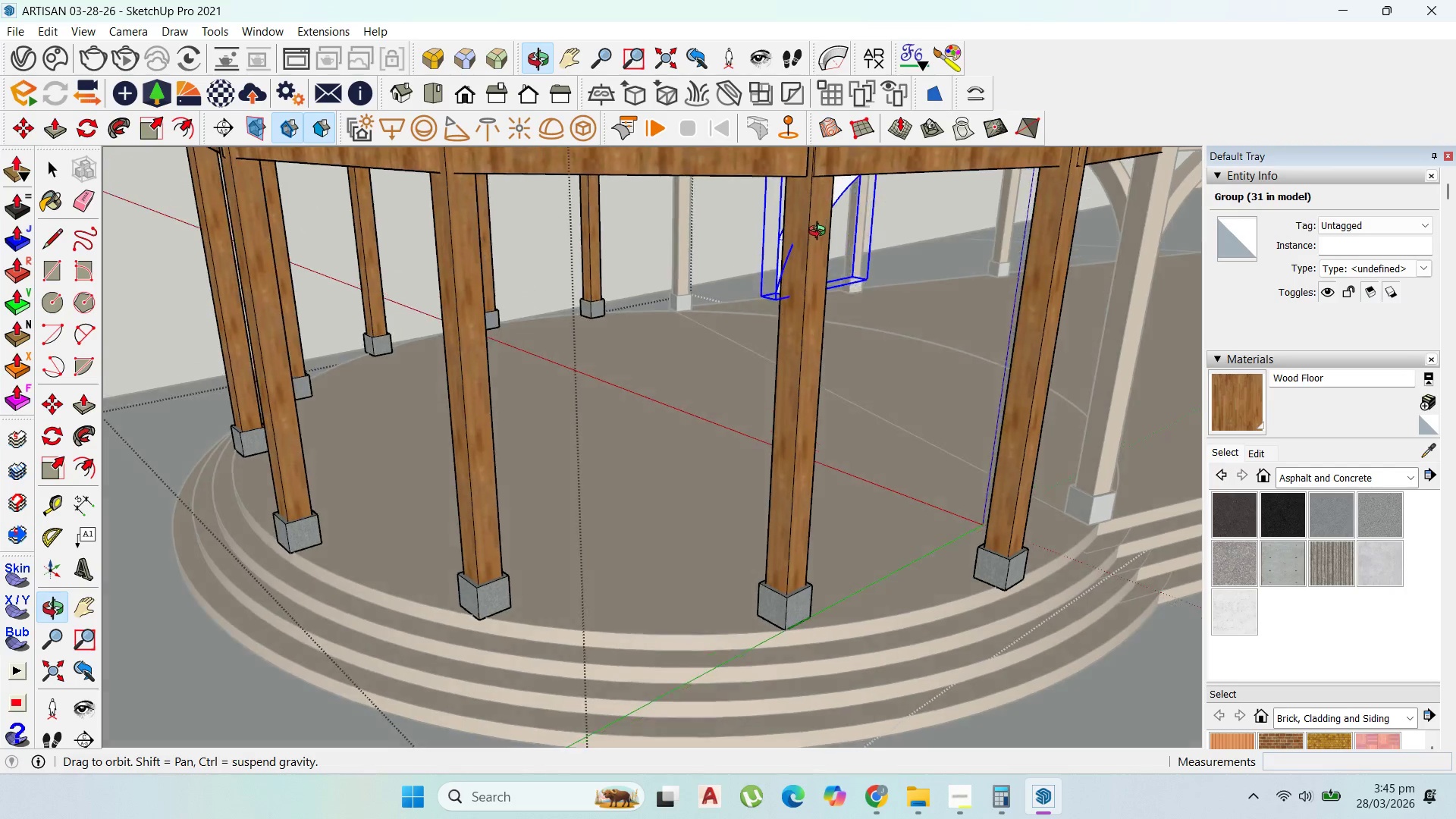 
scroll: coordinate [814, 205], scroll_direction: up, amount: 2.0
 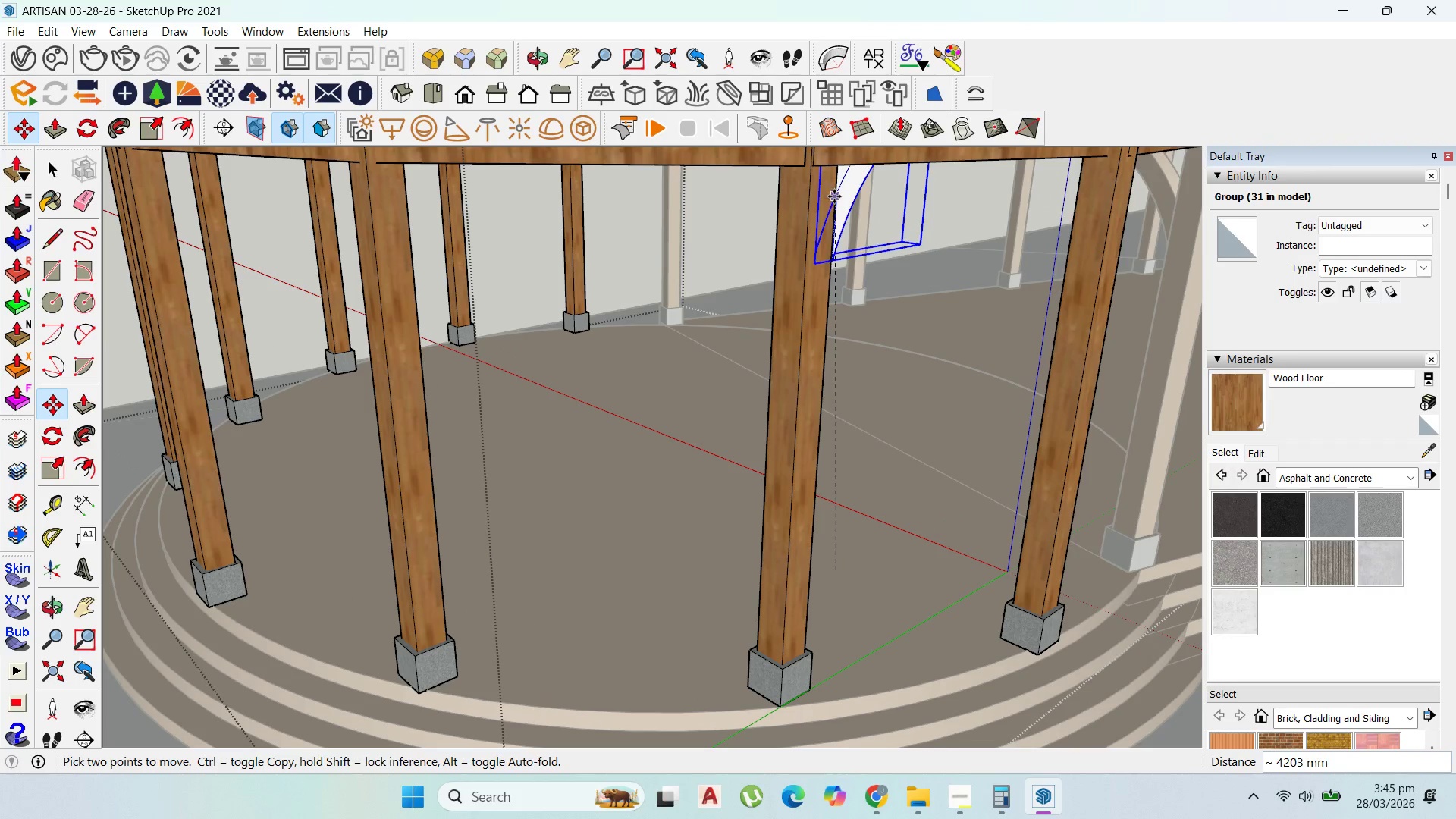 
left_click([834, 196])
 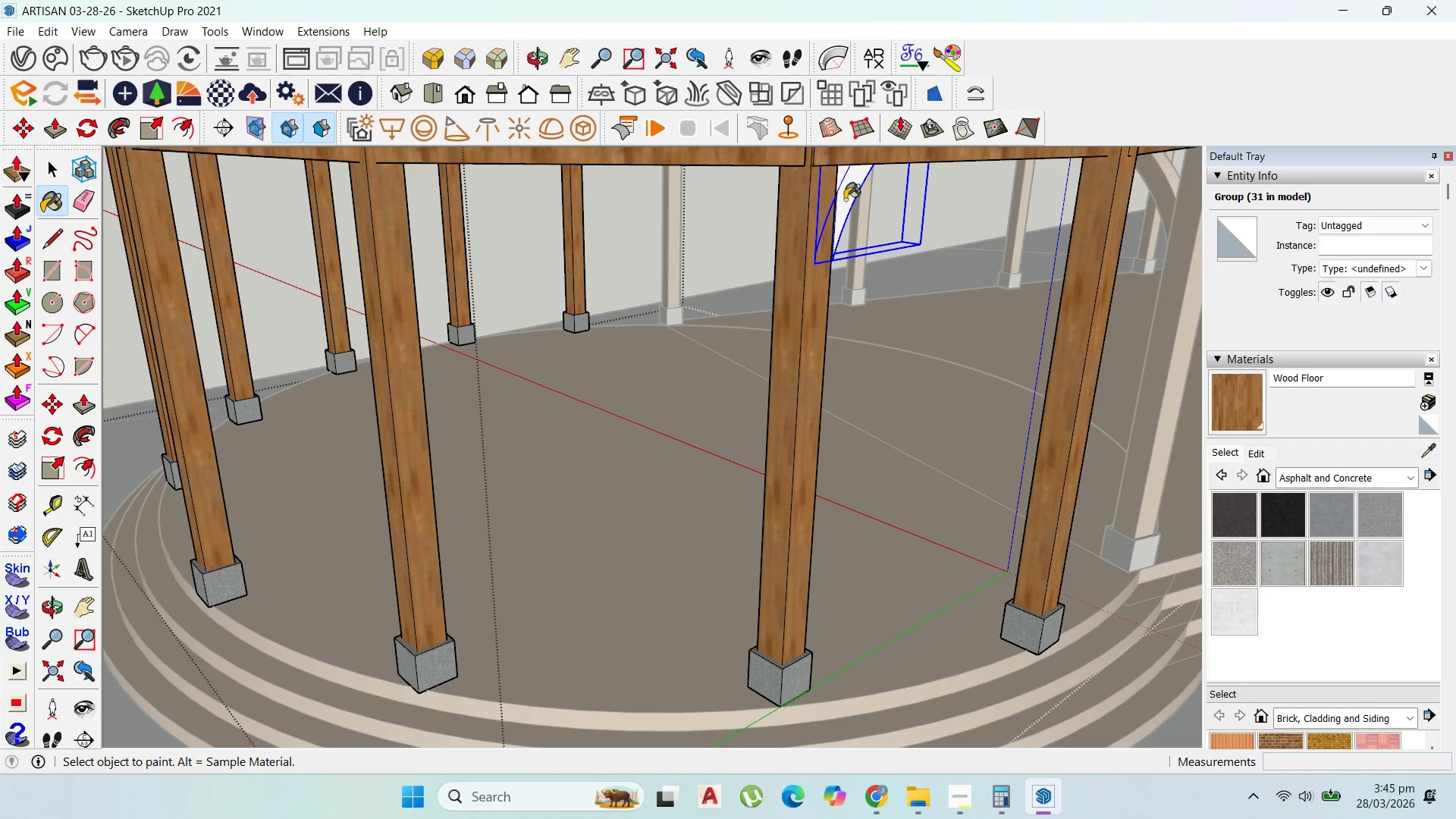 
left_click([849, 198])
 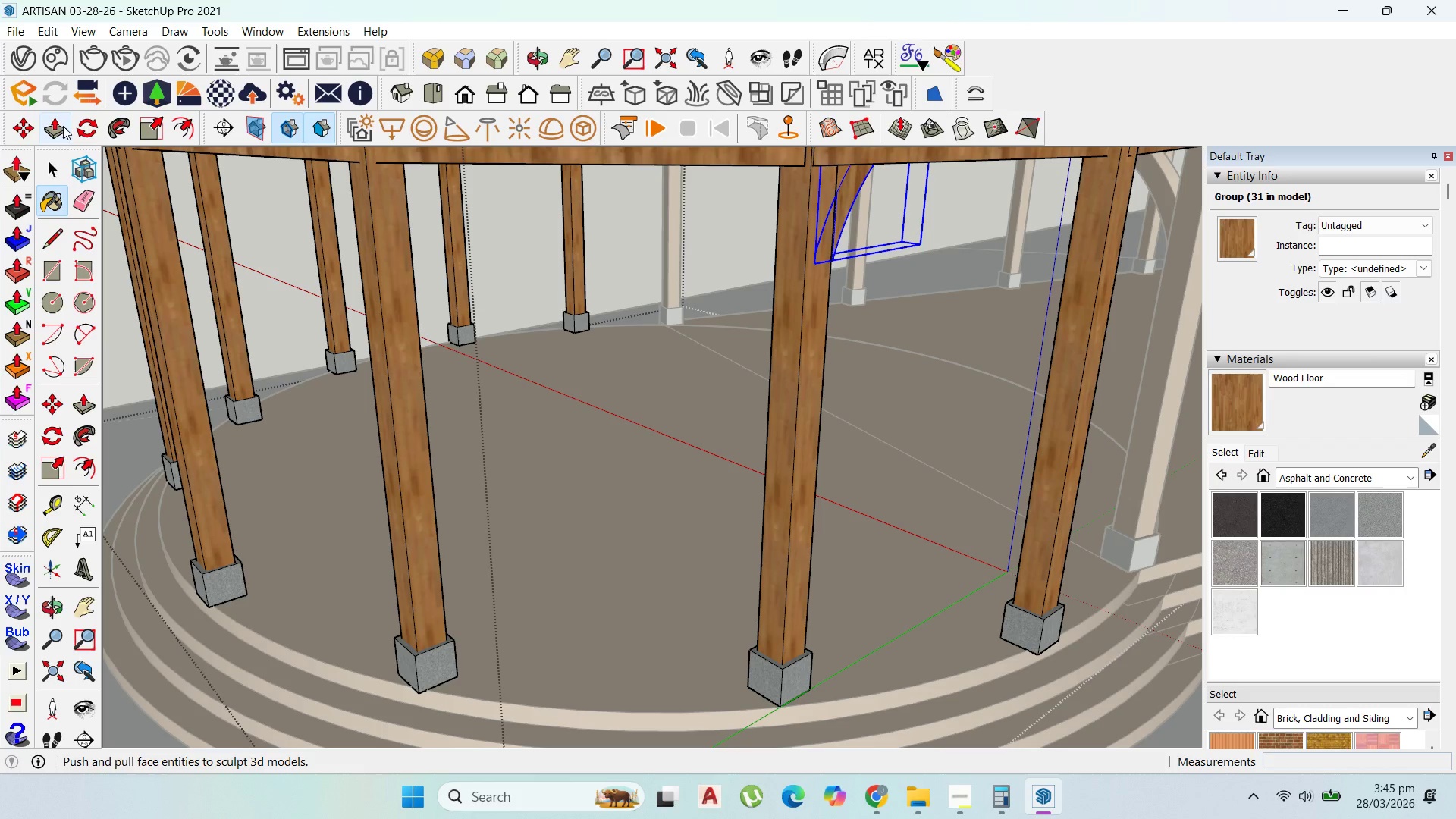 
left_click([83, 125])
 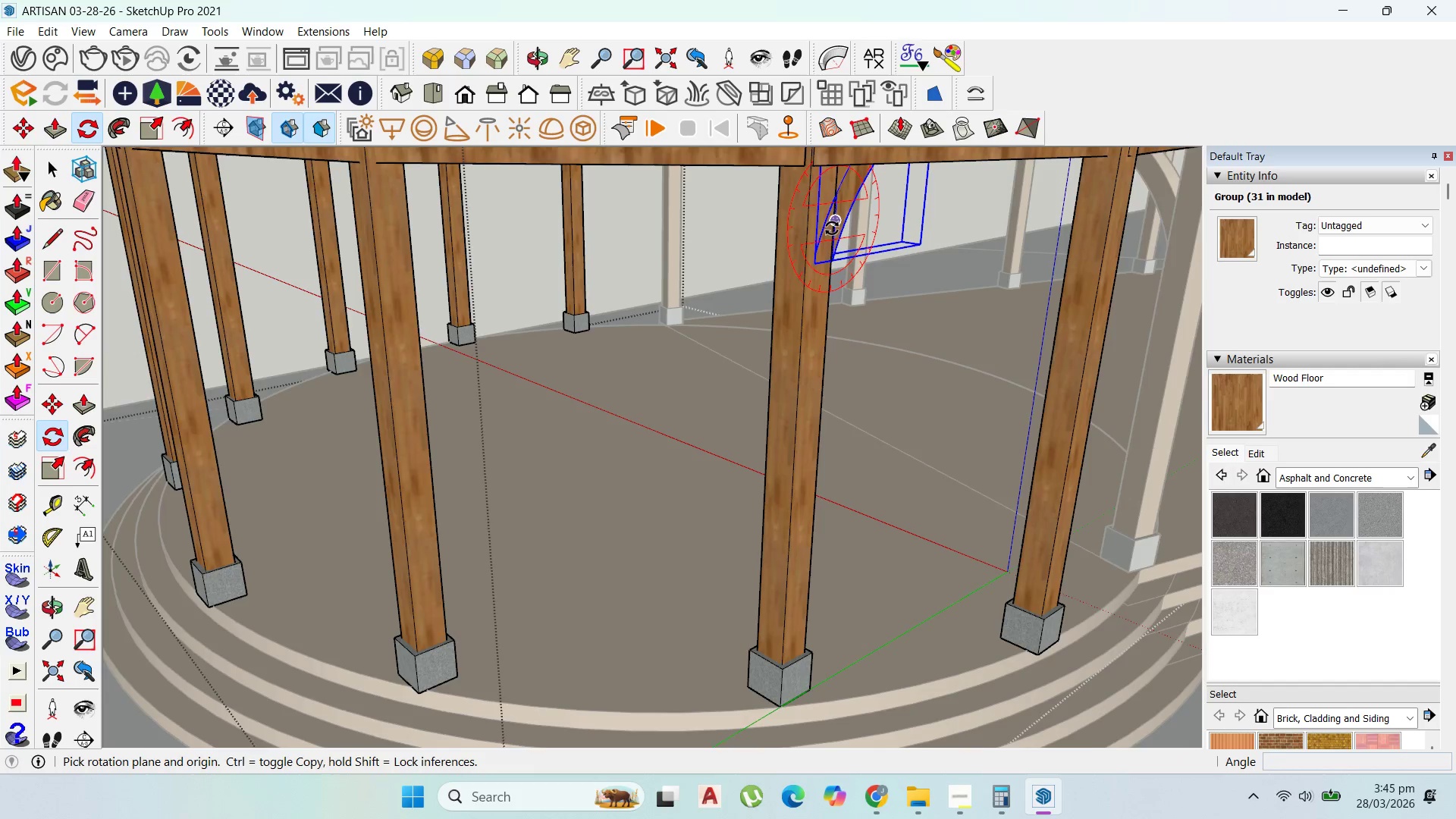 
scroll: coordinate [833, 209], scroll_direction: up, amount: 3.0
 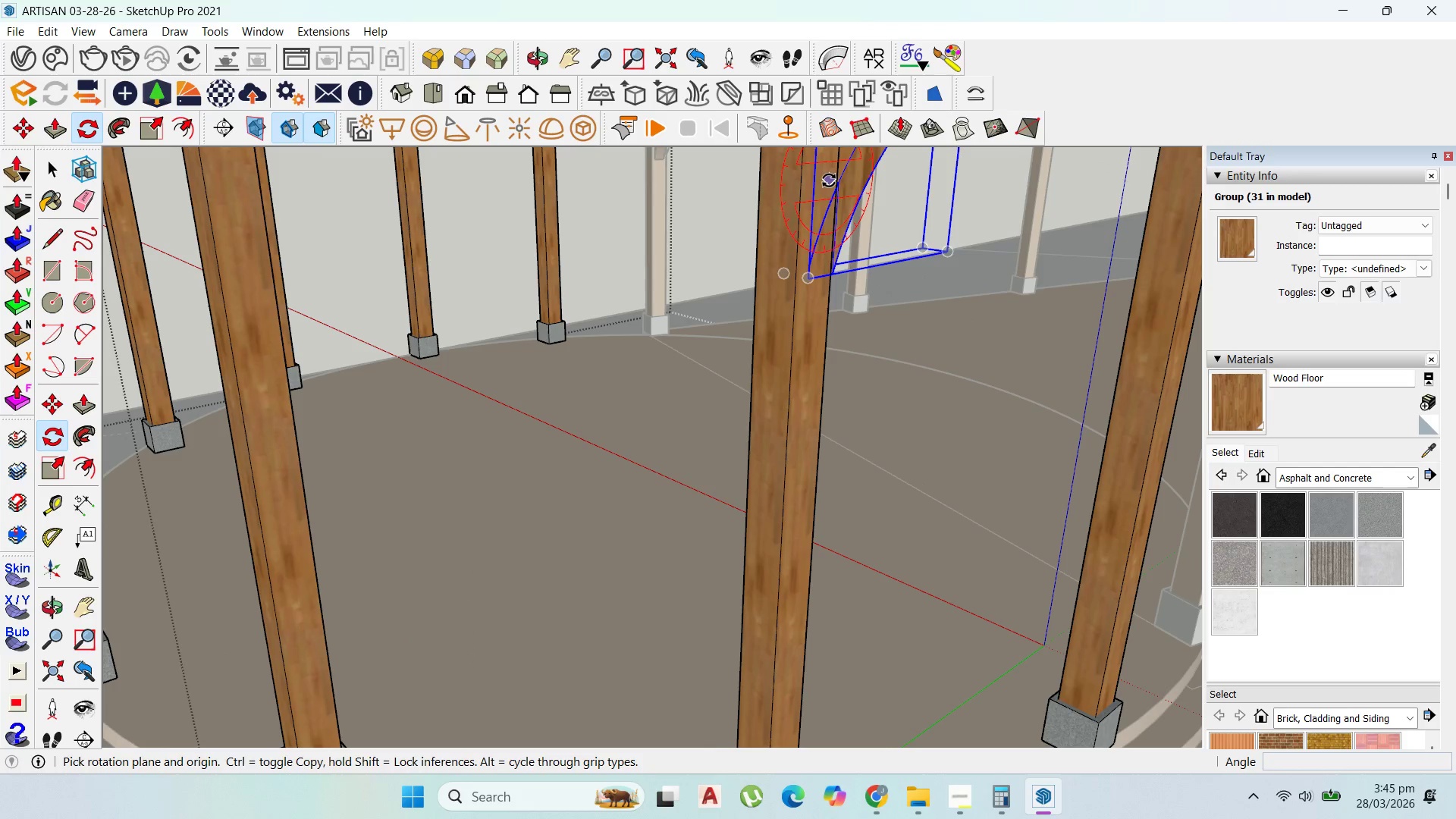 
key(ArrowRight)
 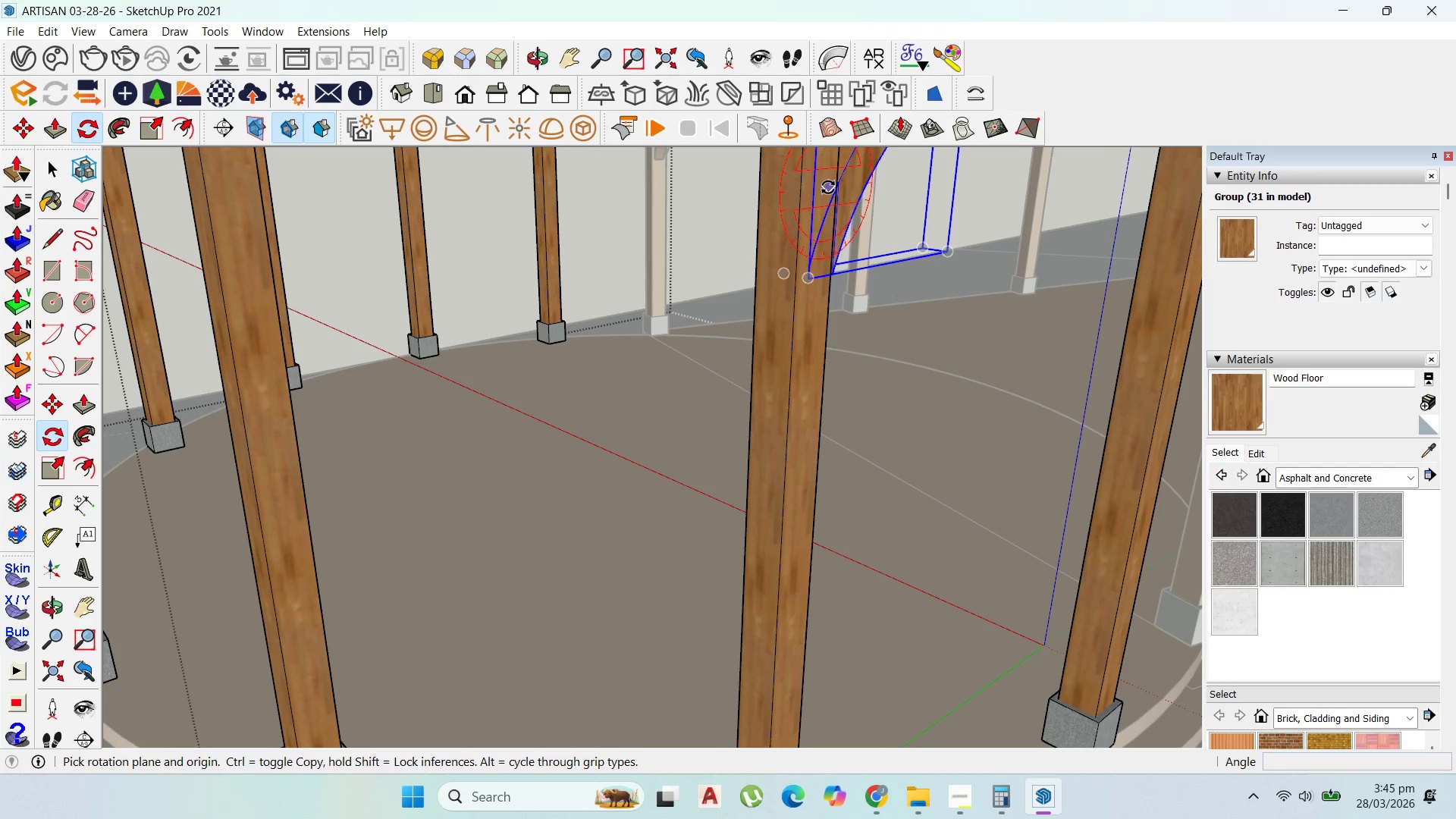 
key(ArrowUp)
 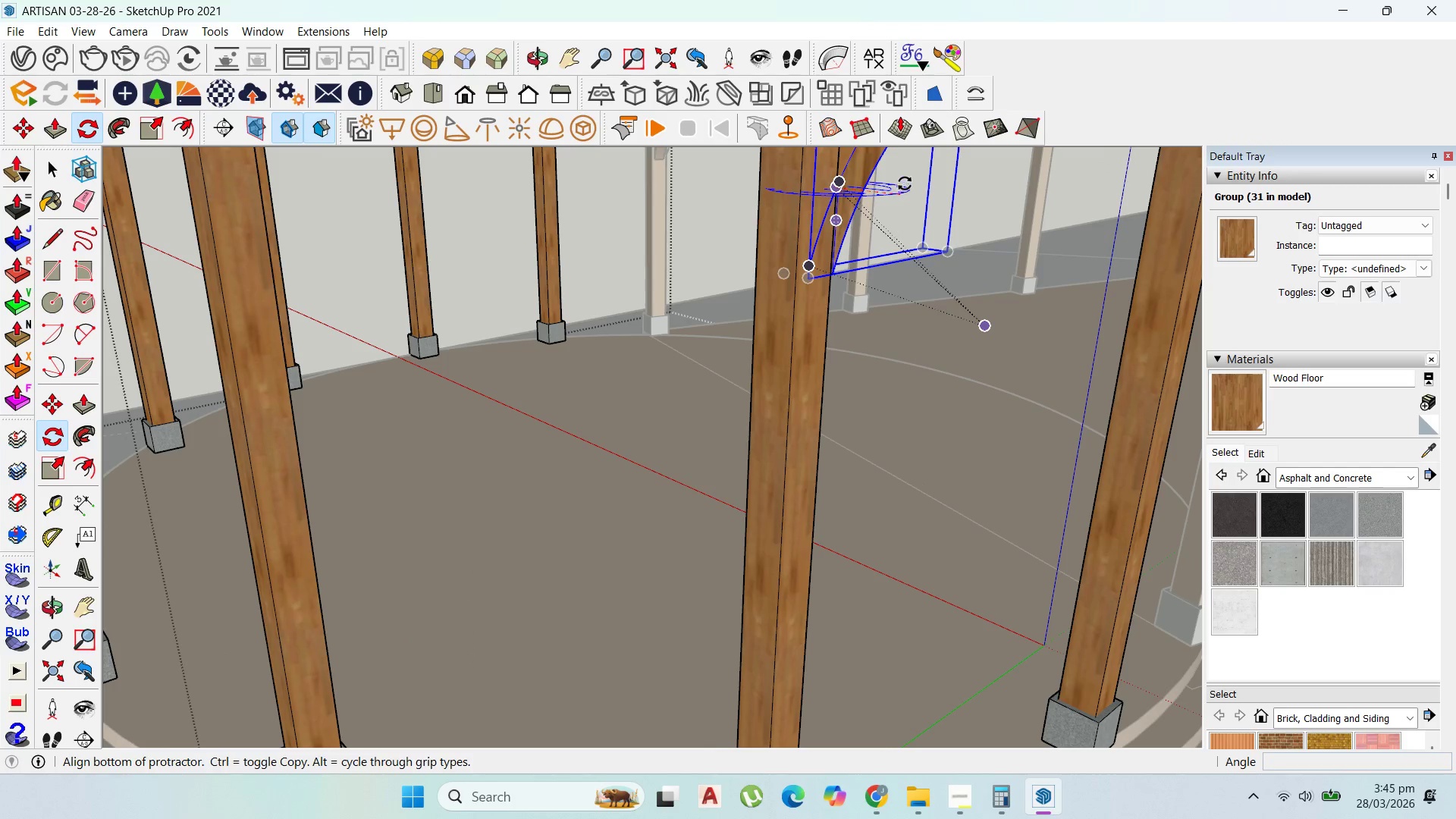 
left_click([910, 172])
 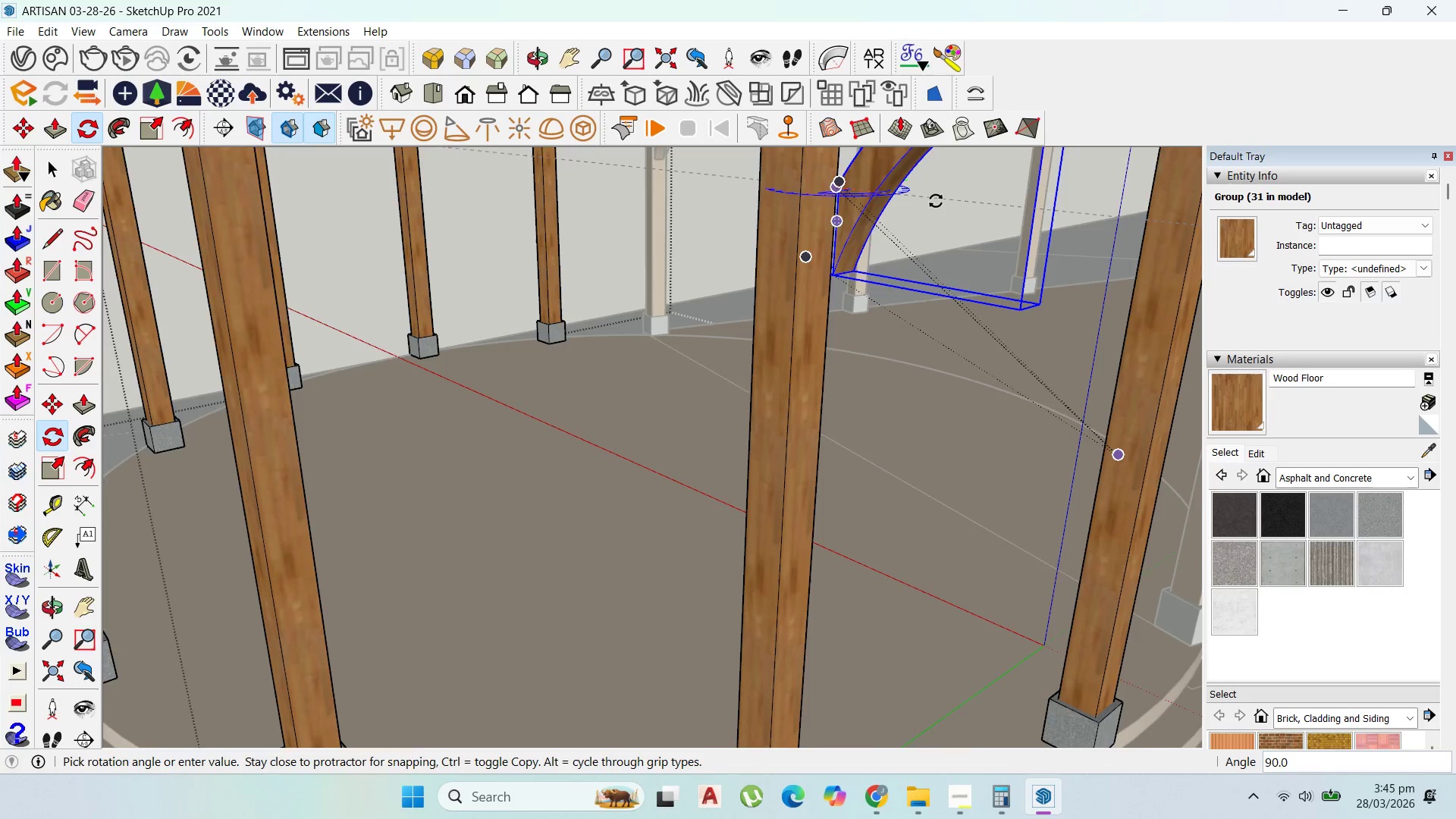 
scroll: coordinate [938, 205], scroll_direction: down, amount: 6.0
 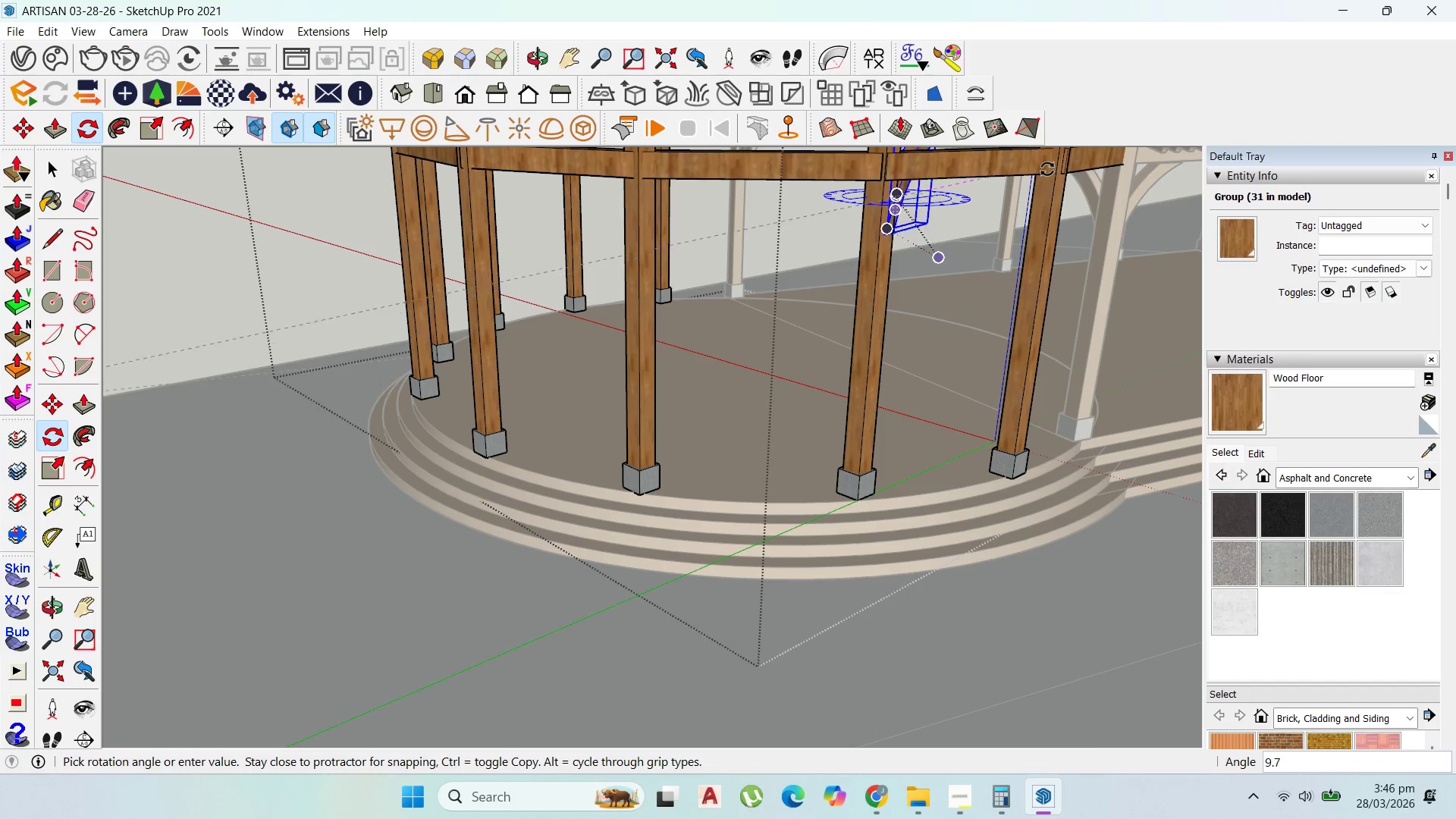 
left_click([1046, 173])
 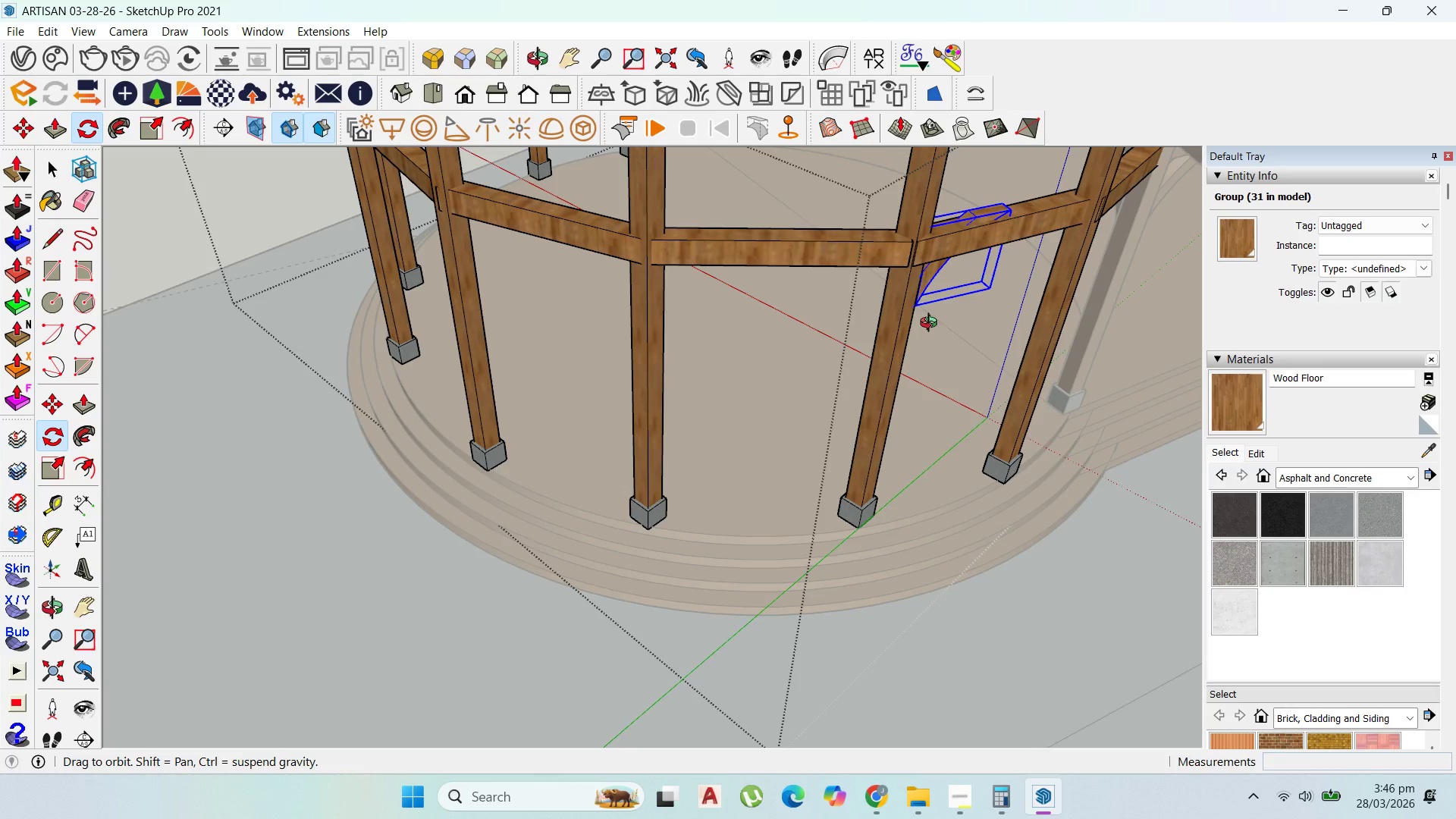 
scroll: coordinate [940, 314], scroll_direction: up, amount: 9.0
 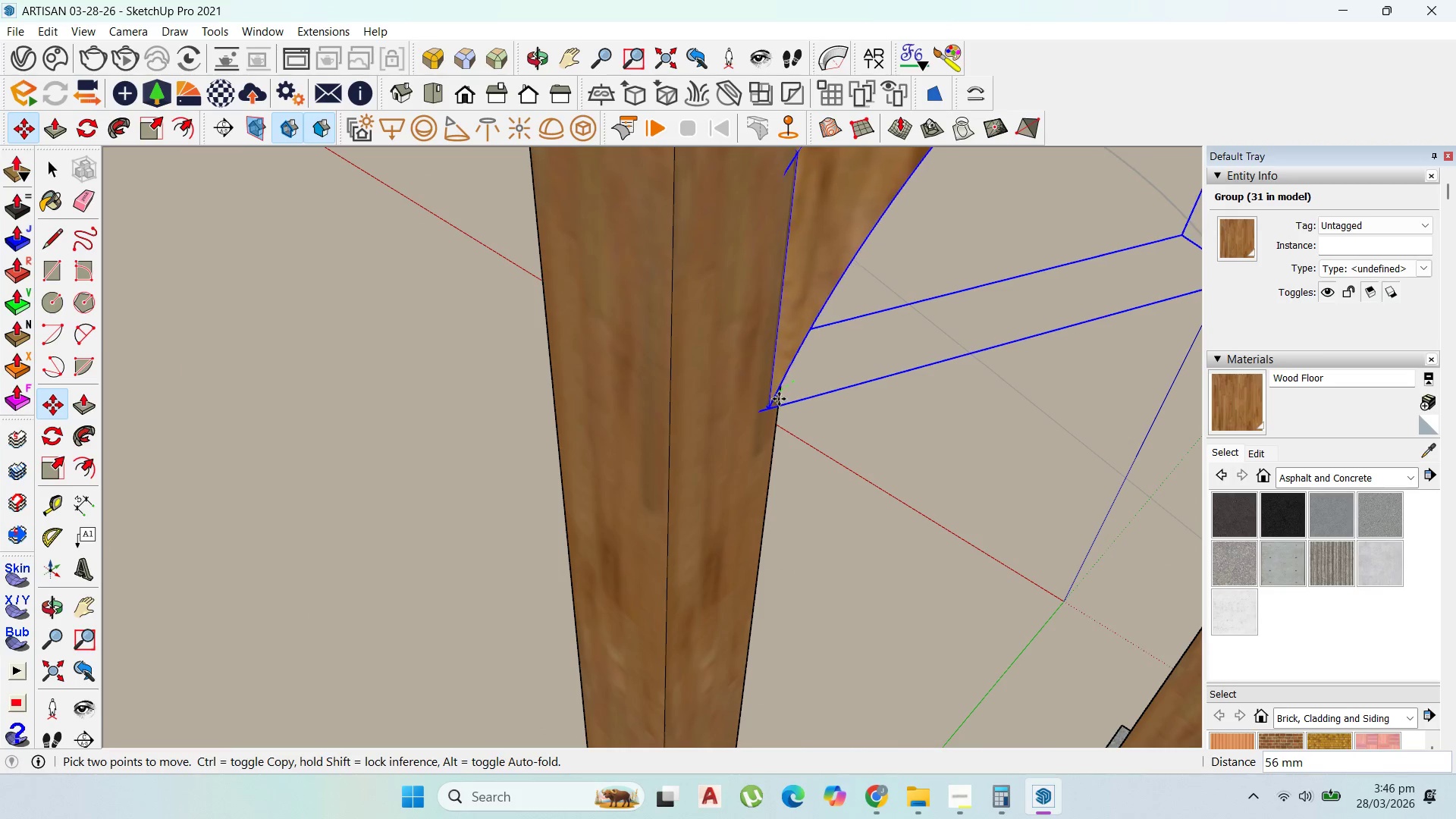 
left_click([779, 399])
 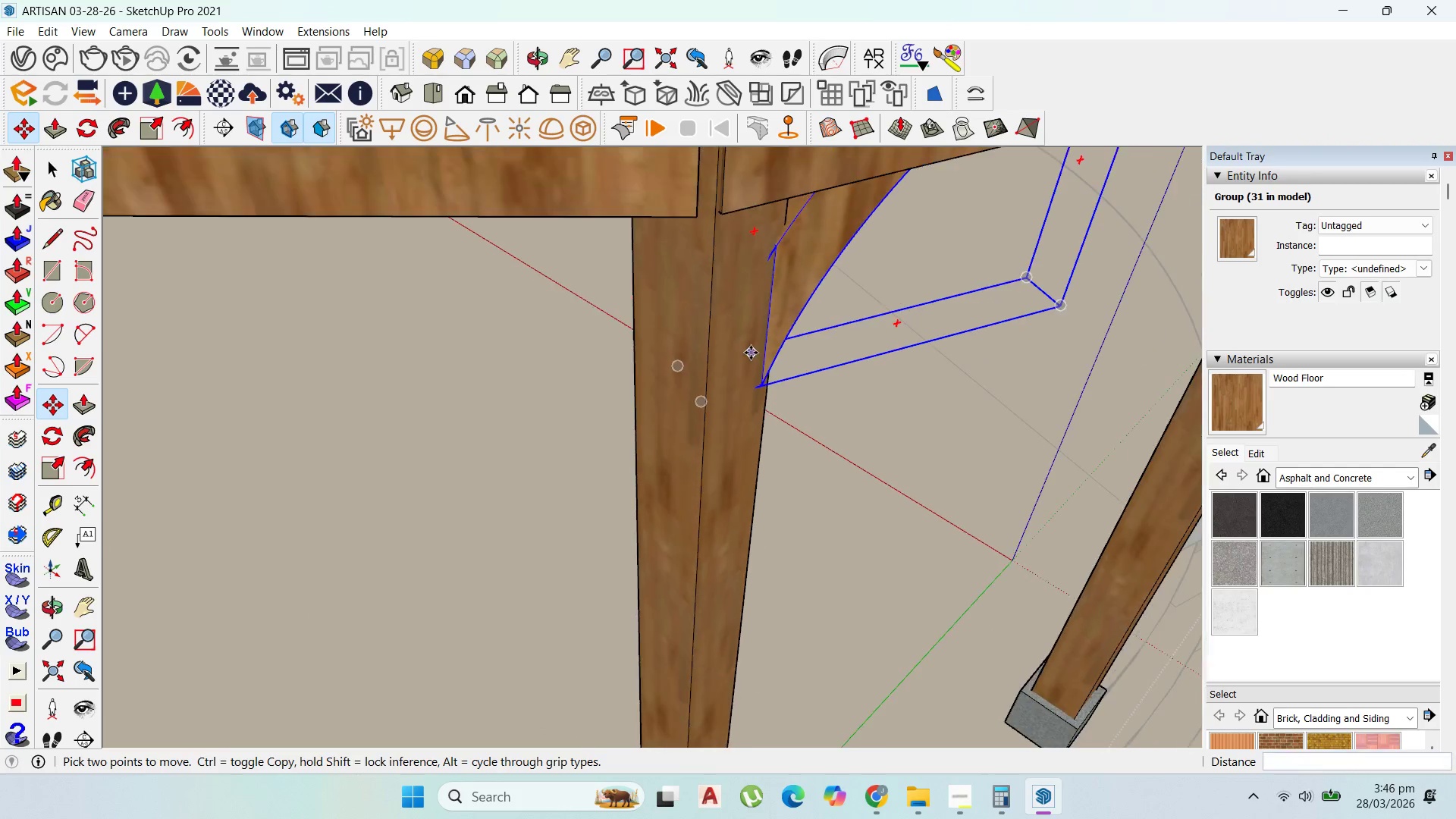 
scroll: coordinate [751, 353], scroll_direction: down, amount: 10.0
 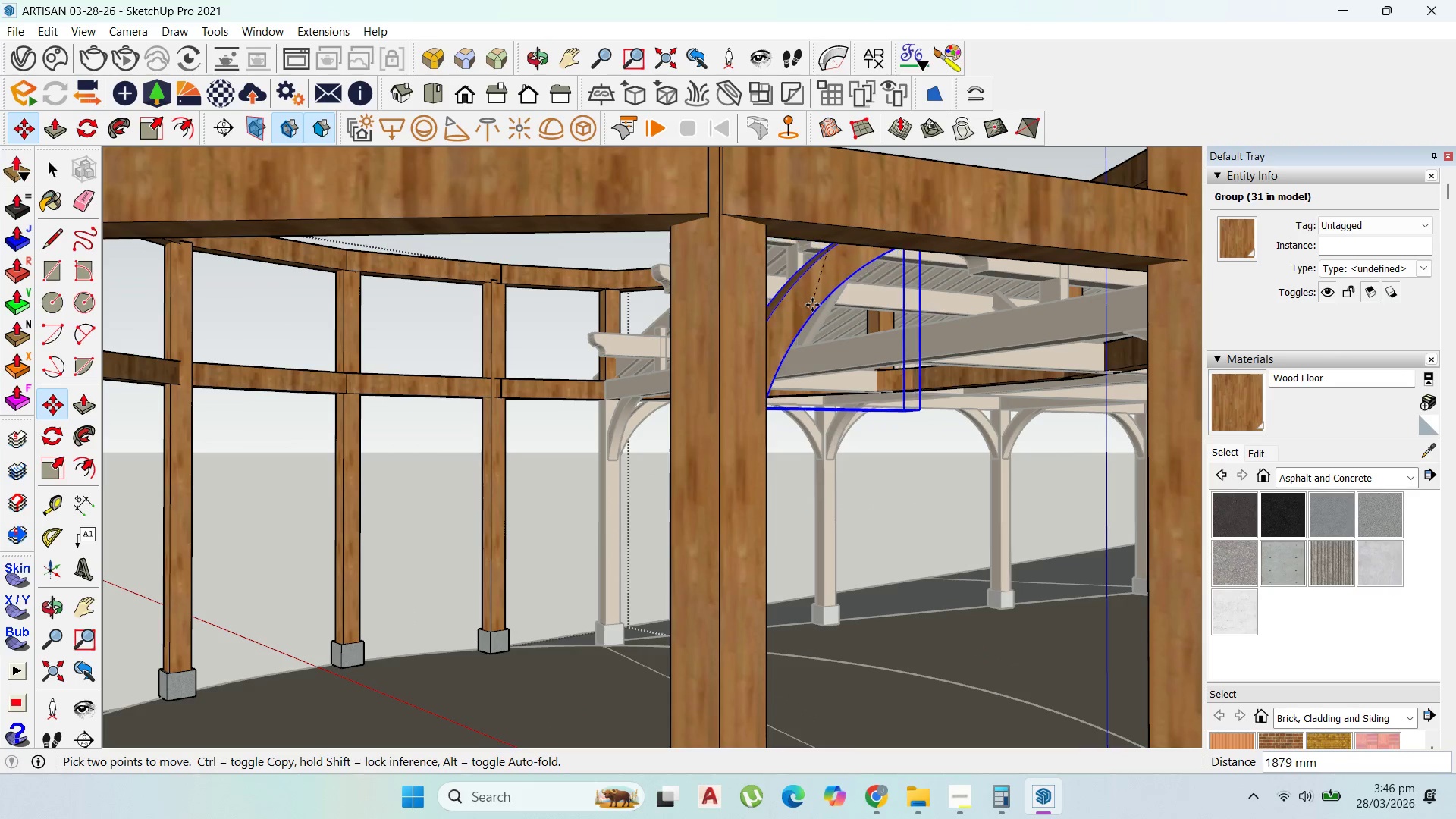 
wait(5.33)
 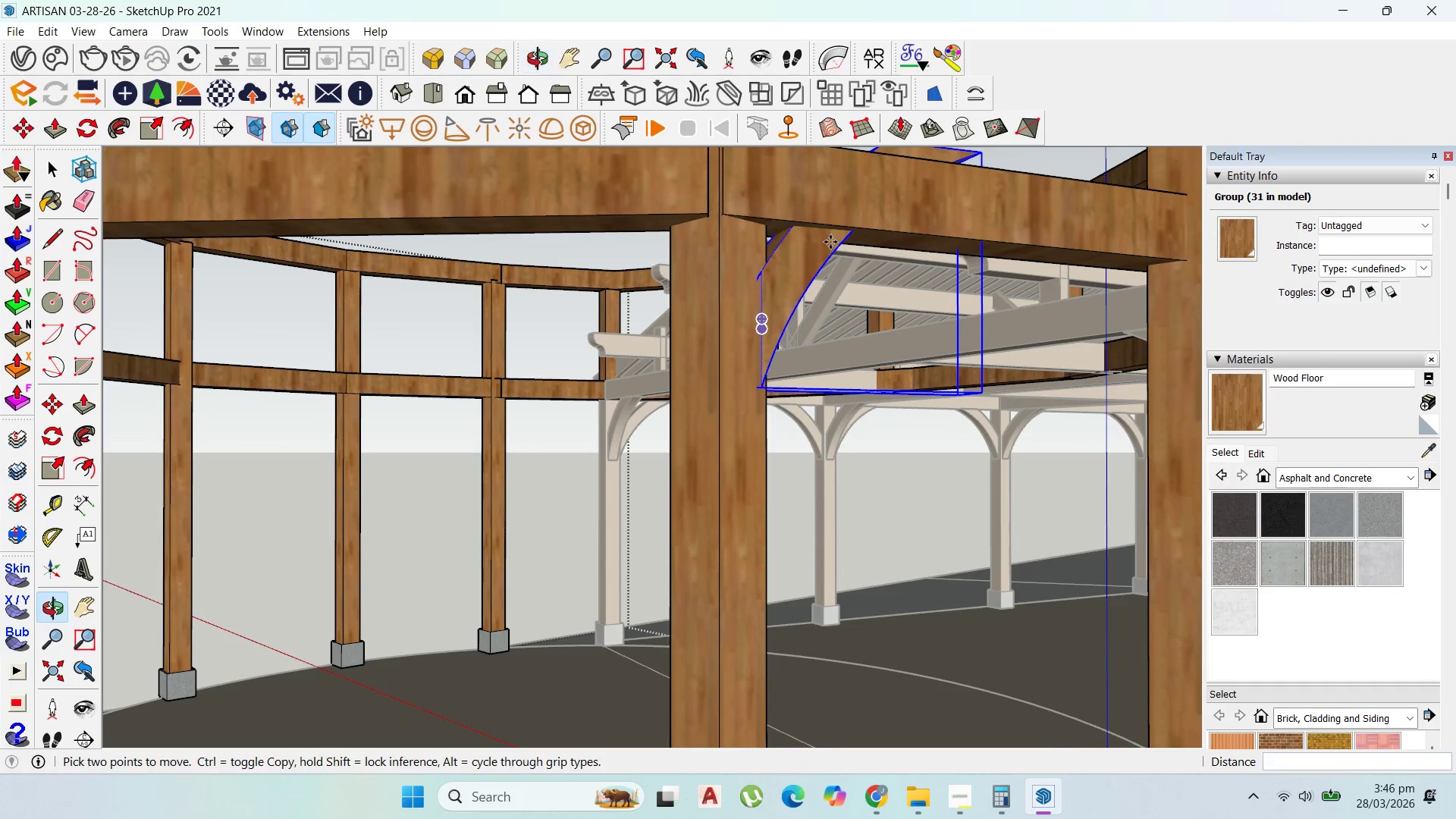 
left_click([823, 297])
 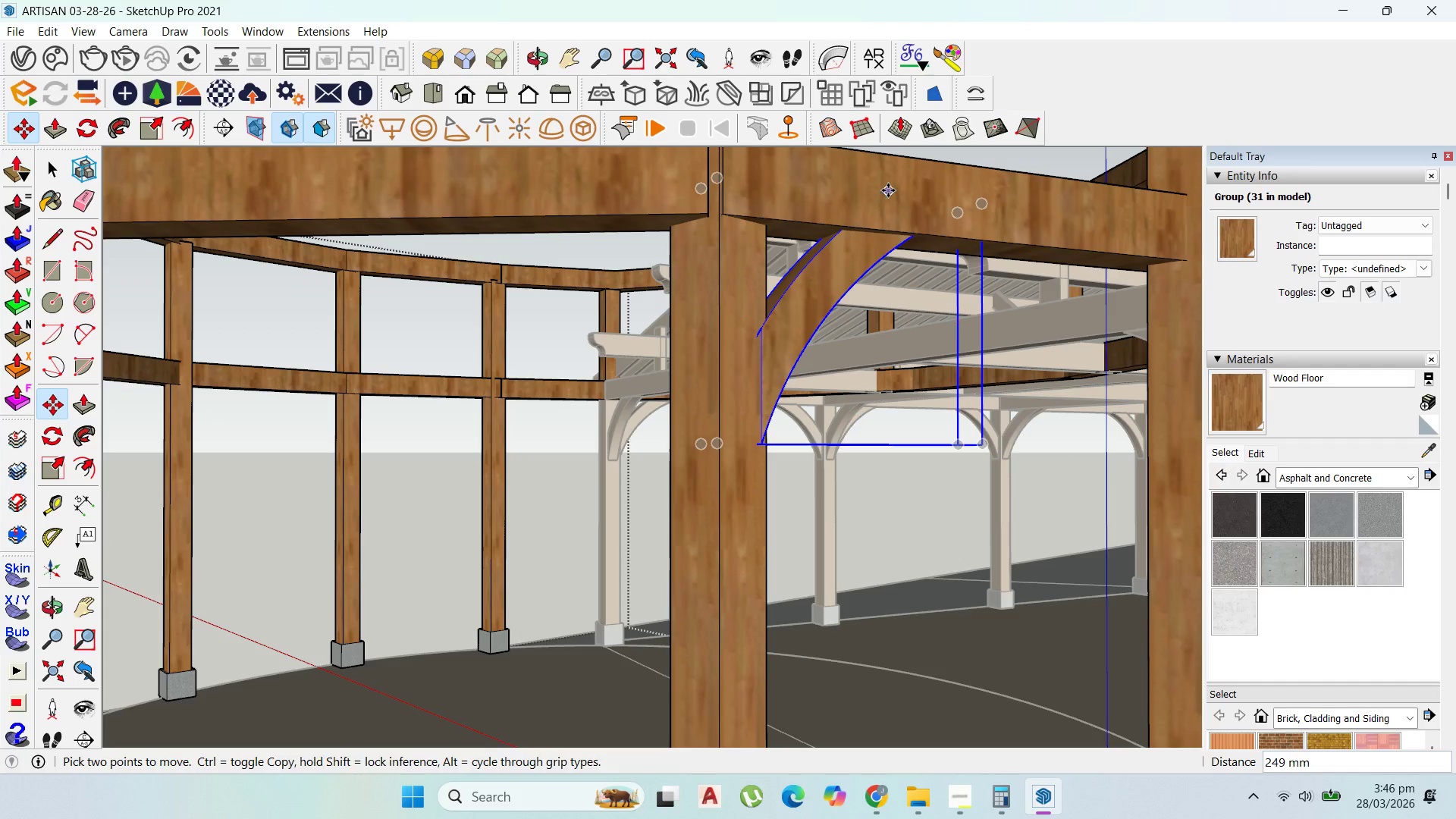 
left_click([888, 190])
 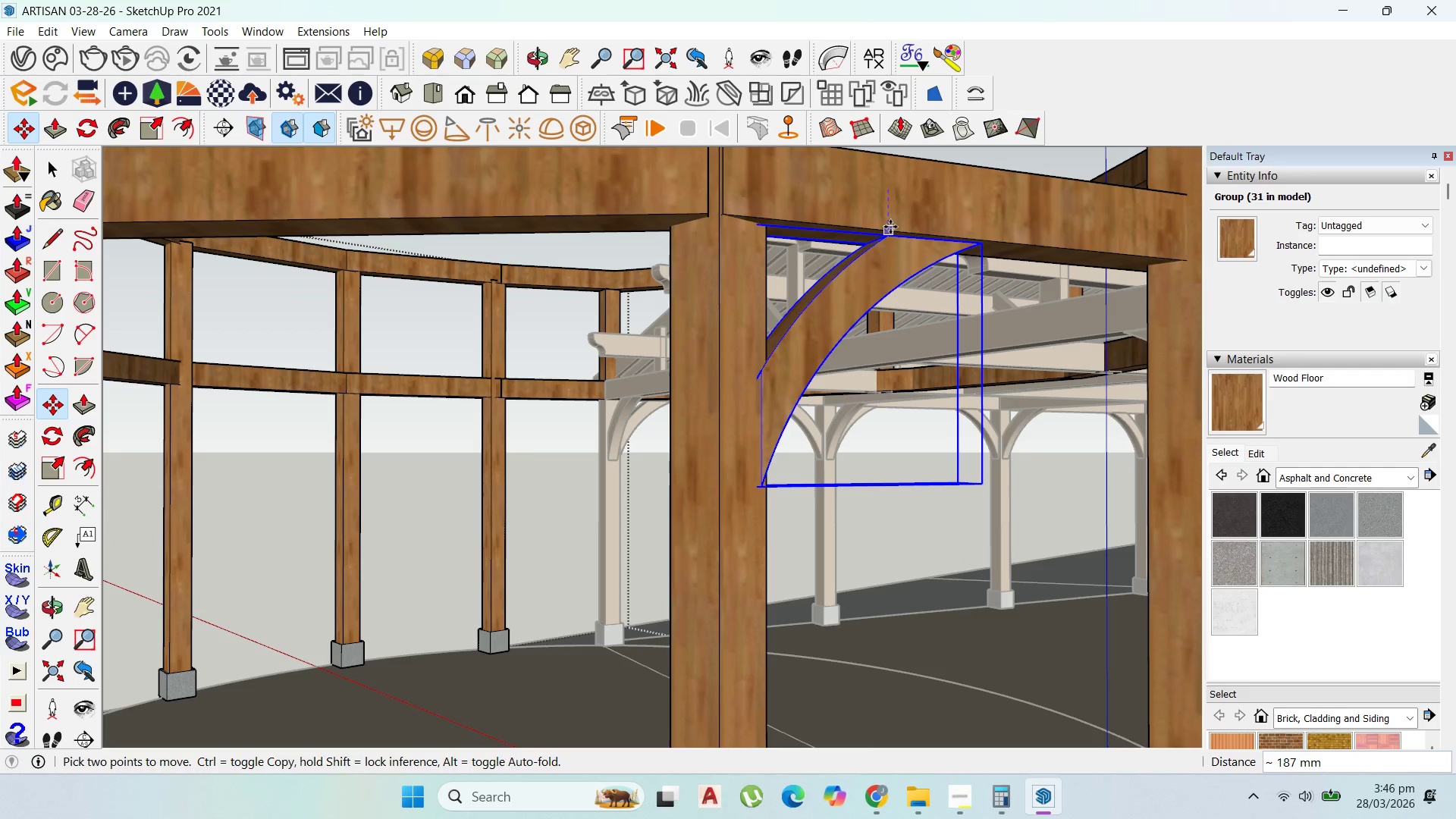 
left_click([890, 227])
 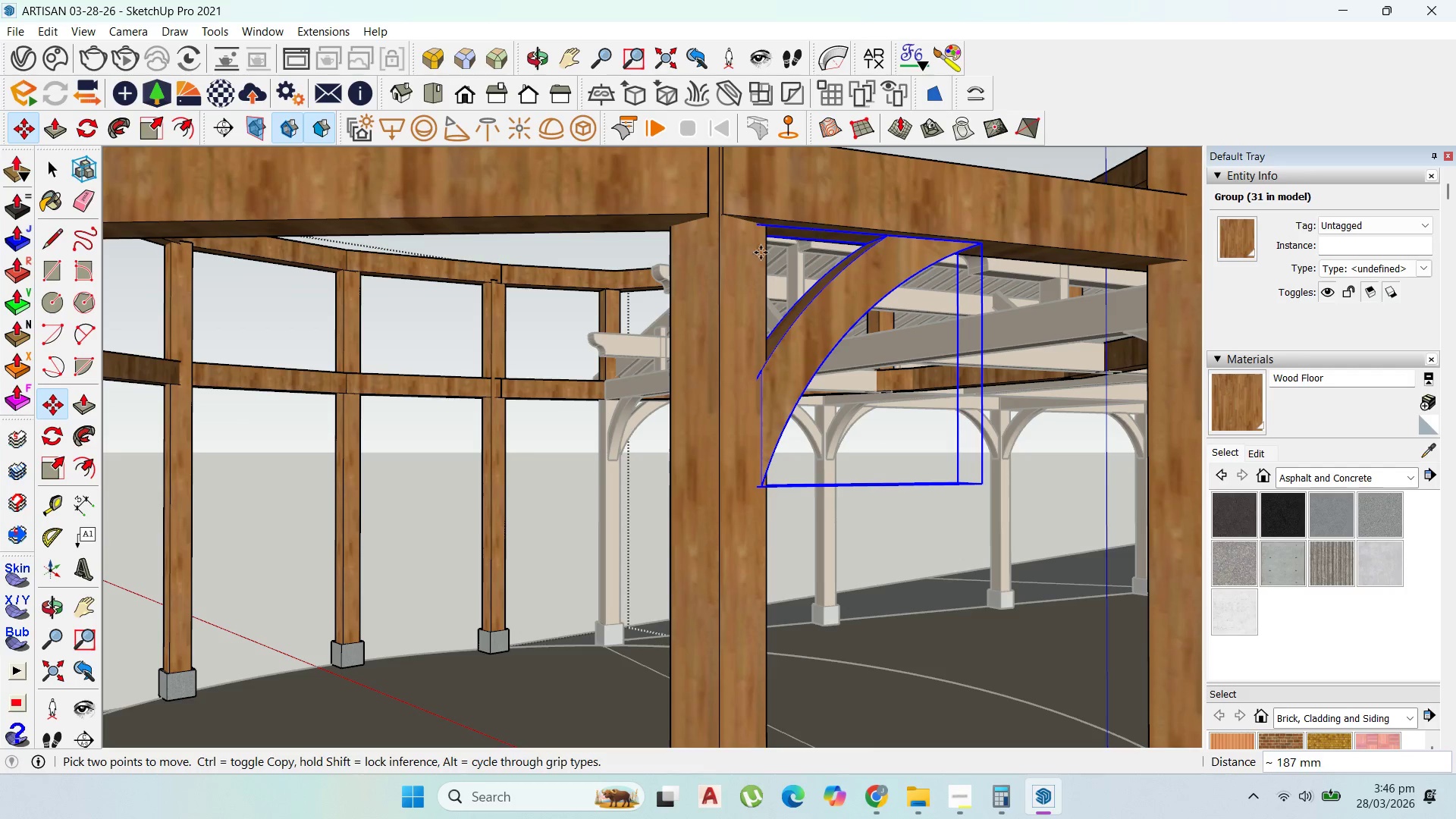 
scroll: coordinate [861, 301], scroll_direction: down, amount: 7.0
 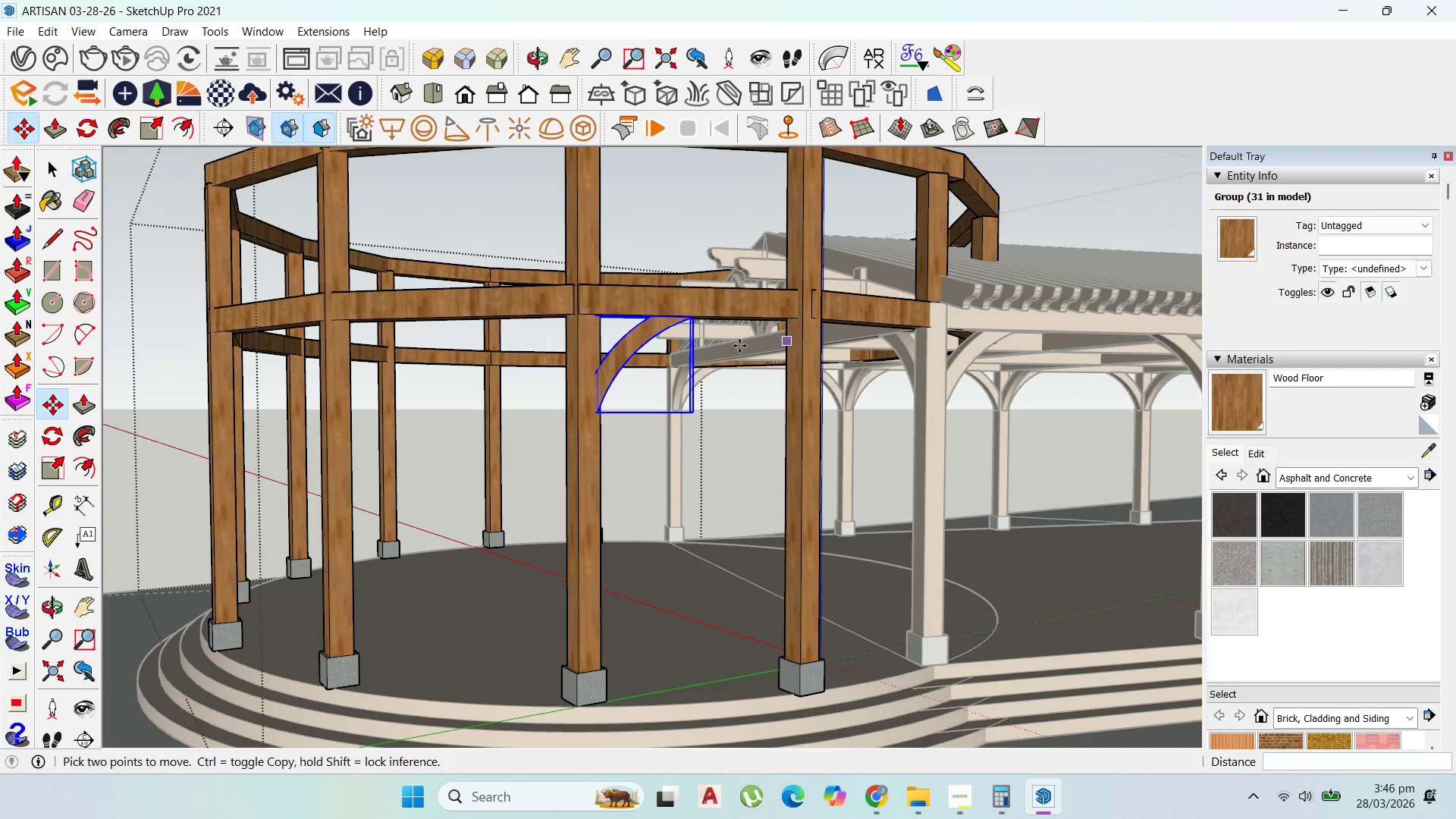 
scroll: coordinate [613, 360], scroll_direction: up, amount: 4.0
 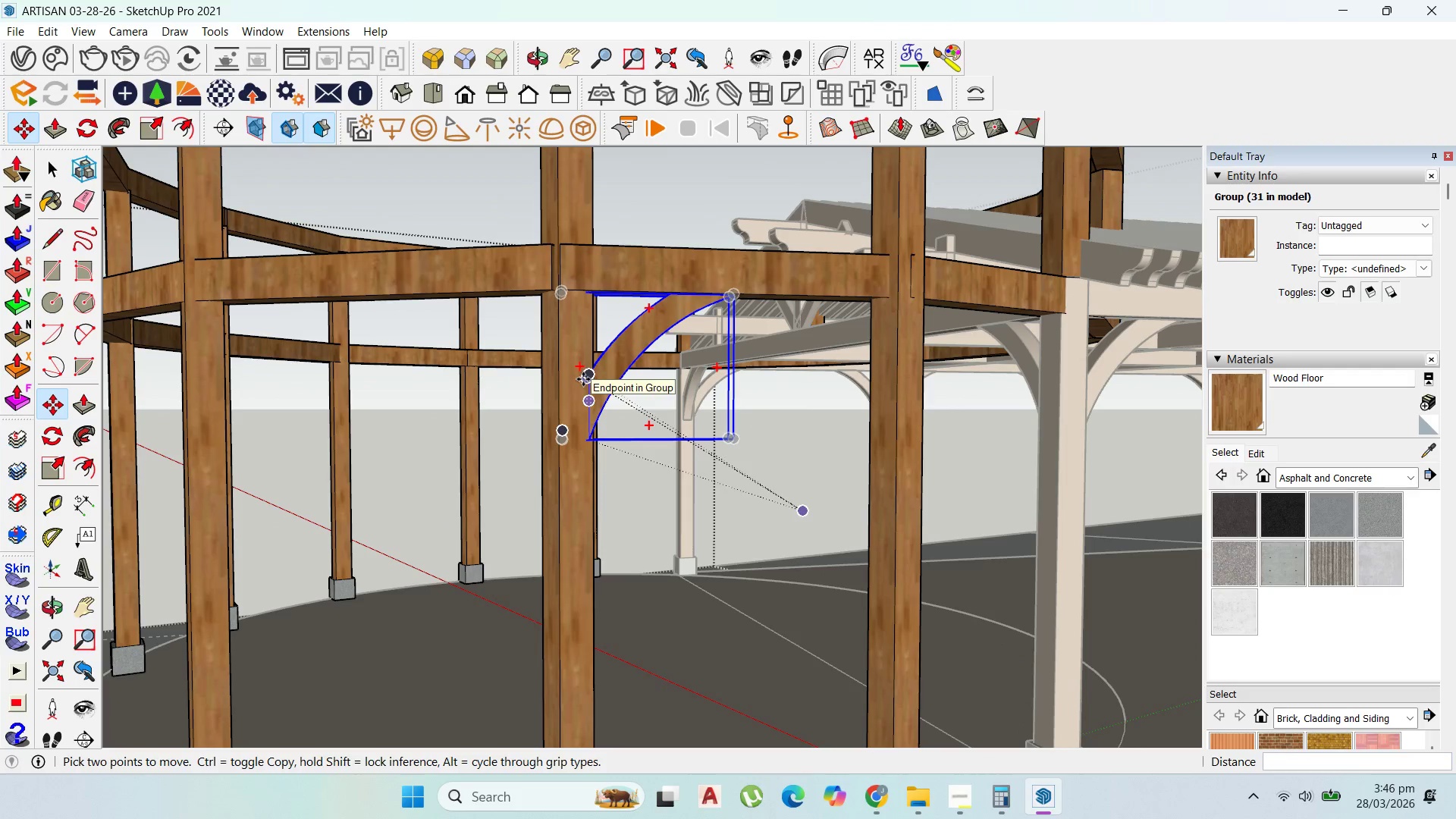 
left_click([583, 379])
 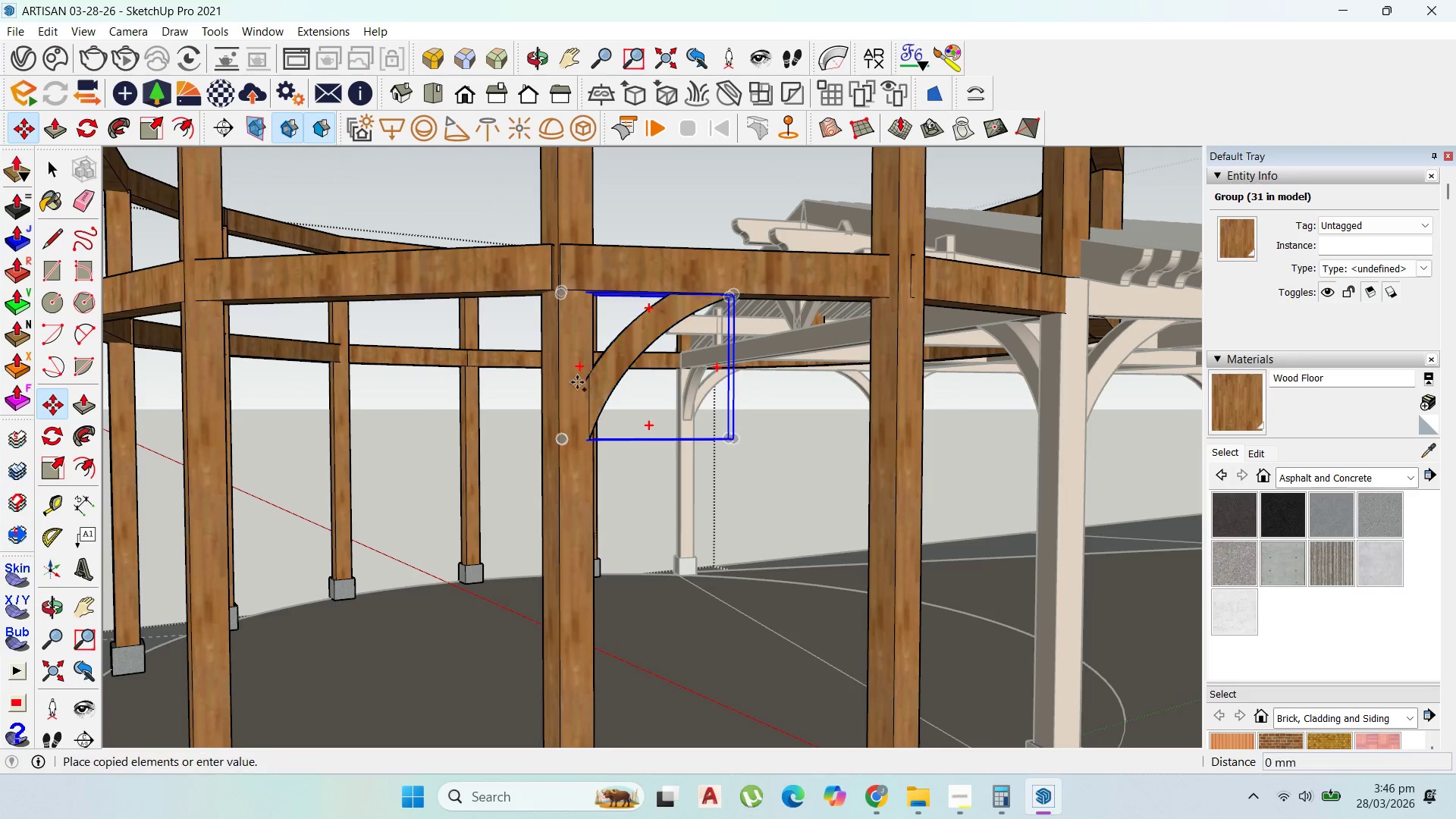 
key(Control+ControlLeft)
 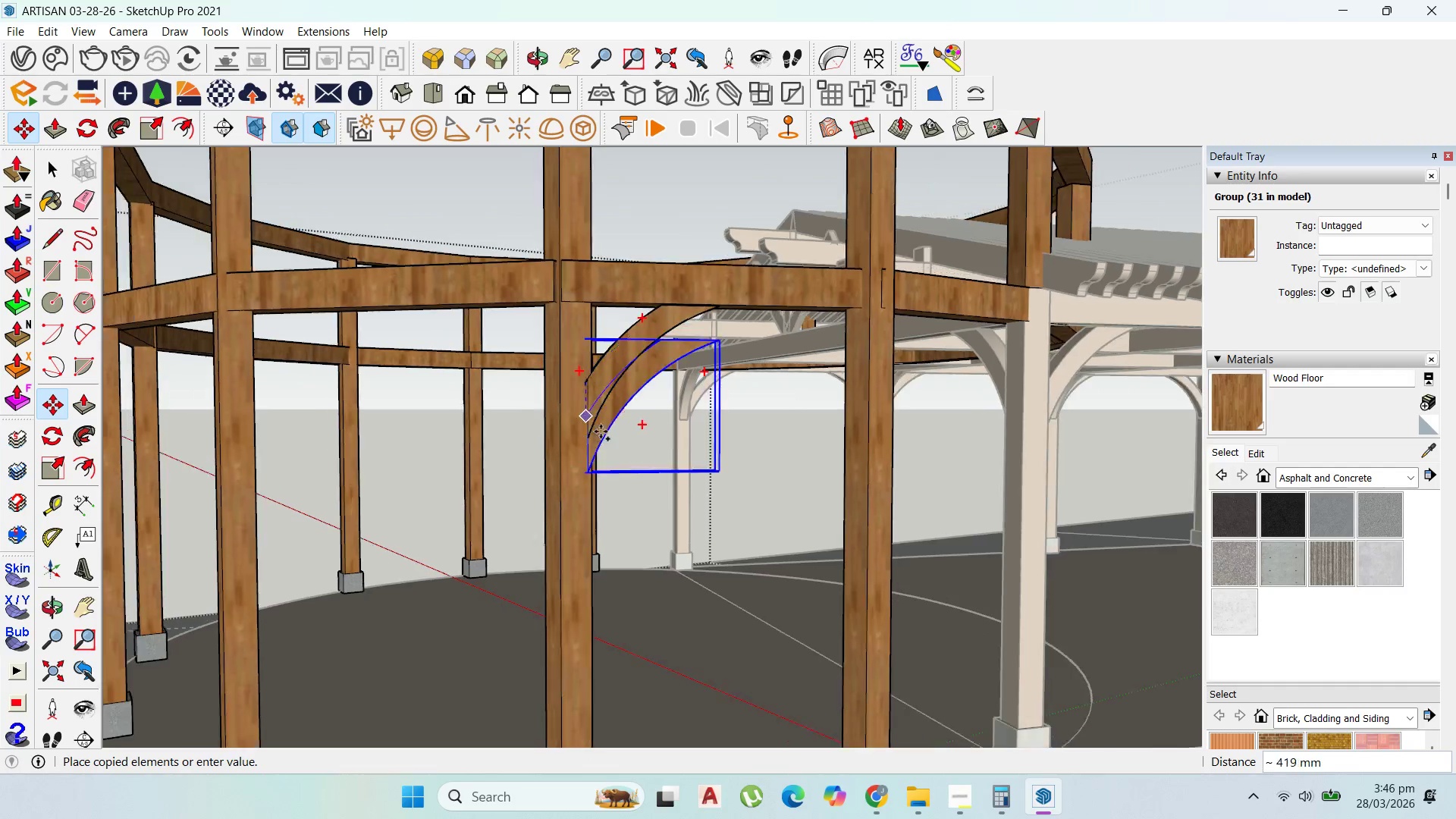 
scroll: coordinate [791, 417], scroll_direction: down, amount: 1.0
 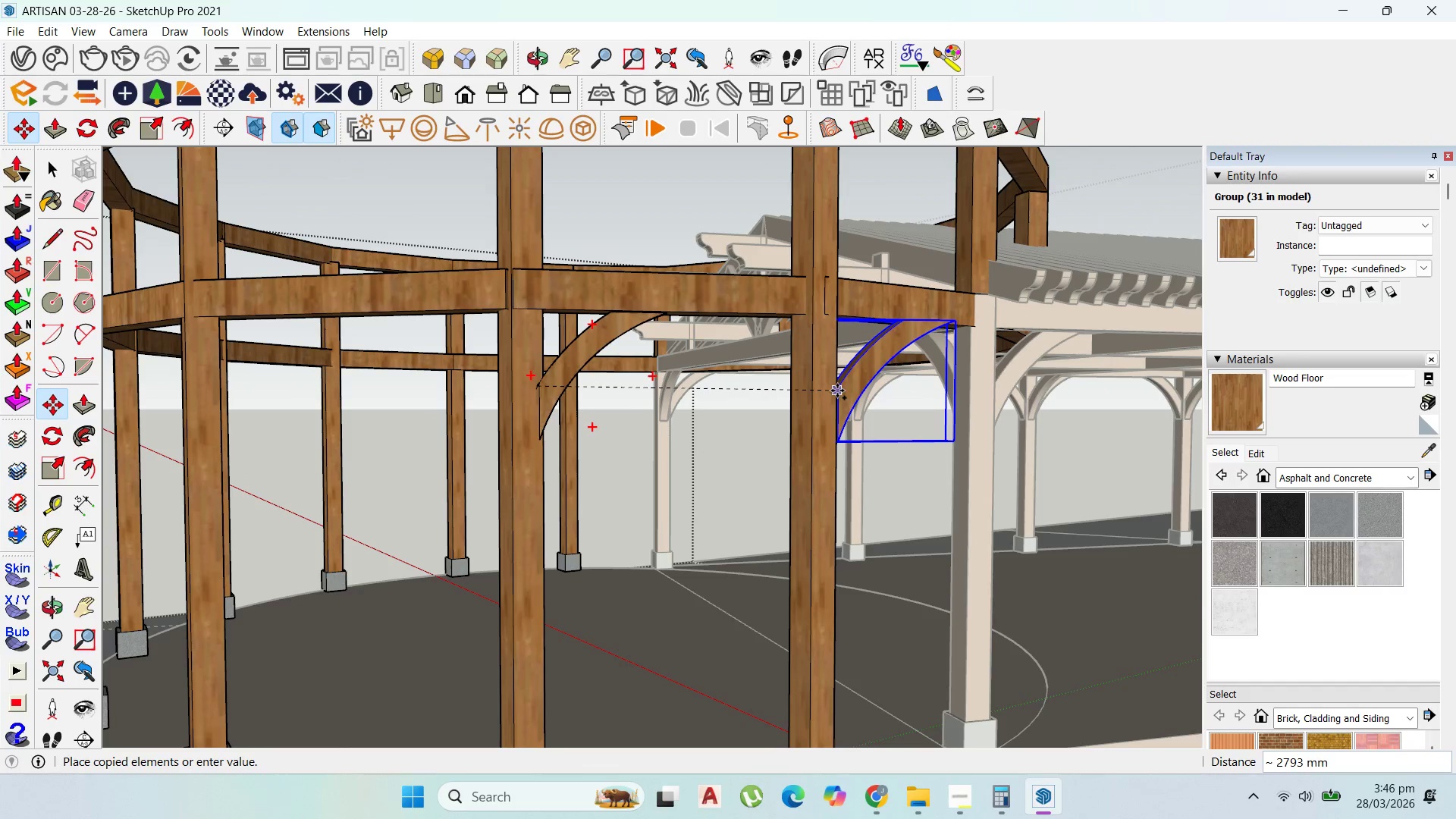 
left_click([836, 390])
 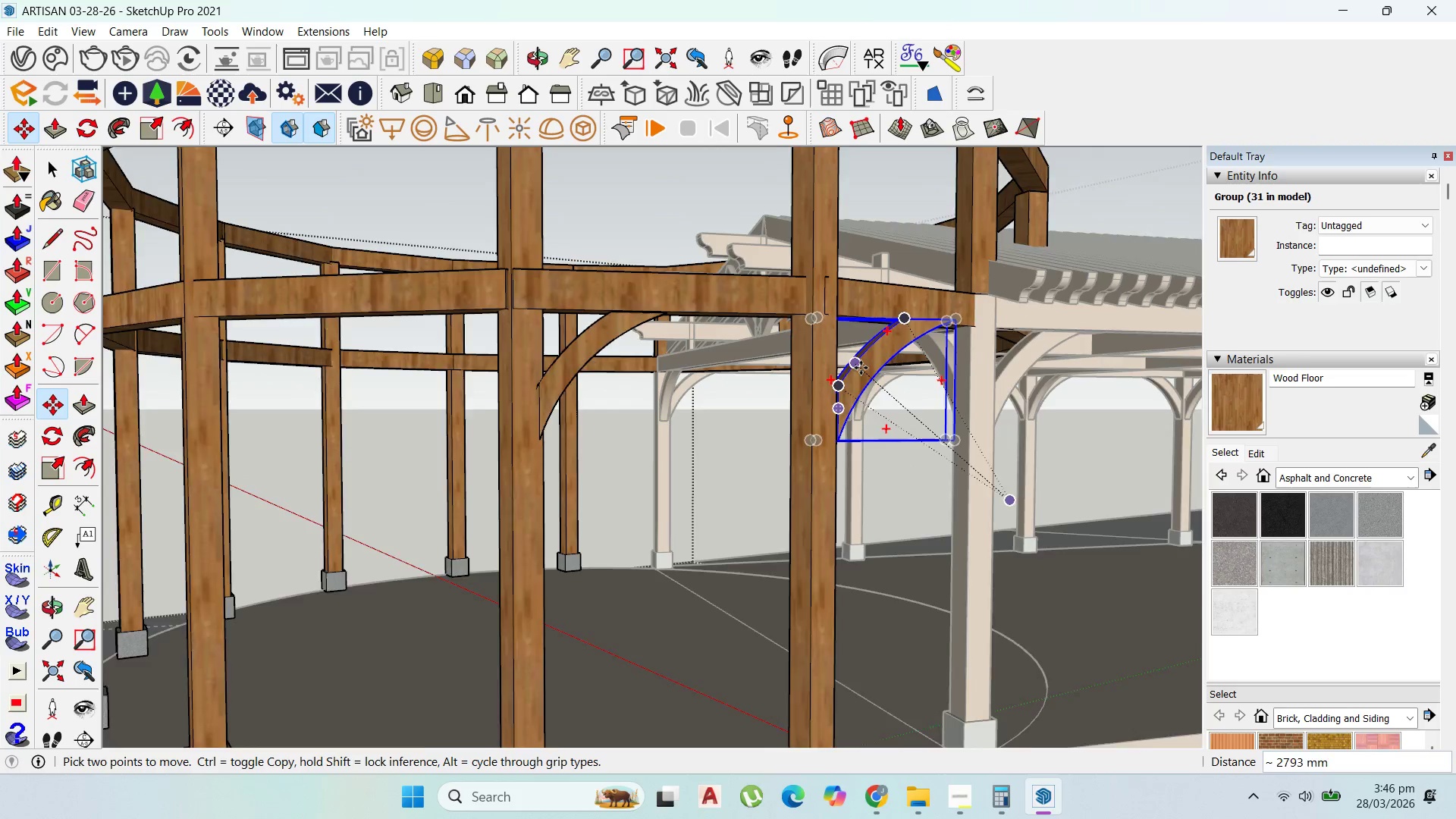 
scroll: coordinate [861, 372], scroll_direction: up, amount: 4.0
 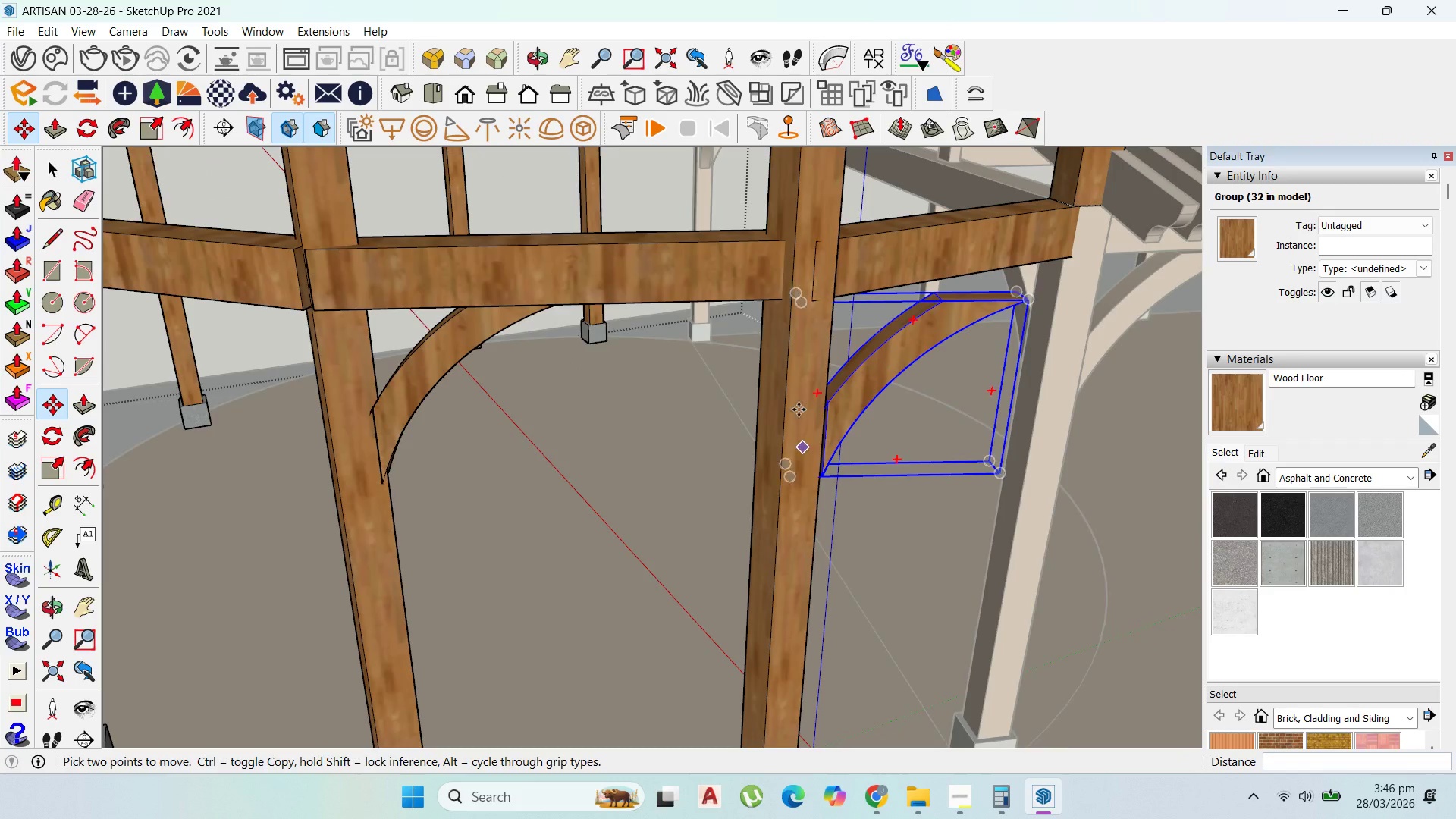 
left_click_drag(start_coordinate=[844, 402], to_coordinate=[839, 402])
 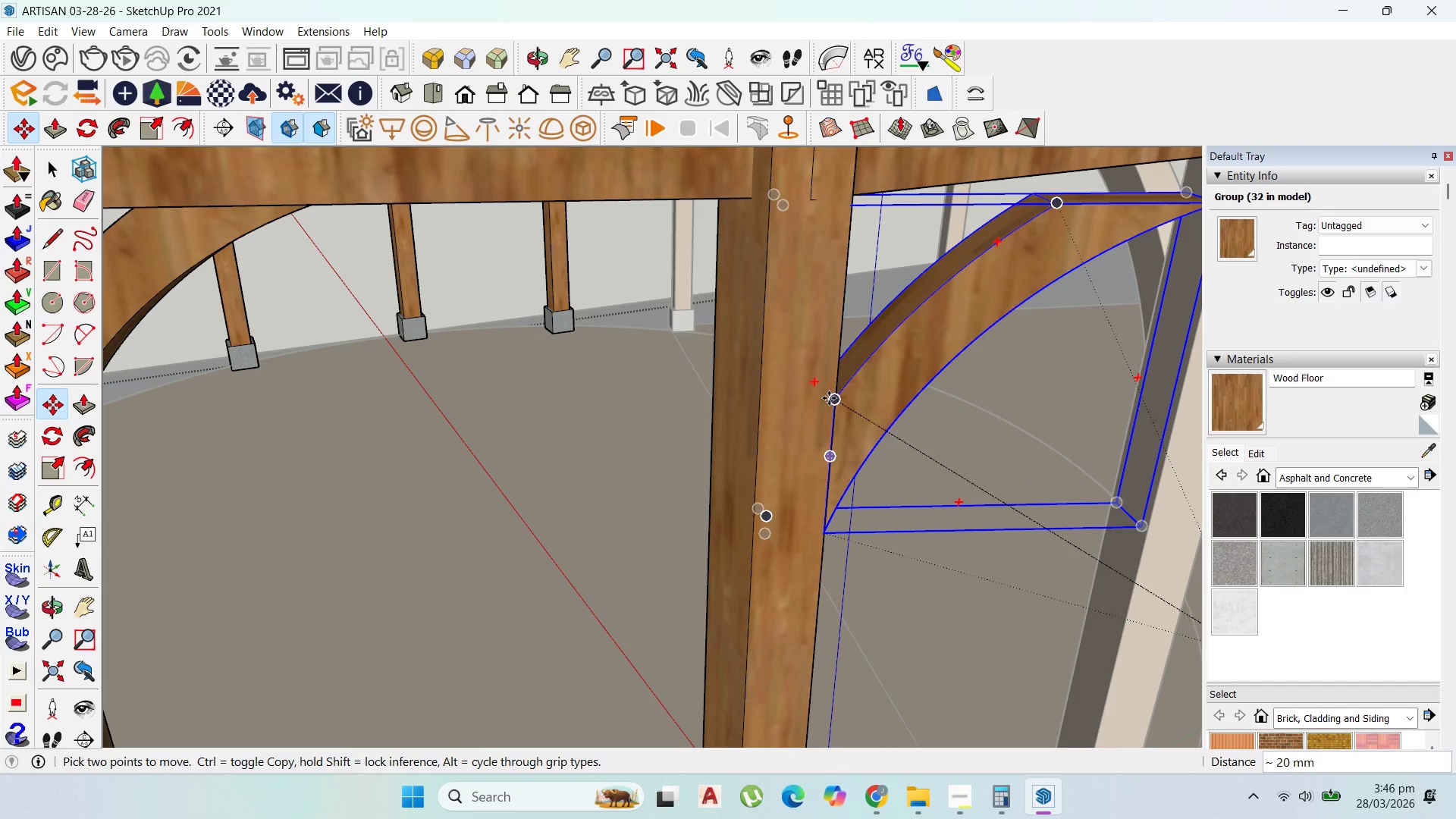 
scroll: coordinate [839, 403], scroll_direction: up, amount: 6.0
 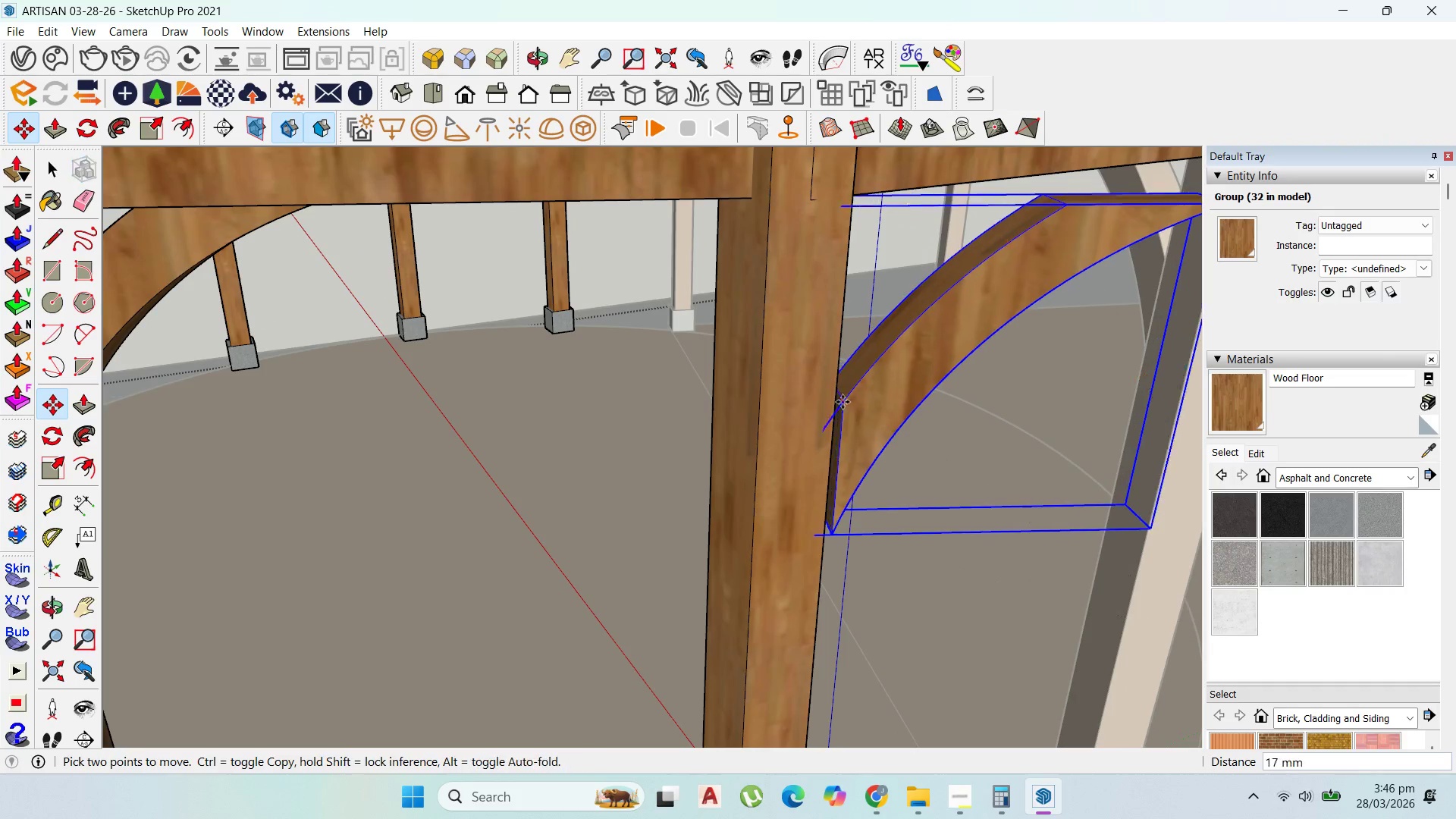 
scroll: coordinate [795, 403], scroll_direction: down, amount: 6.0
 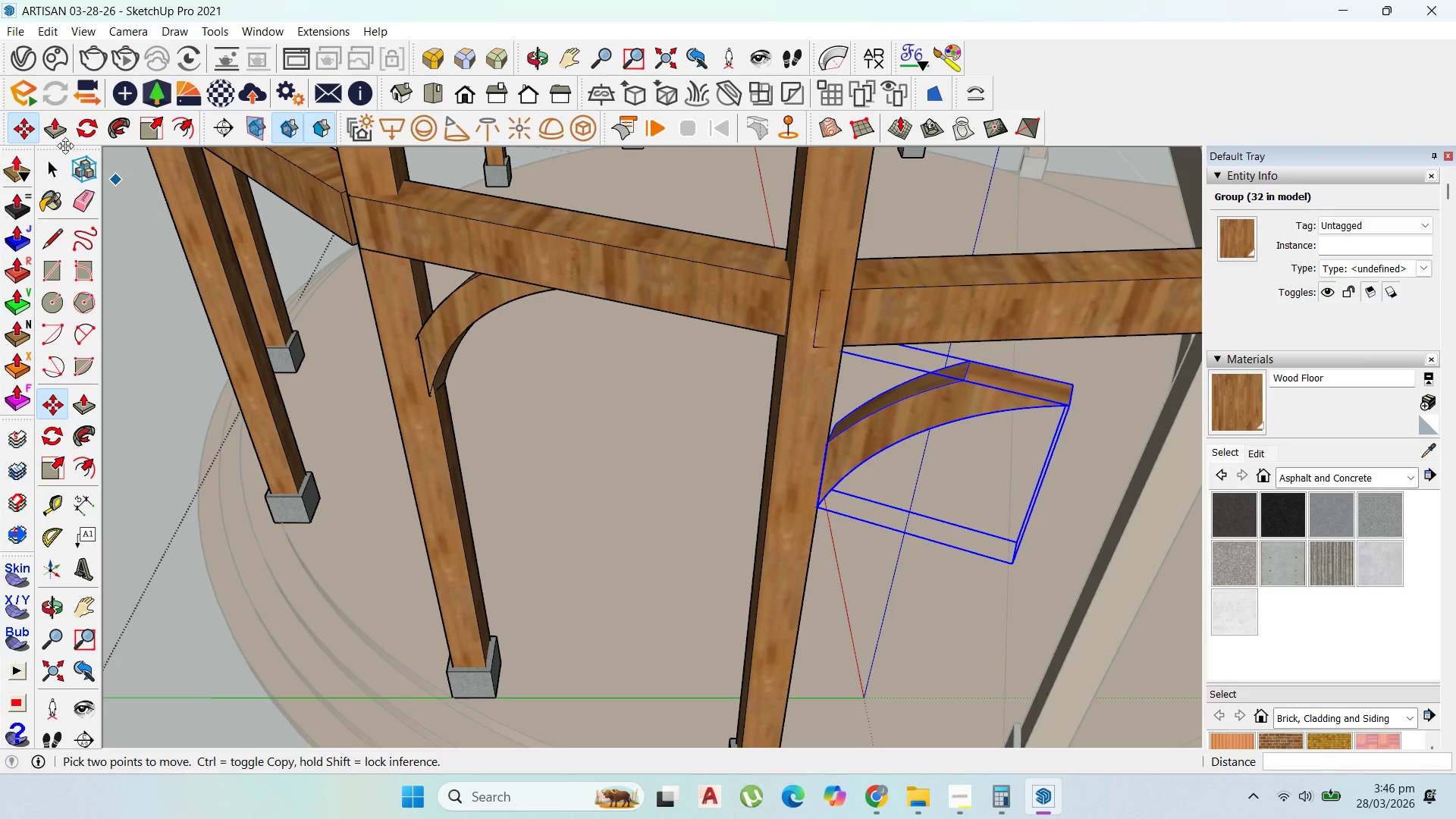 
left_click_drag(start_coordinate=[88, 128], to_coordinate=[94, 127])
 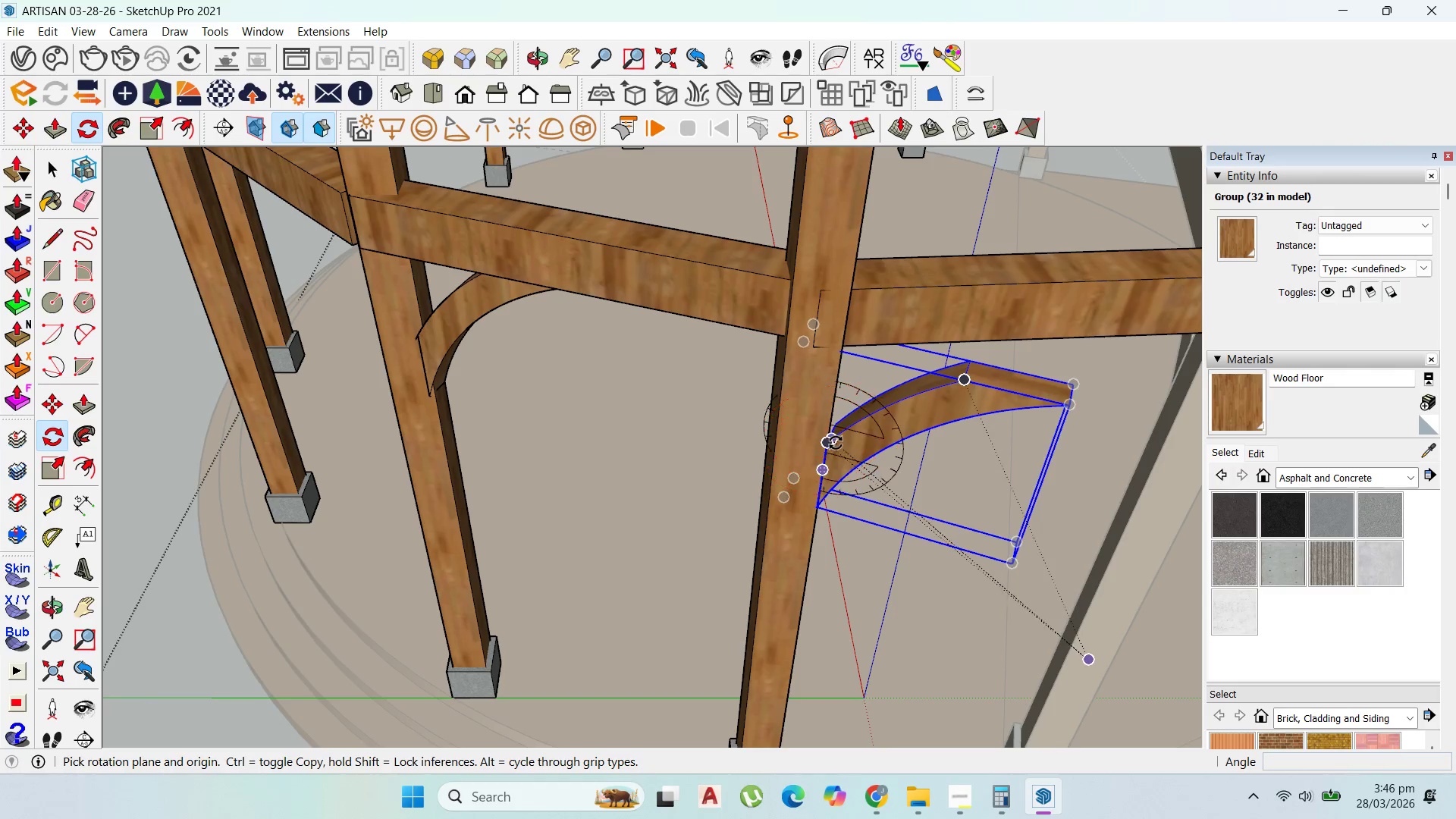 
scroll: coordinate [826, 447], scroll_direction: up, amount: 2.0
 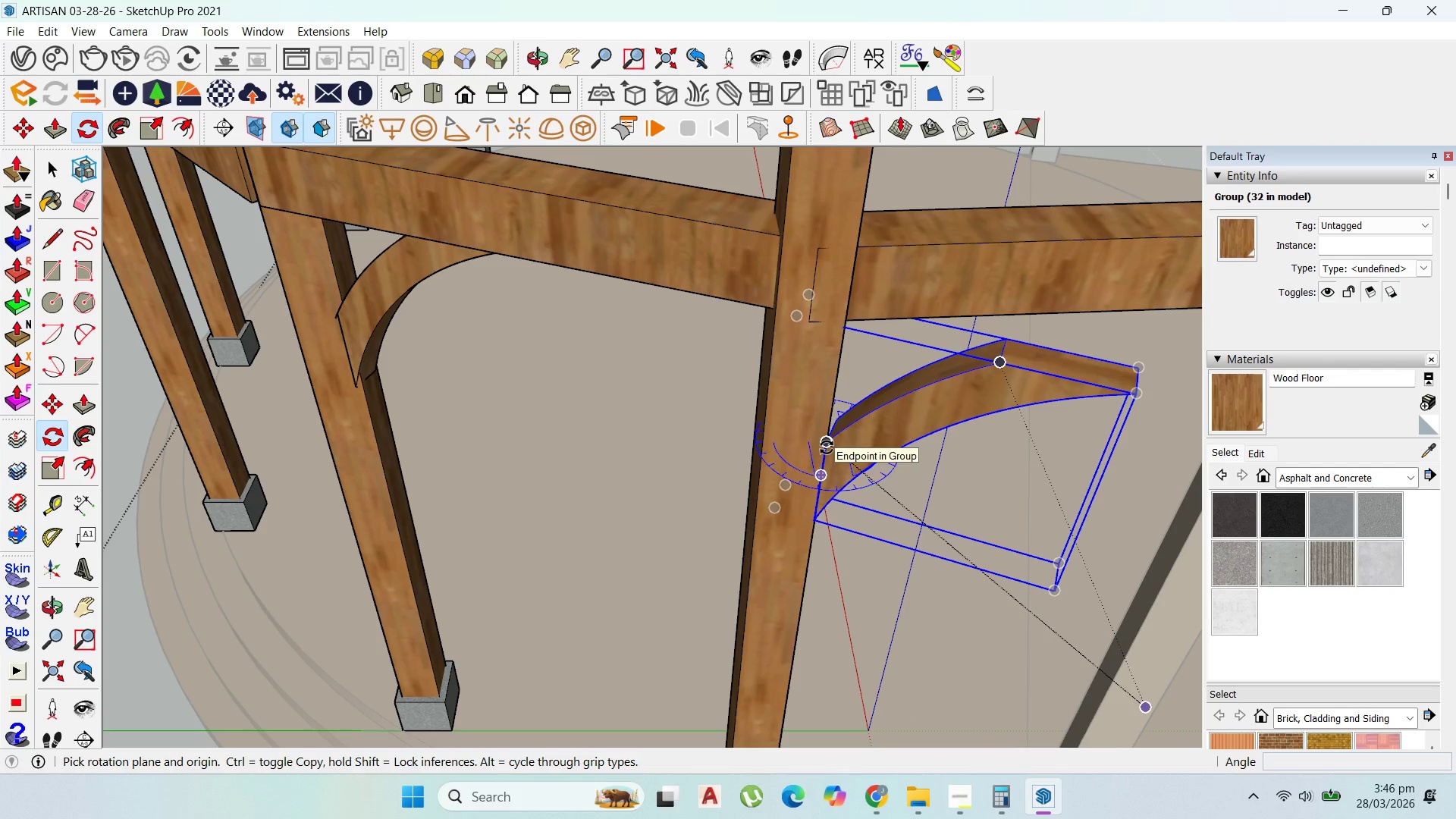 
key(ArrowRight)
 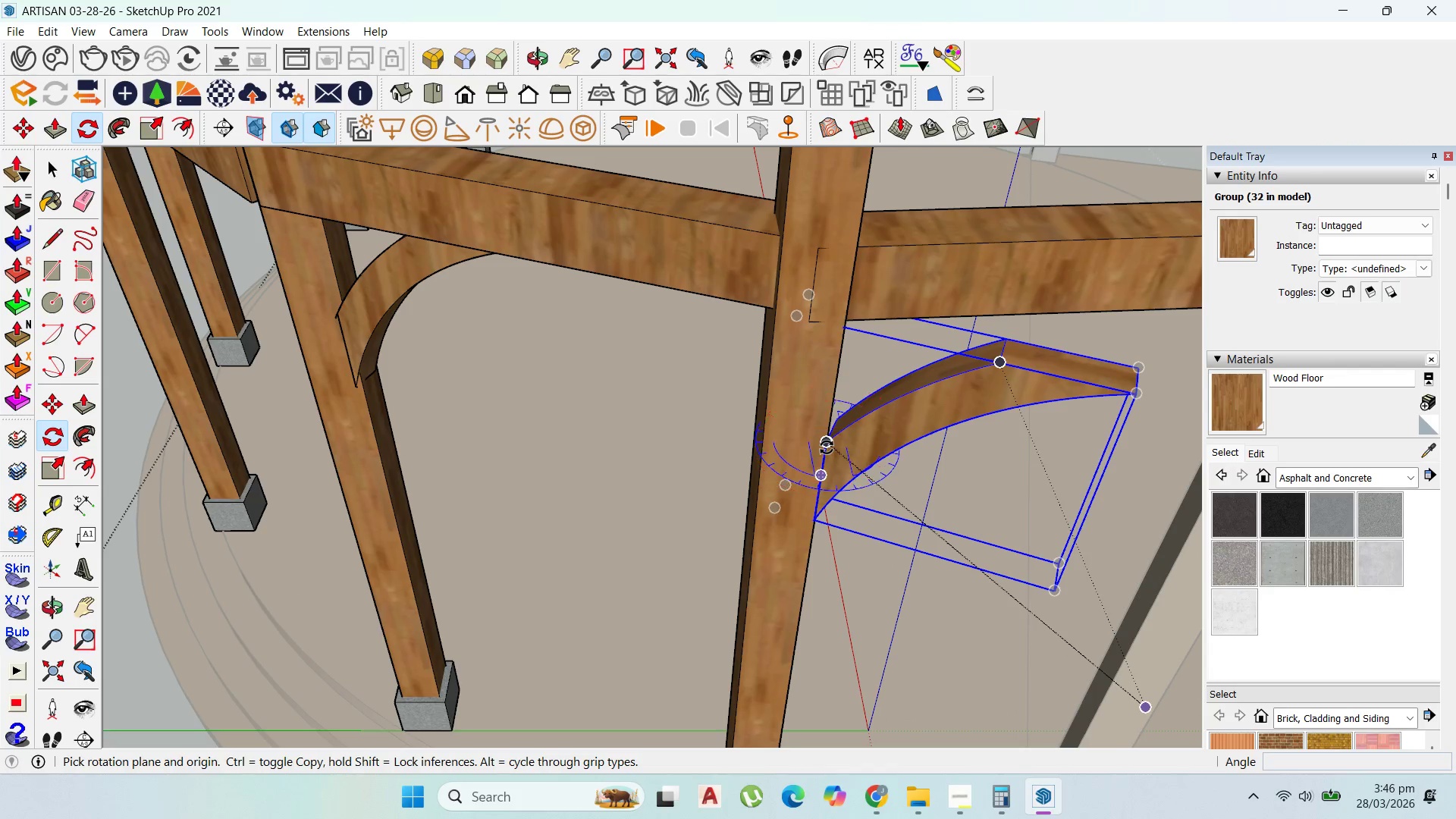 
key(ArrowUp)
 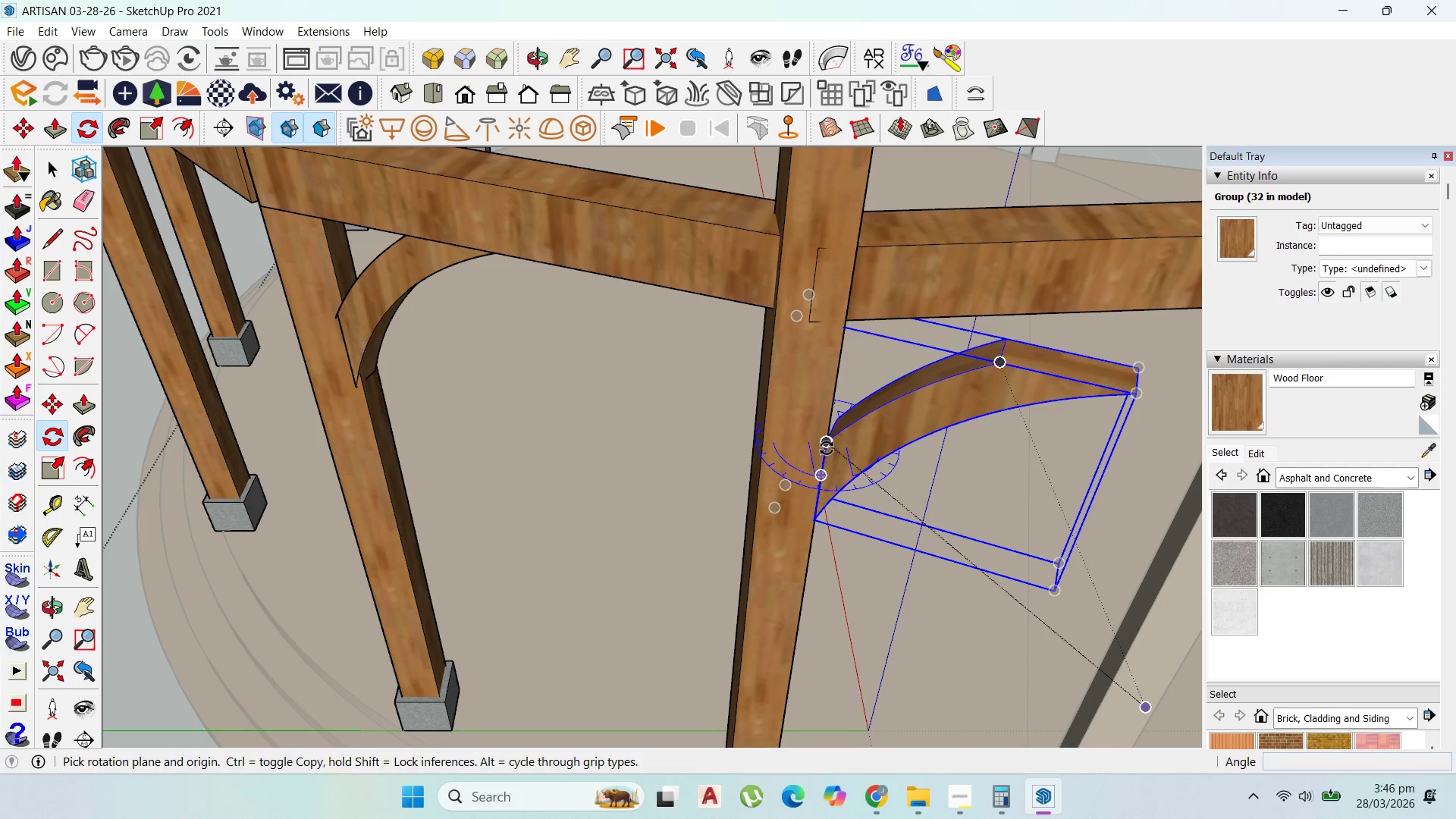 
left_click([827, 448])
 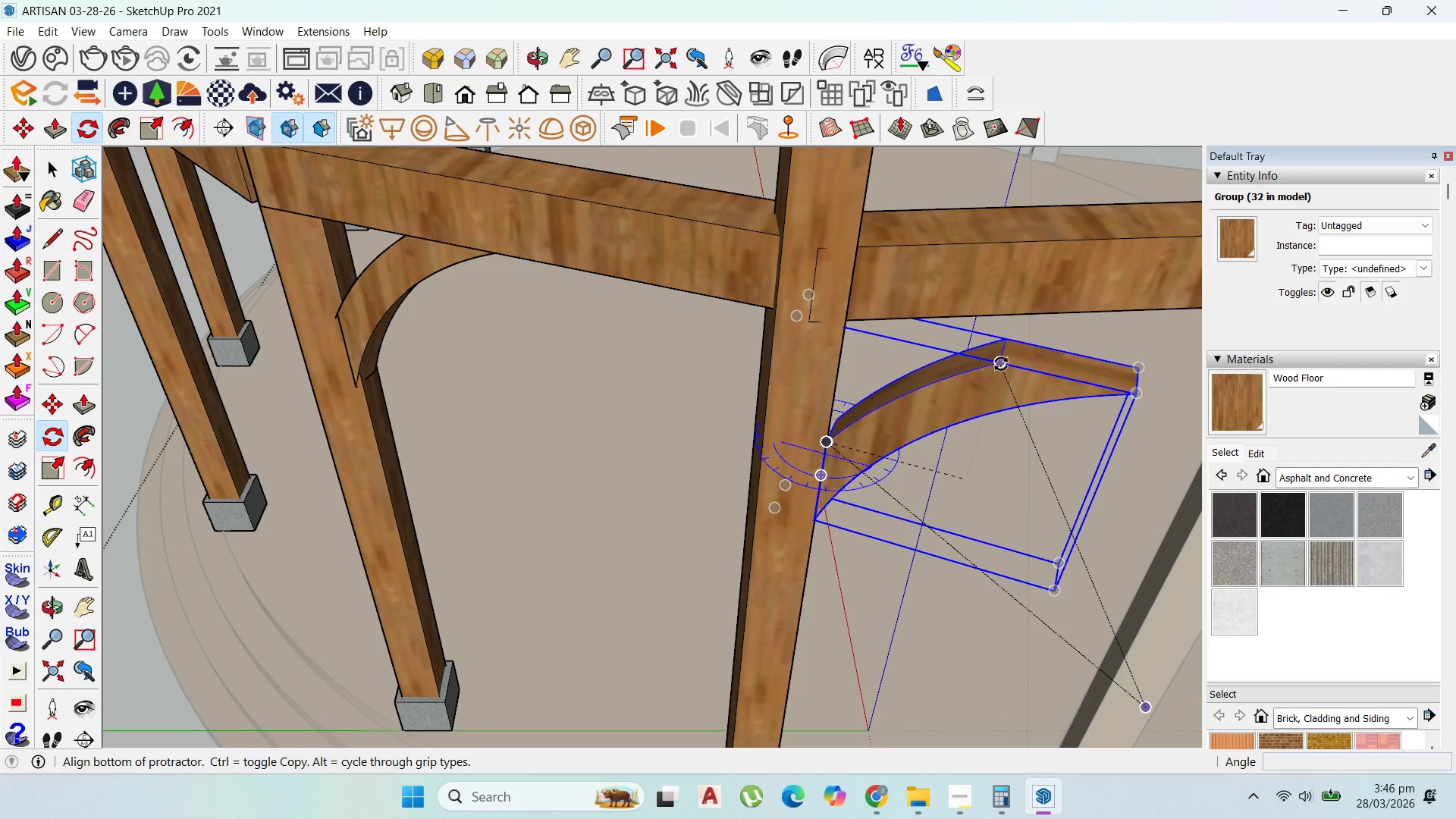 
left_click_drag(start_coordinate=[1000, 364], to_coordinate=[1006, 360])
 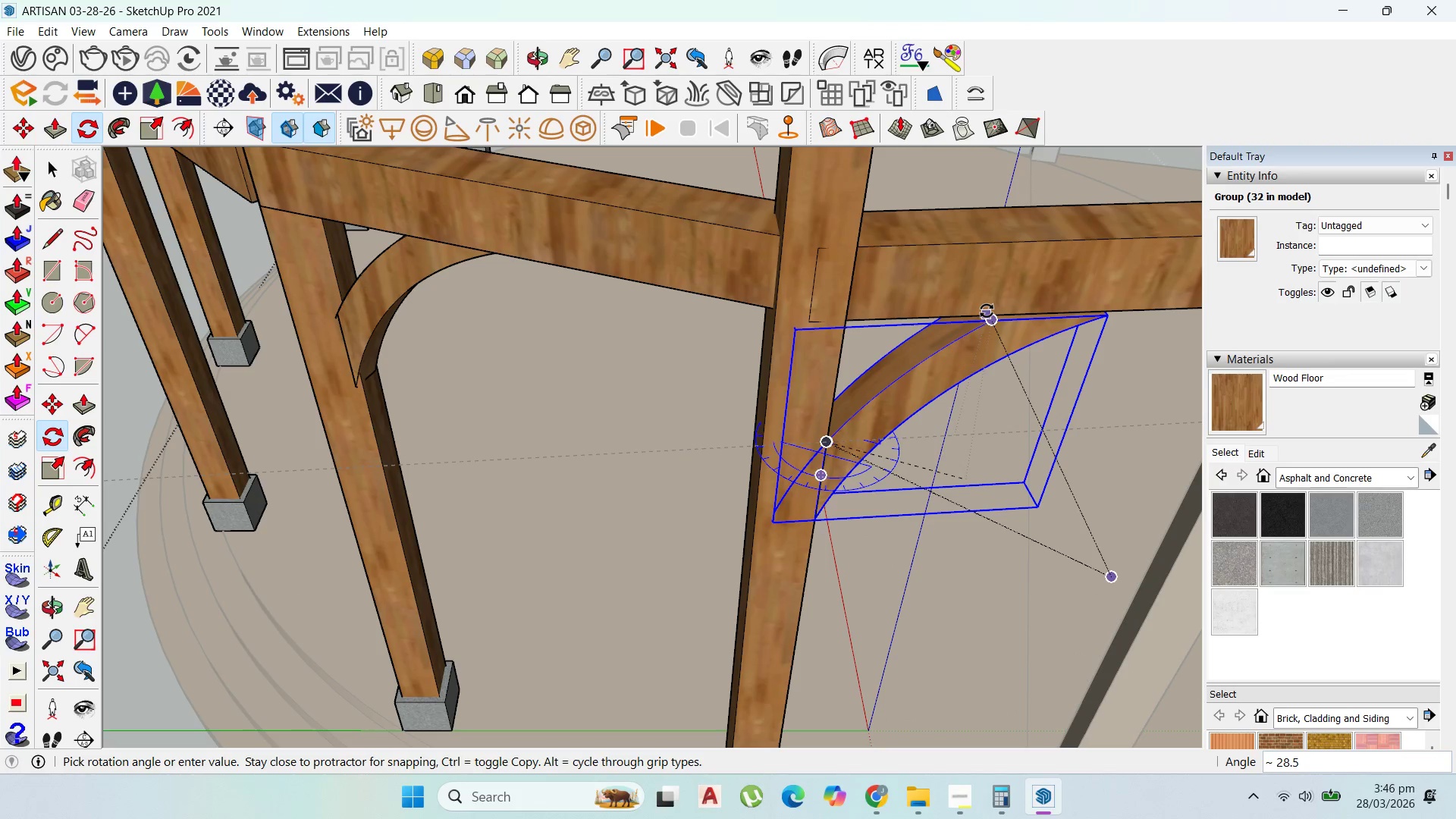 
left_click([987, 311])
 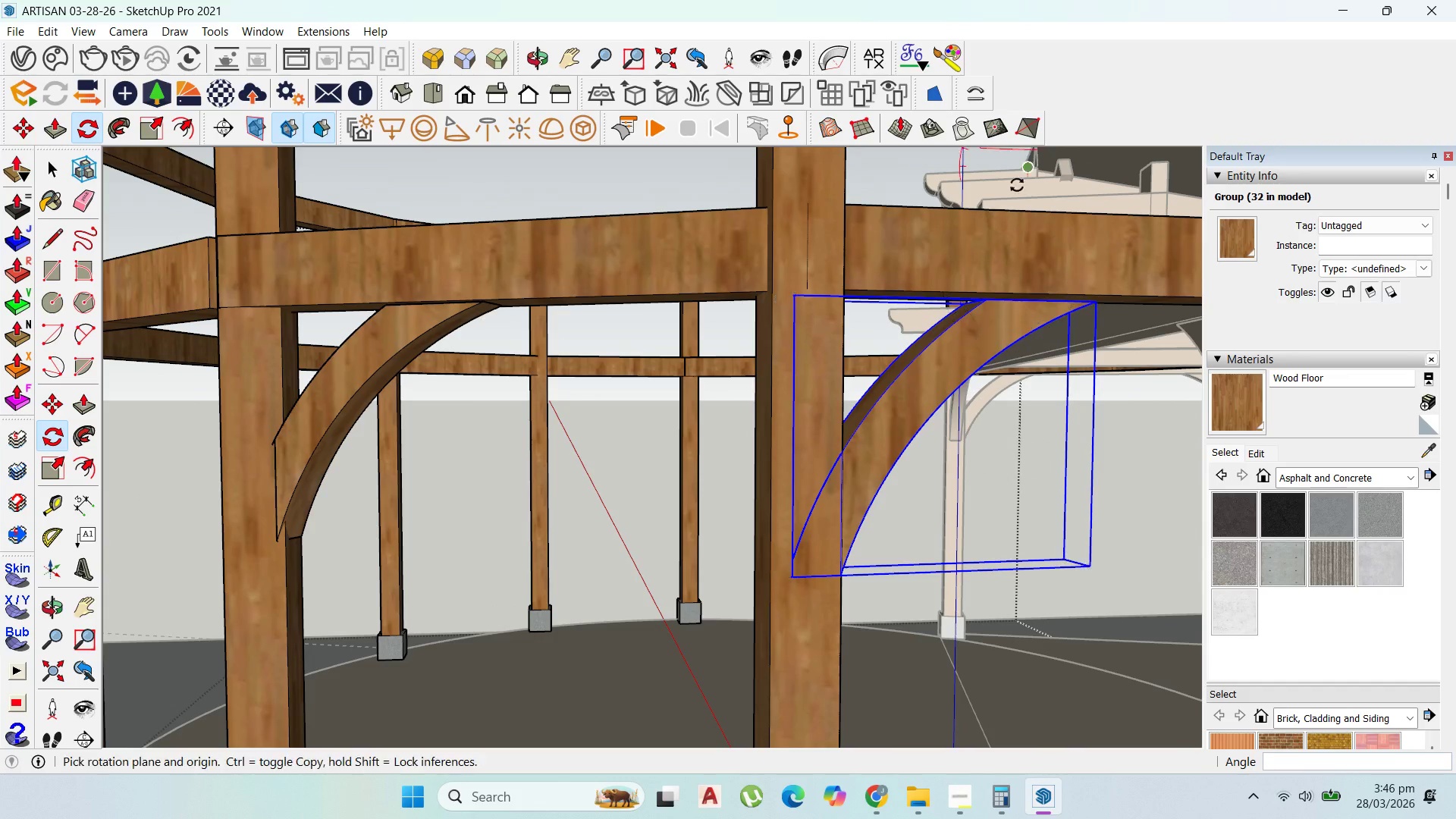 
scroll: coordinate [938, 251], scroll_direction: down, amount: 2.0
 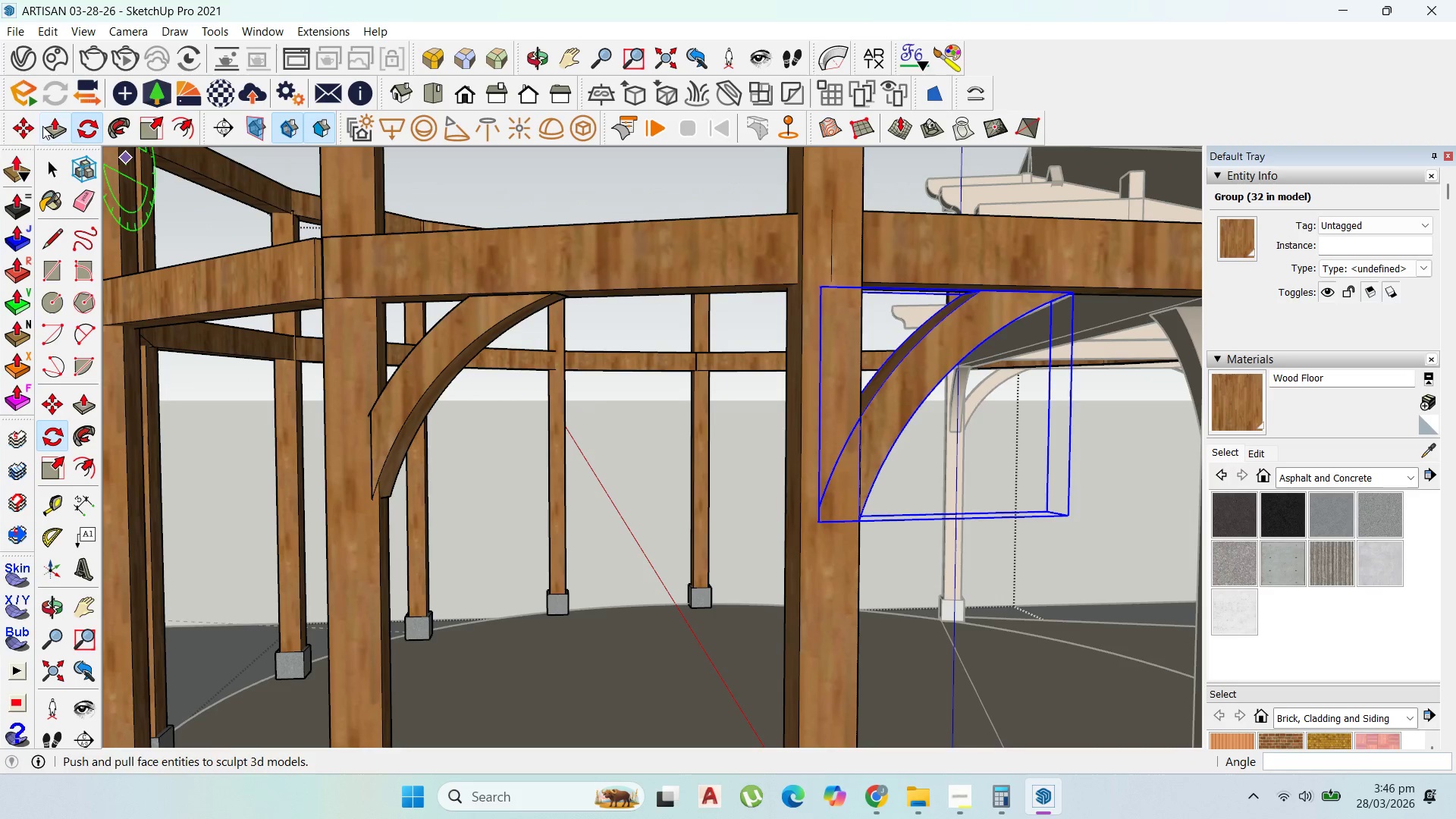 
left_click([33, 122])
 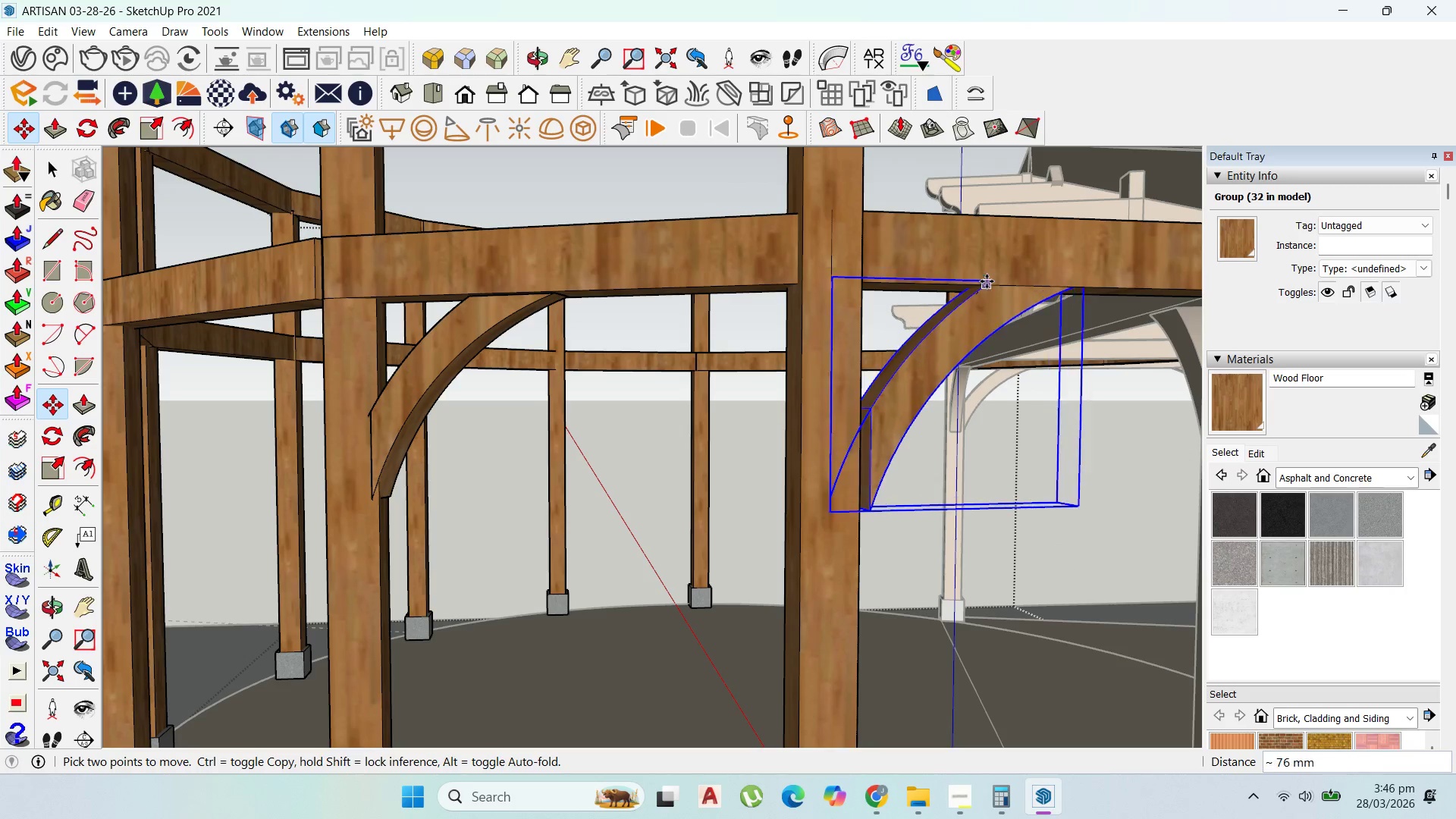 
wait(5.09)
 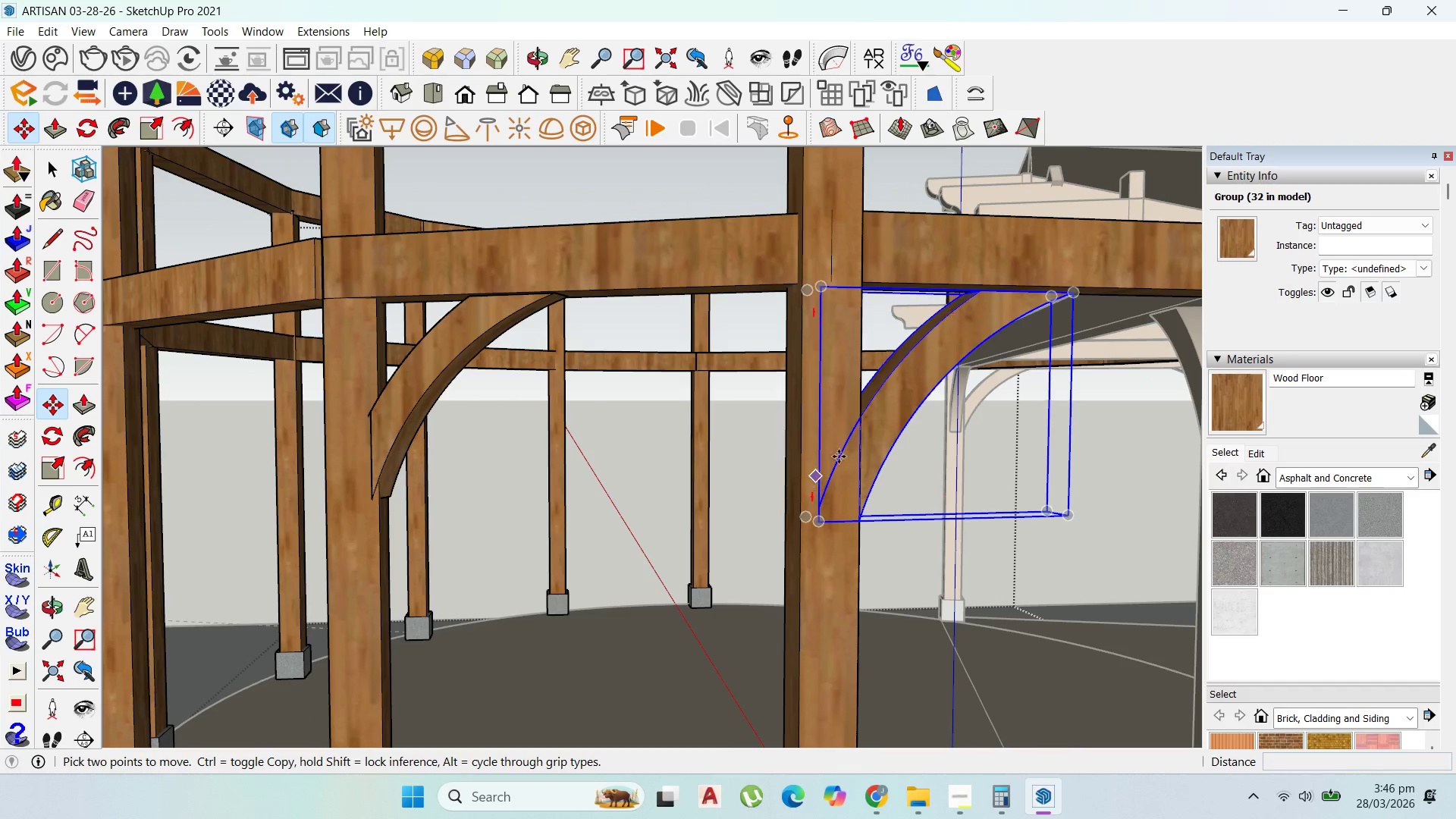 
key(Shift+ShiftLeft)
 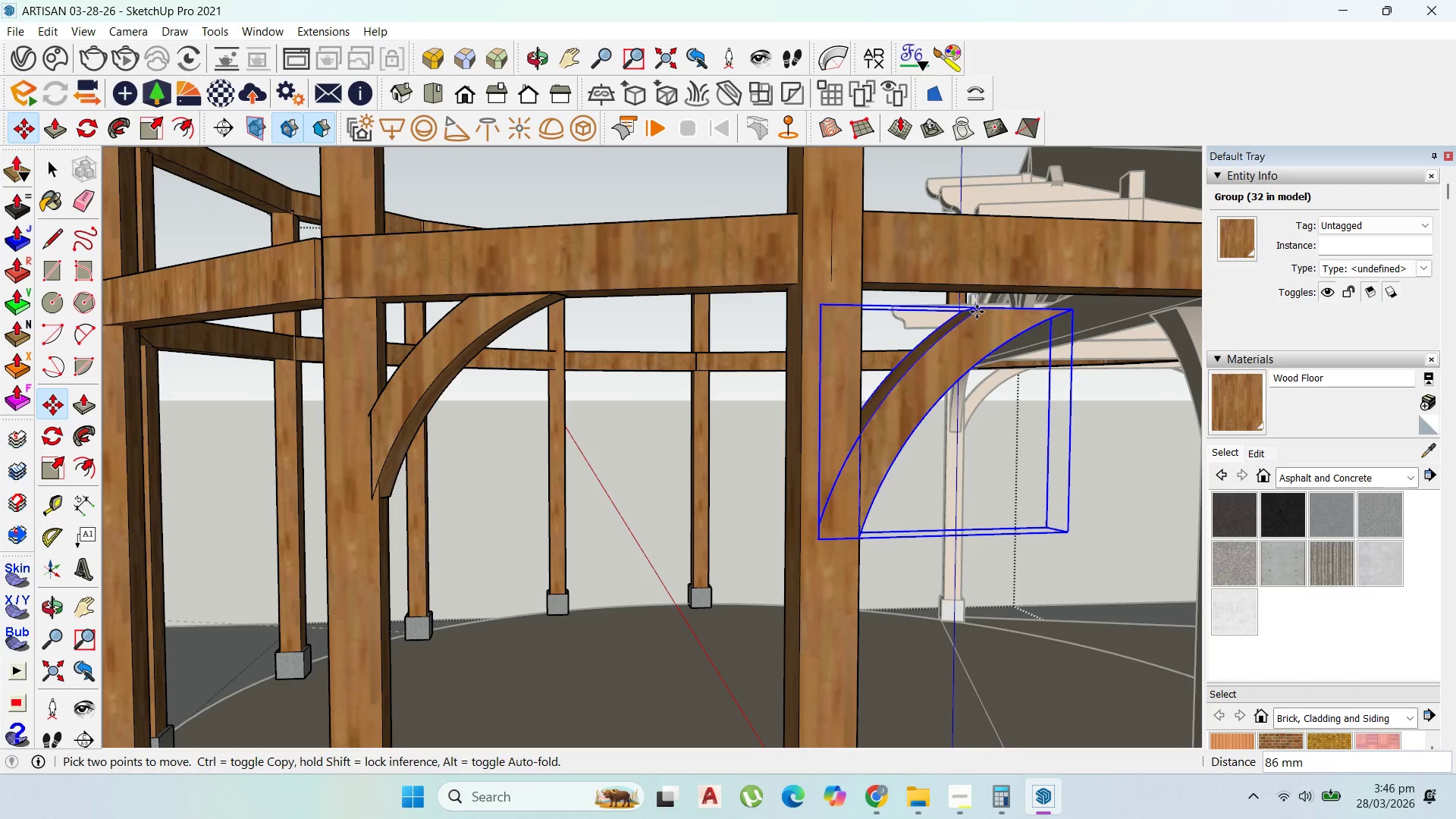 
hold_key(key=ShiftLeft, duration=1.3)
left_click([980, 283])
 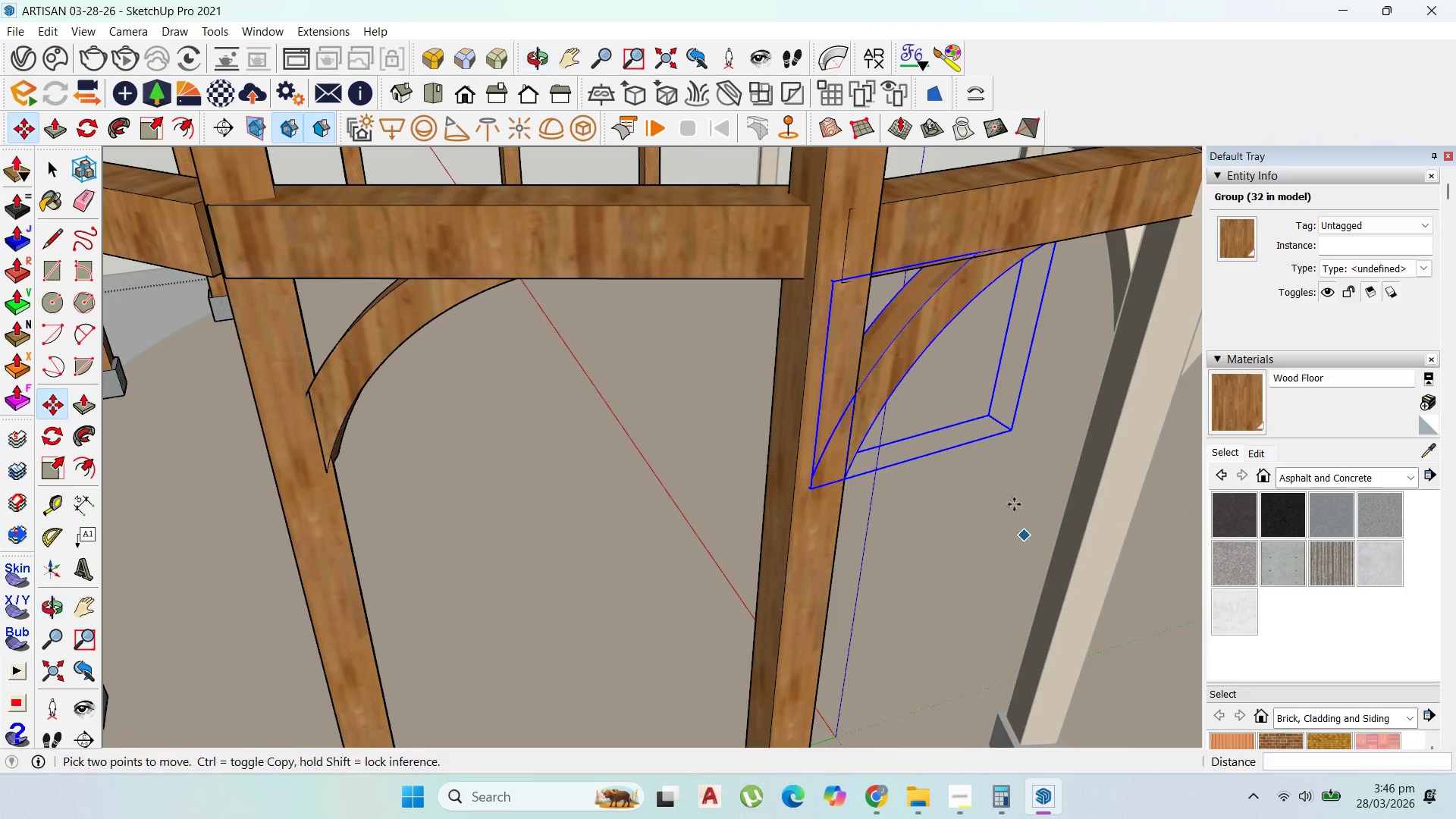 
scroll: coordinate [965, 352], scroll_direction: down, amount: 9.0
 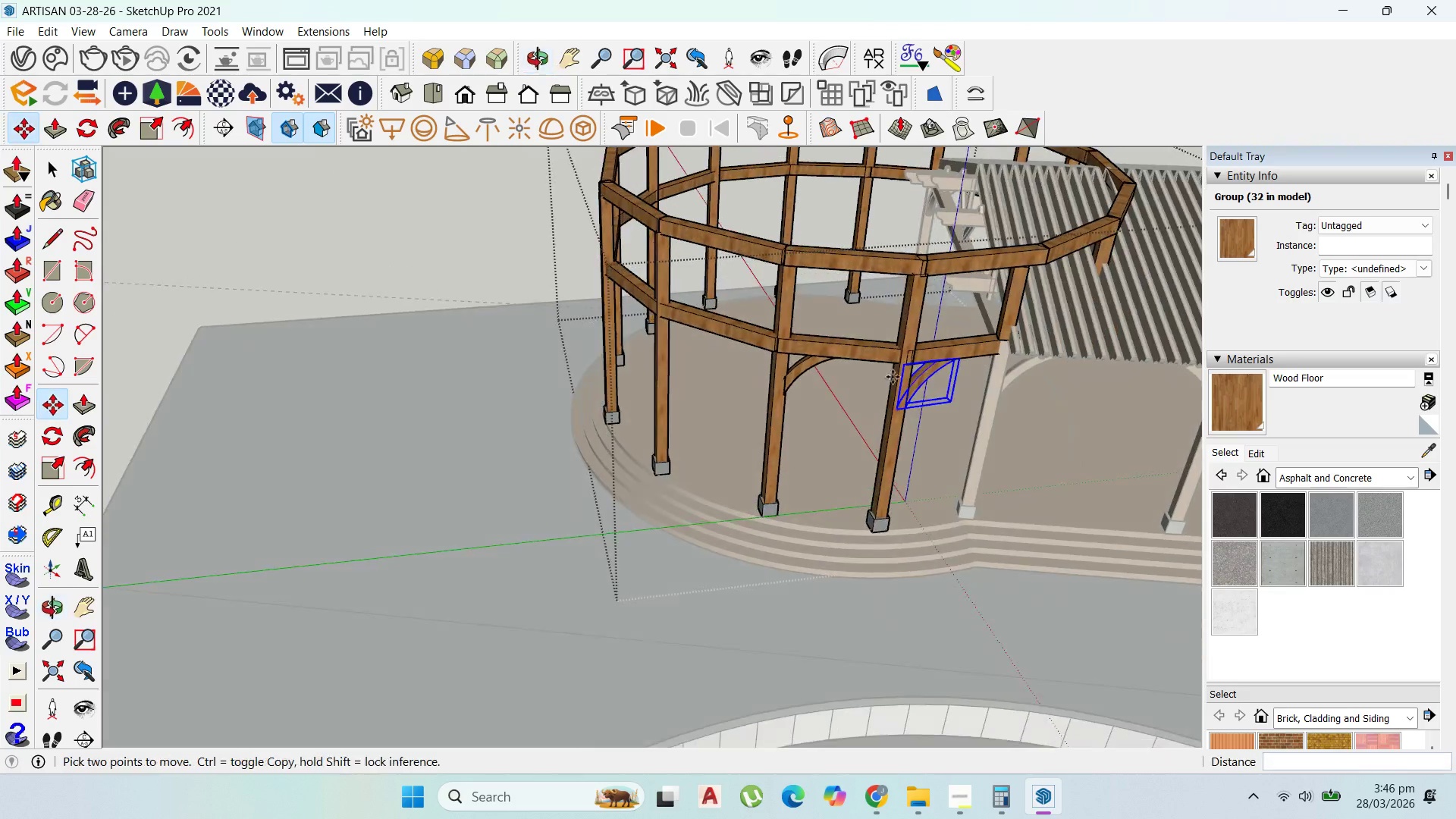 
scroll: coordinate [937, 377], scroll_direction: up, amount: 8.0
 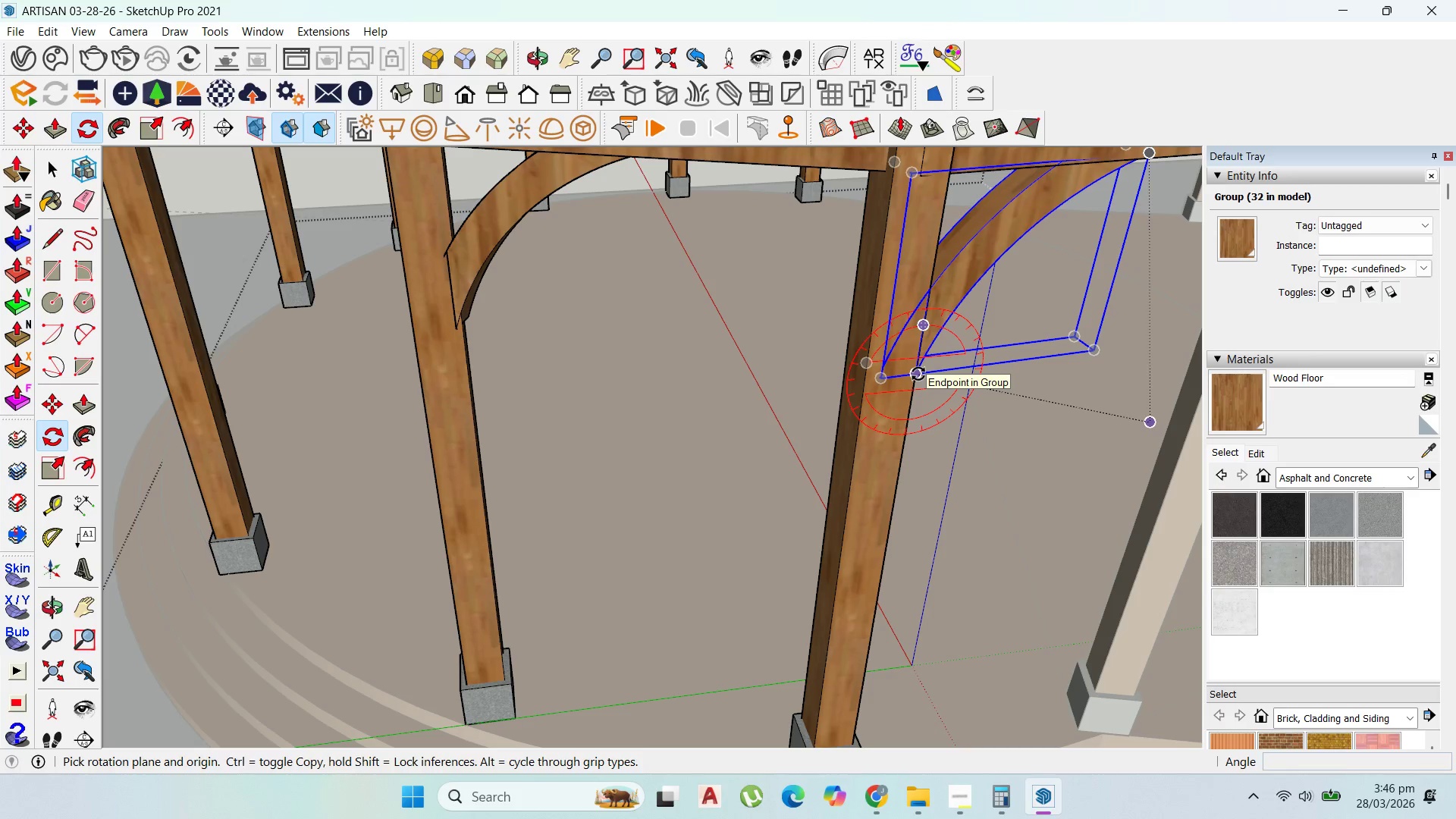 
key(ArrowLeft)
 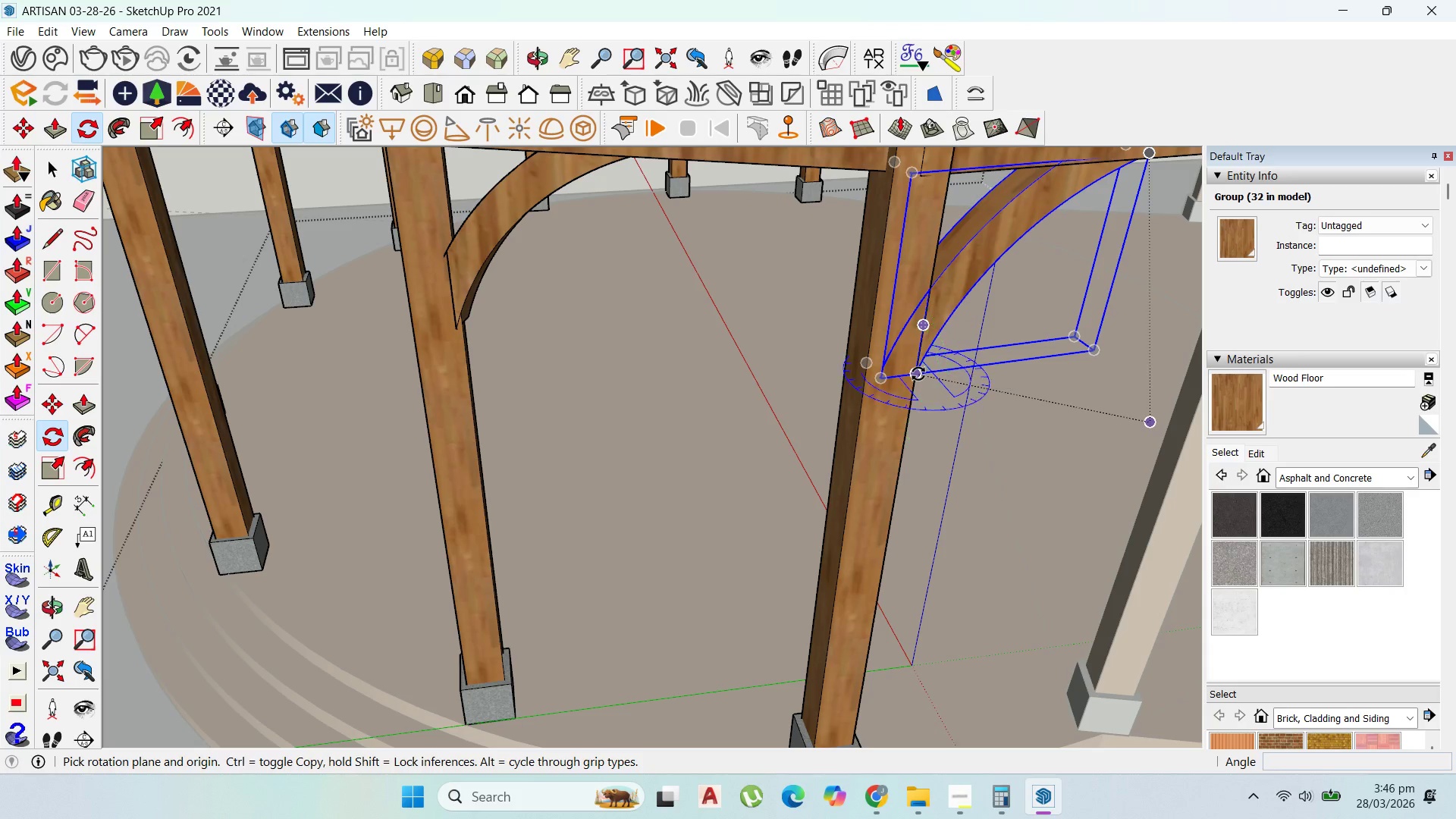 
key(ArrowUp)
 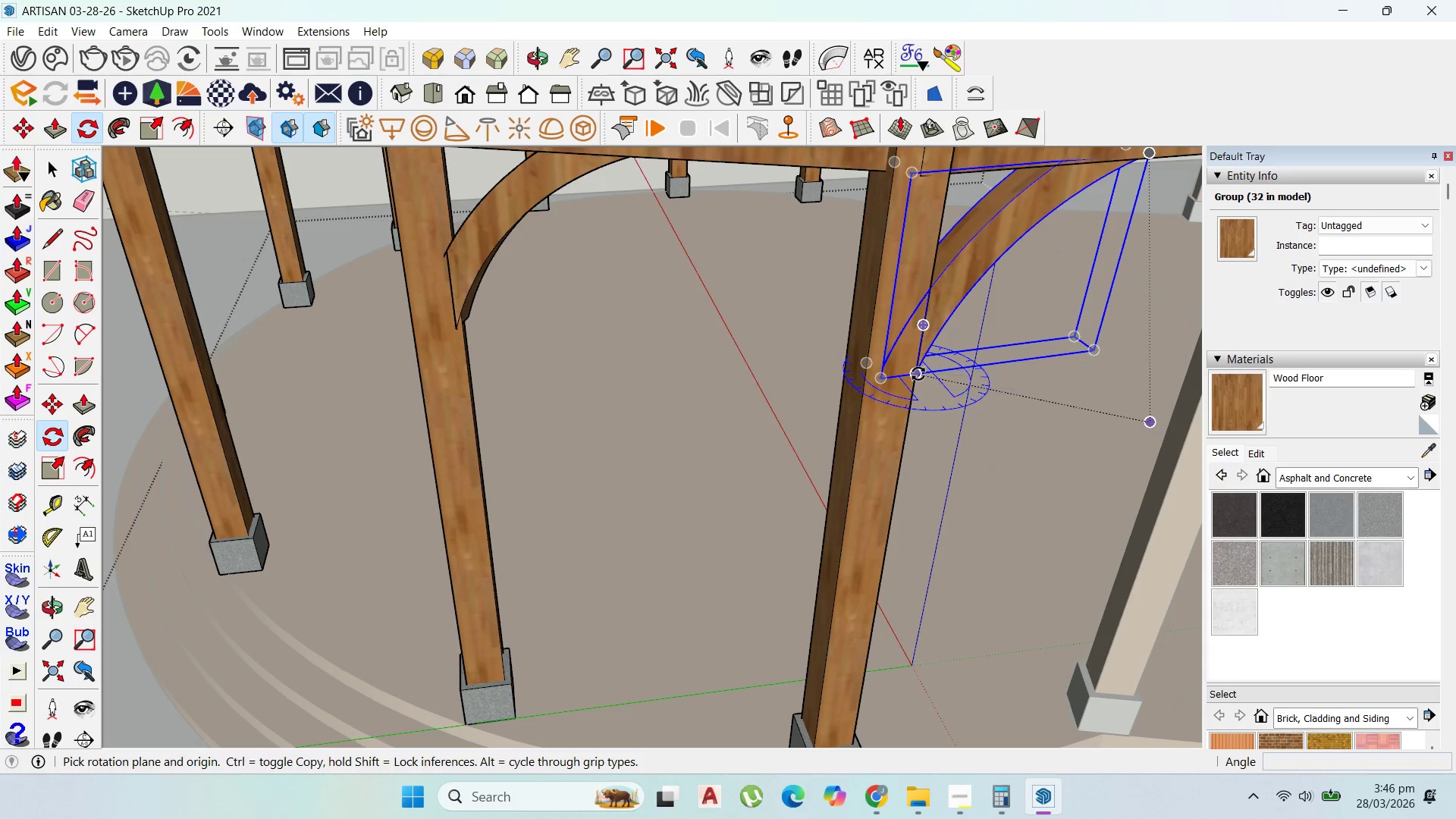 
left_click([918, 374])
 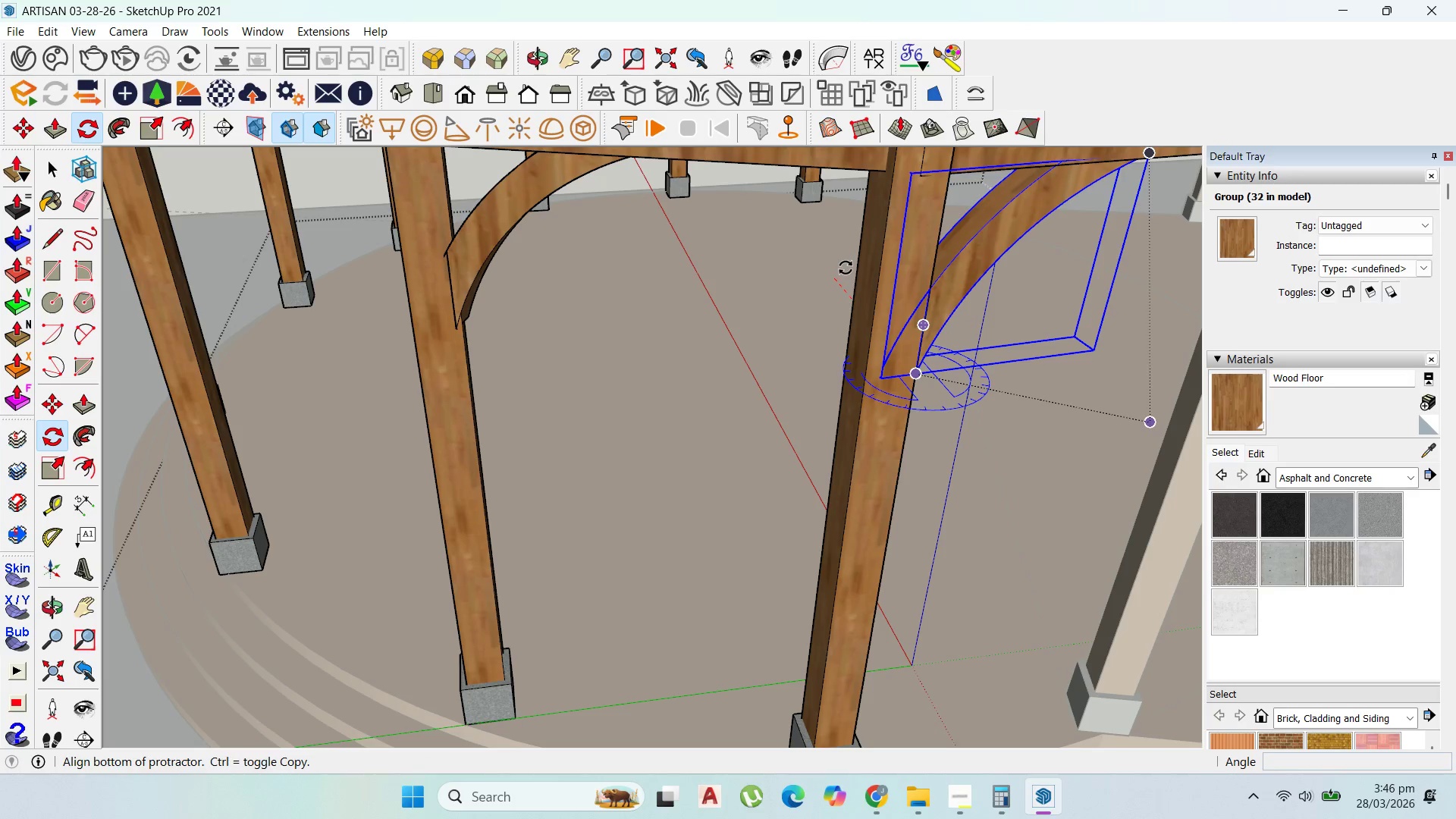 
left_click([848, 266])
 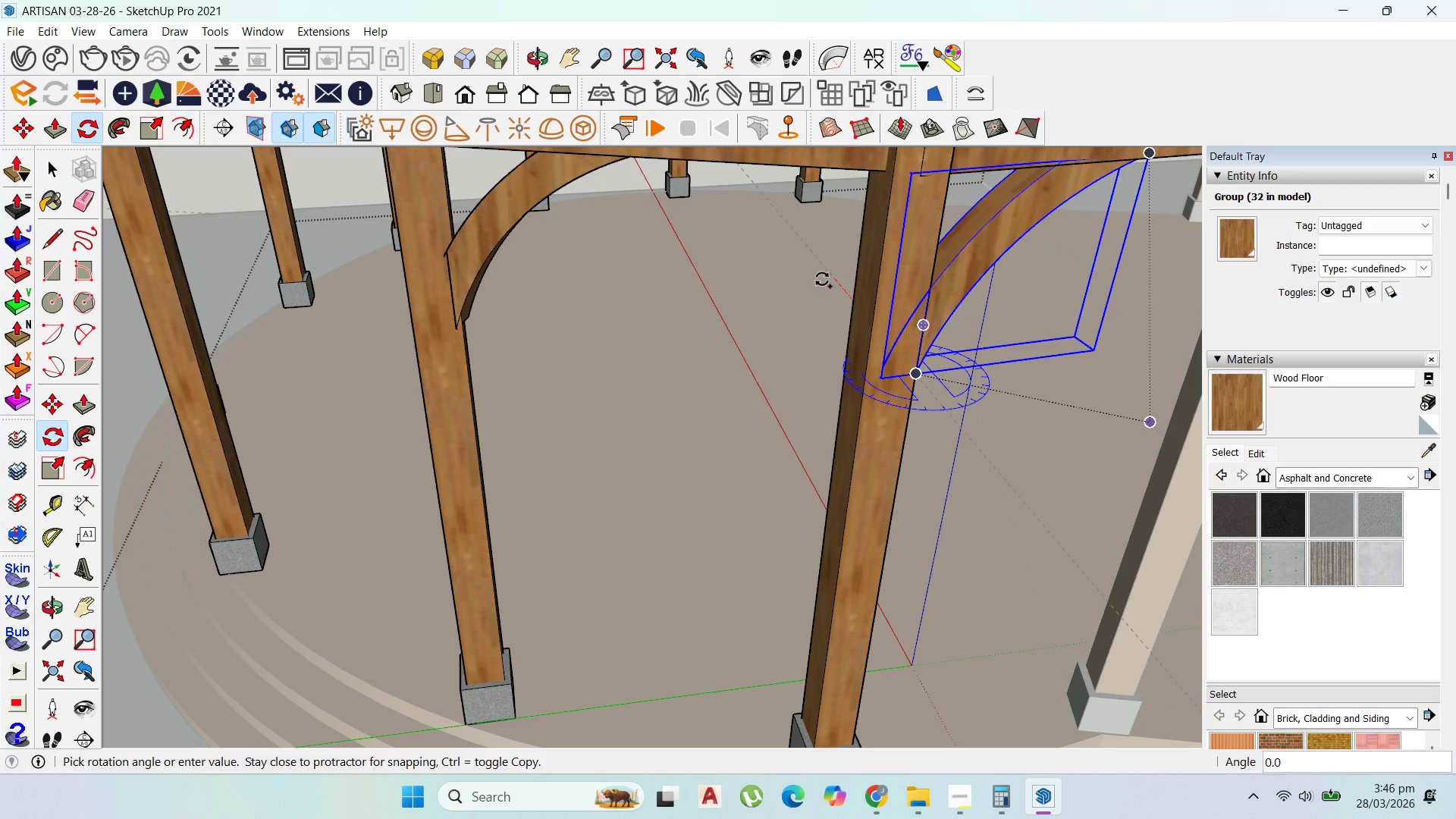 
key(Control+ControlLeft)
 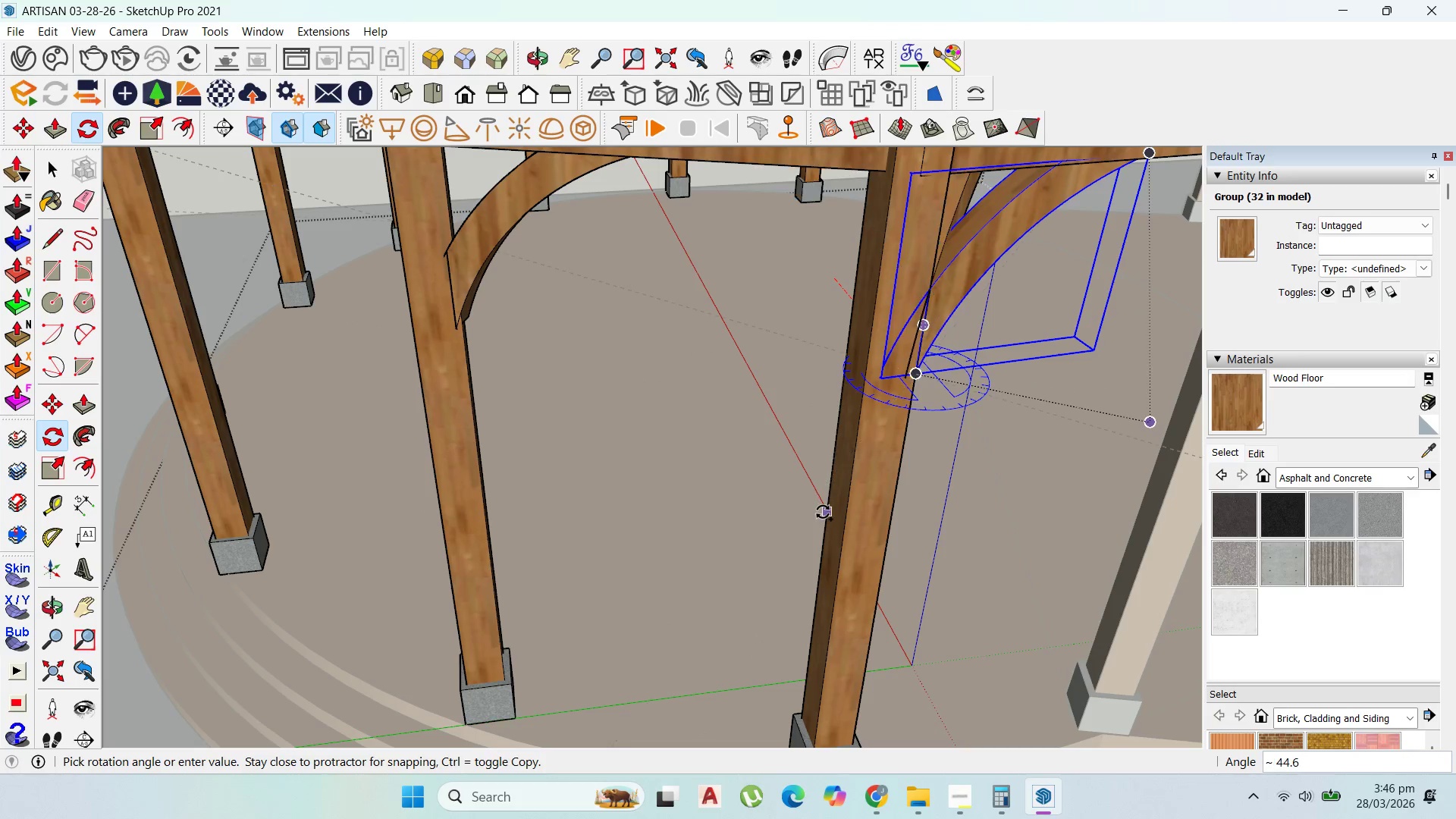 
left_click([769, 497])
 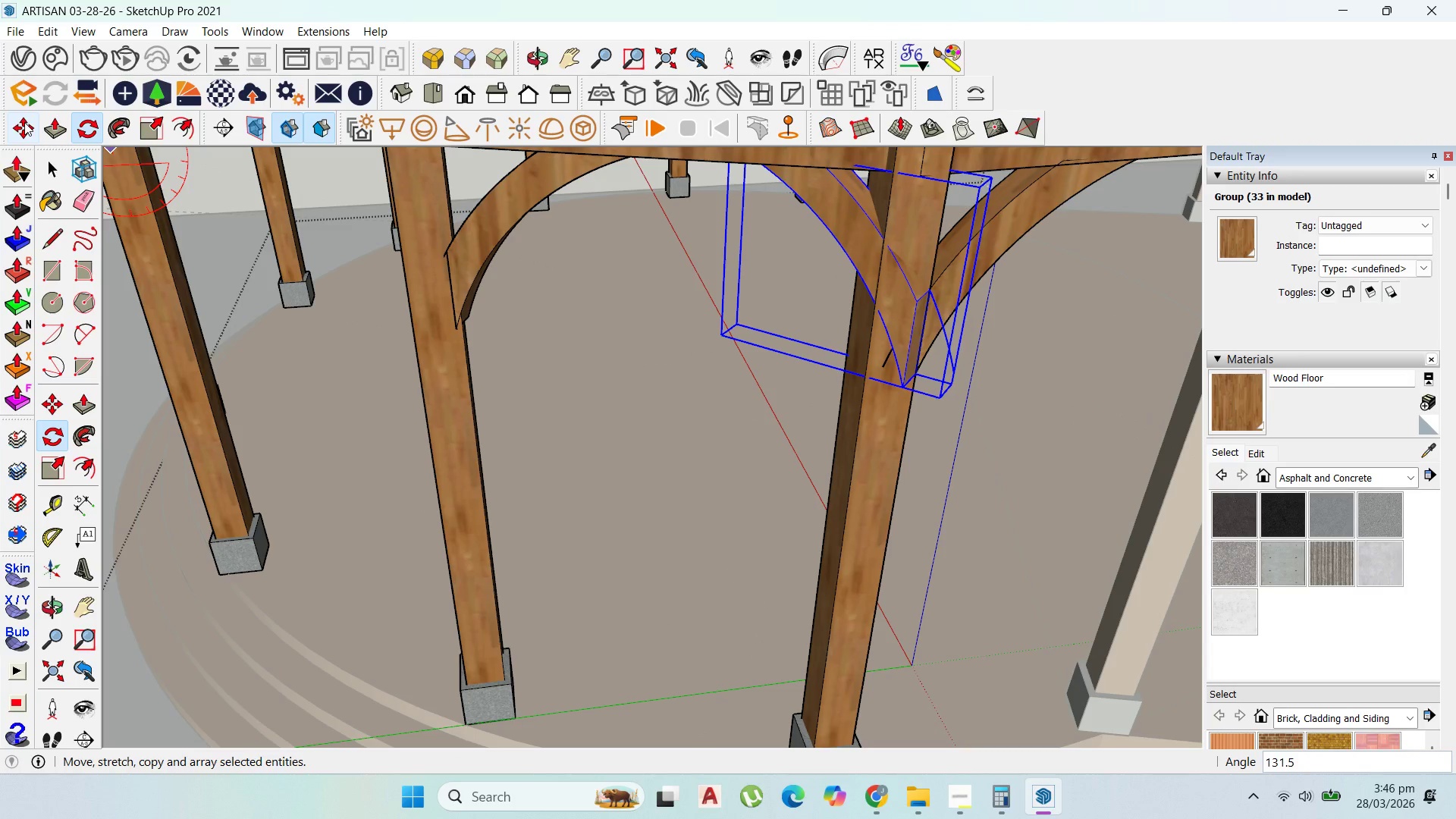 
left_click_drag(start_coordinate=[8, 119], to_coordinate=[24, 129])
 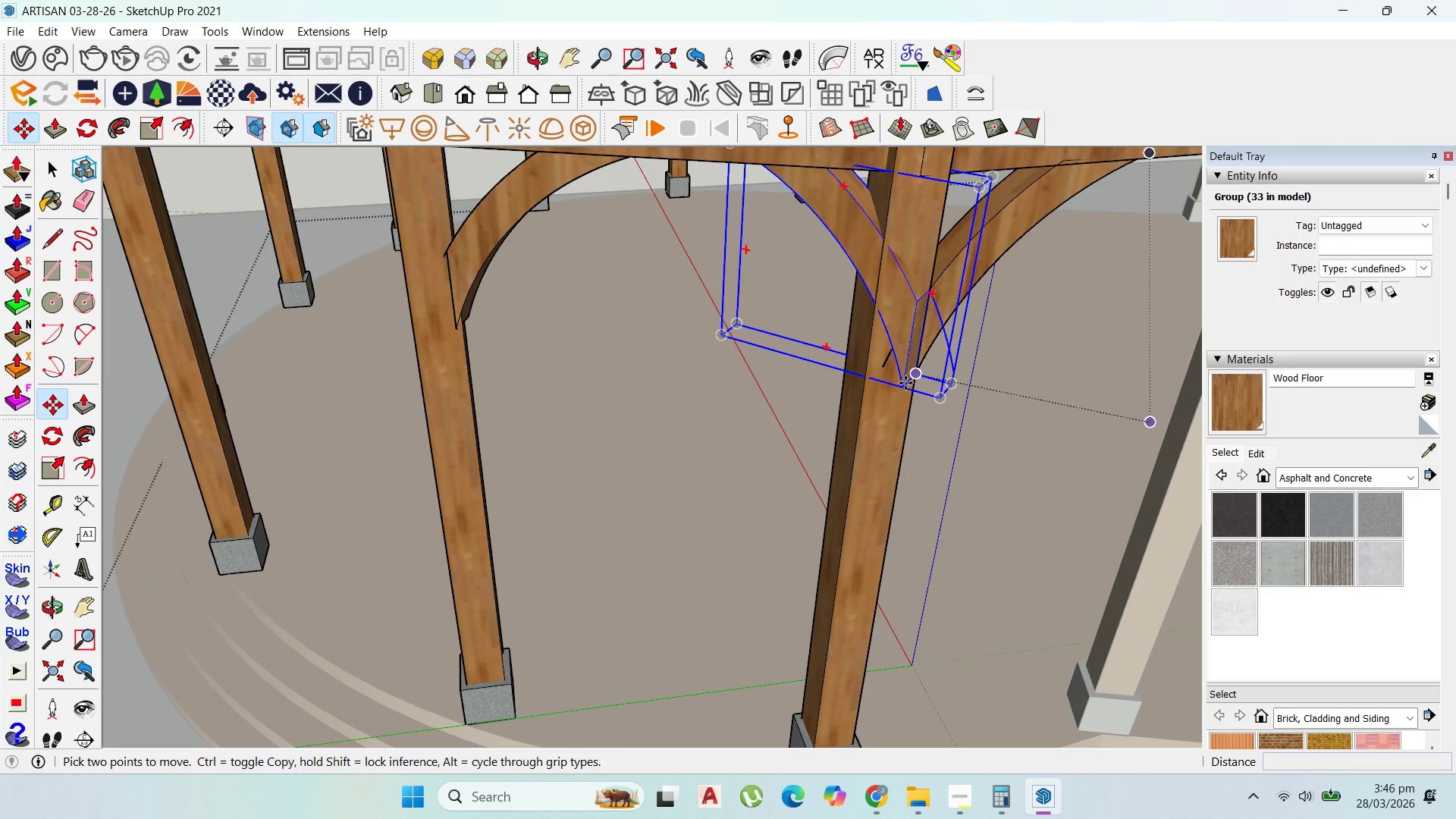 
left_click([901, 382])
 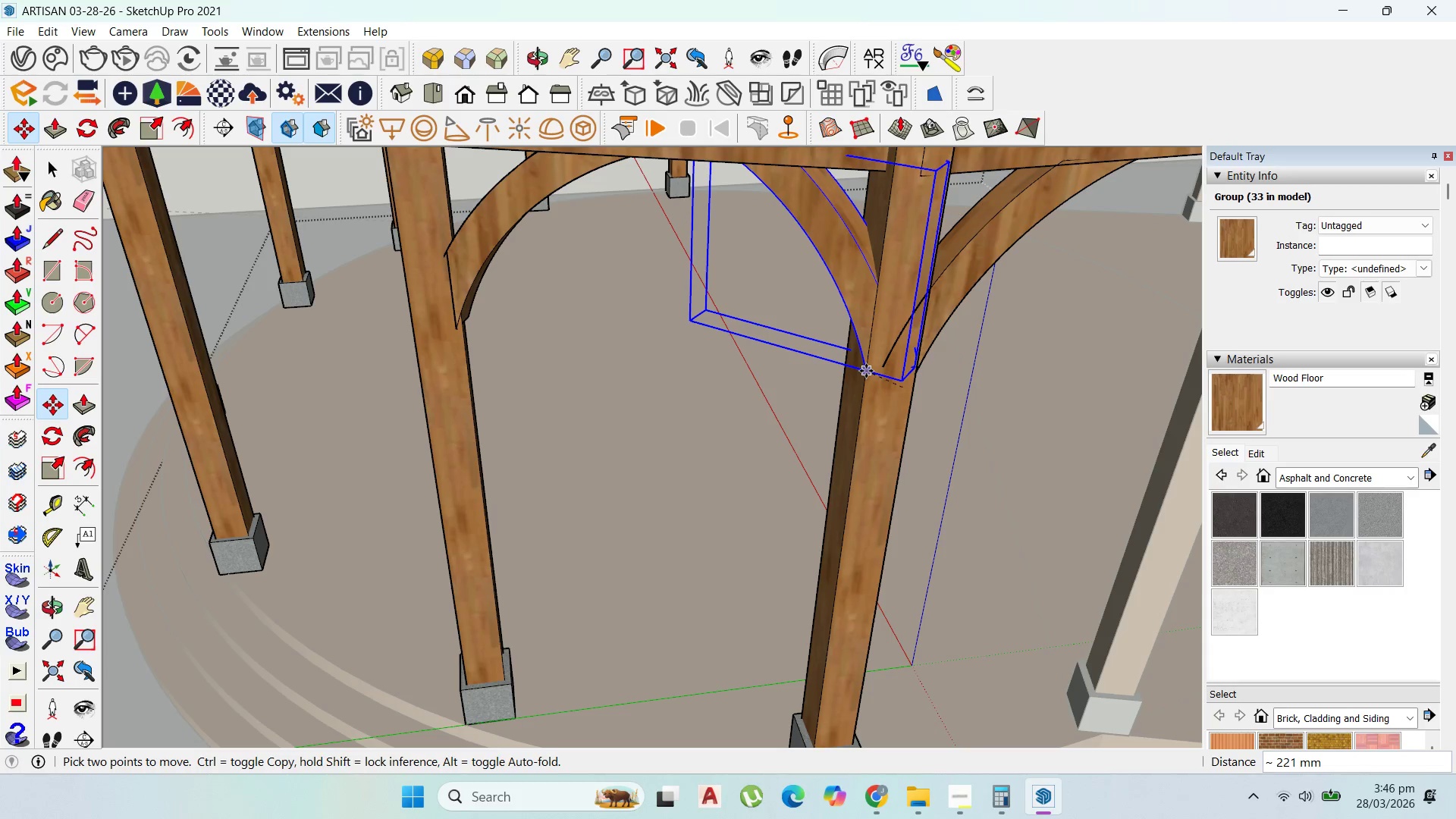 
left_click_drag(start_coordinate=[866, 373], to_coordinate=[866, 377])
 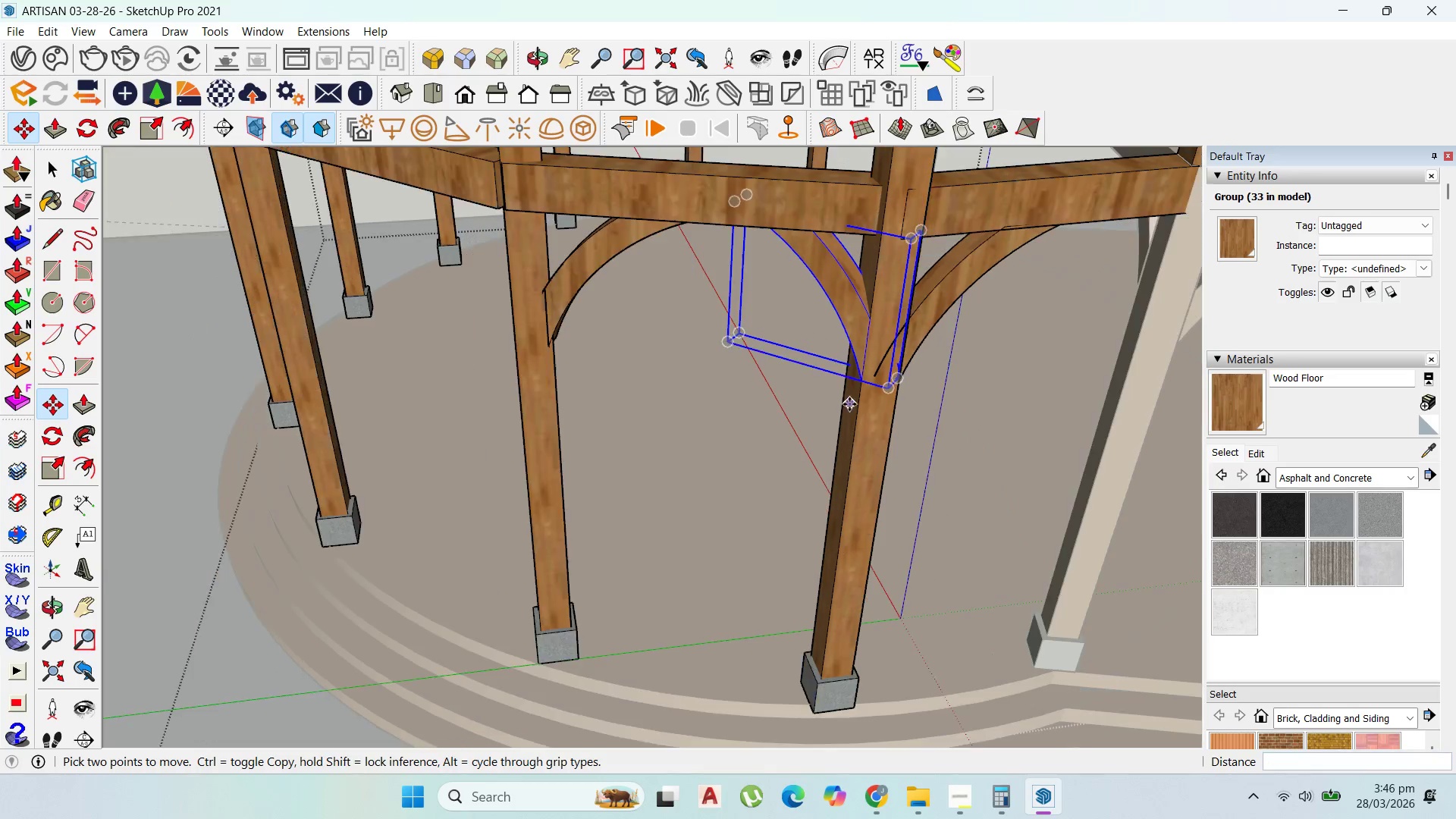 
scroll: coordinate [854, 372], scroll_direction: none, amount: 0.0
 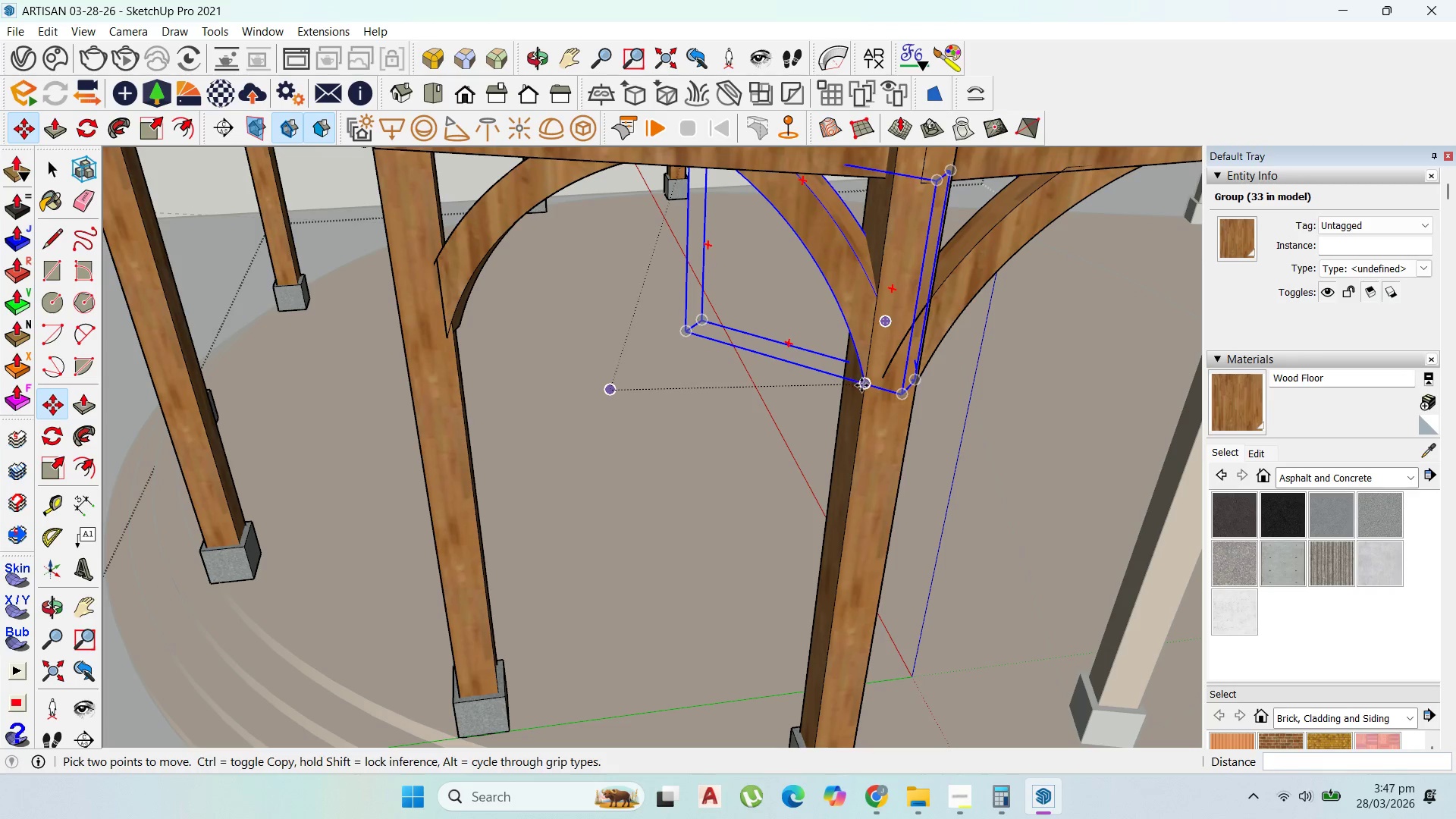 
left_click([861, 385])
 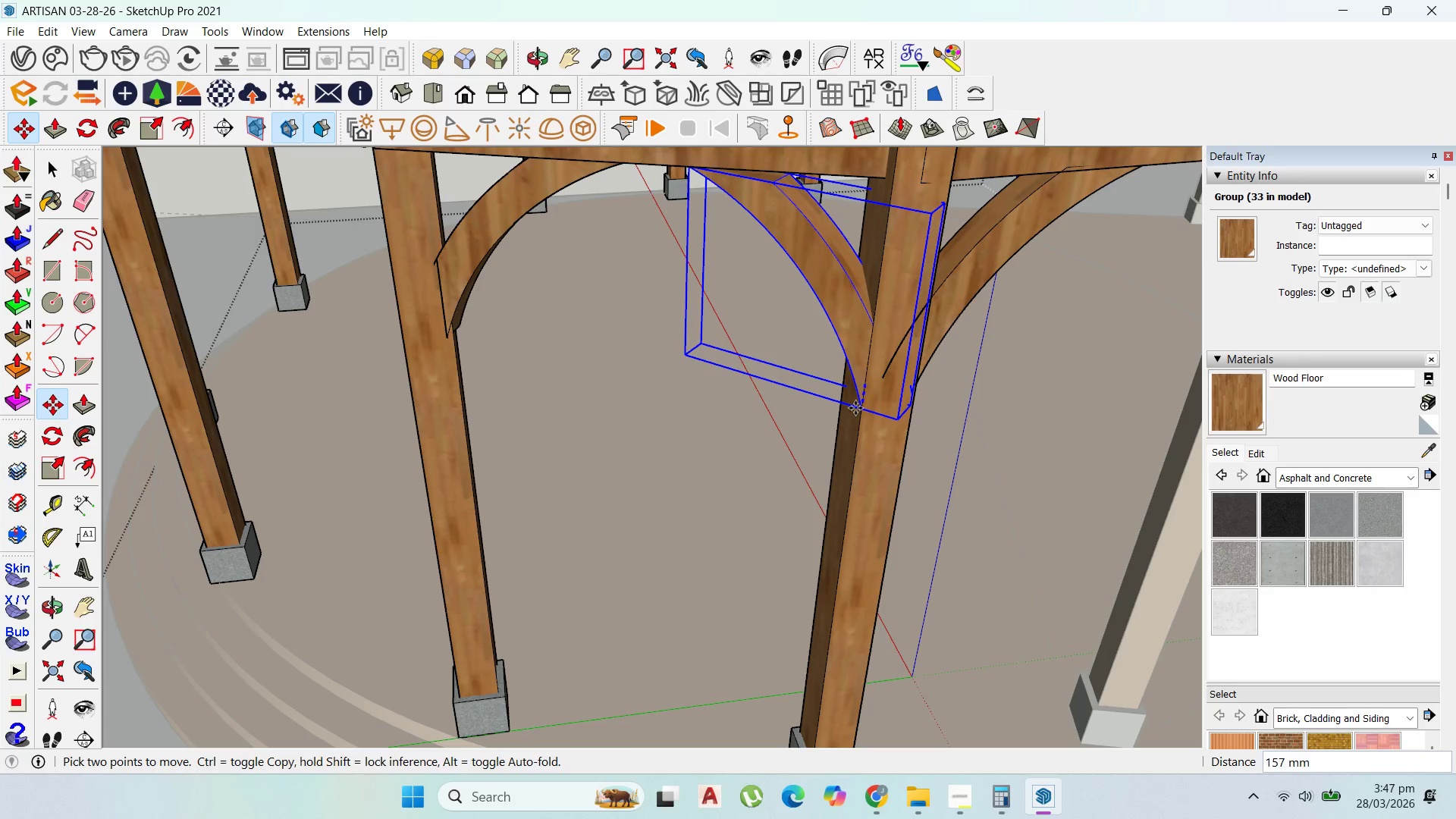 
hold_key(key=ShiftLeft, duration=1.28)
left_click([917, 381])
 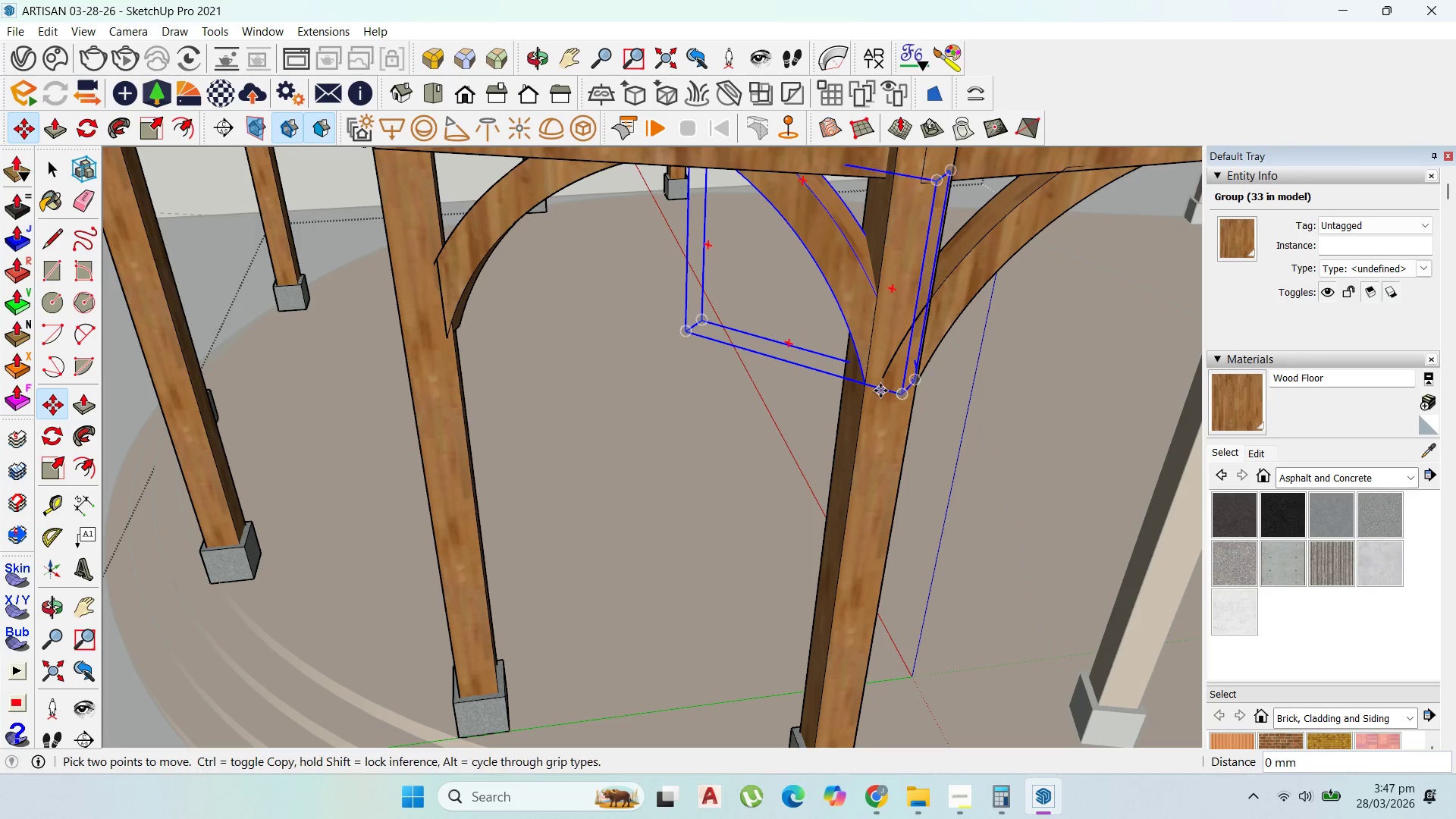 
scroll: coordinate [880, 389], scroll_direction: down, amount: 3.0
 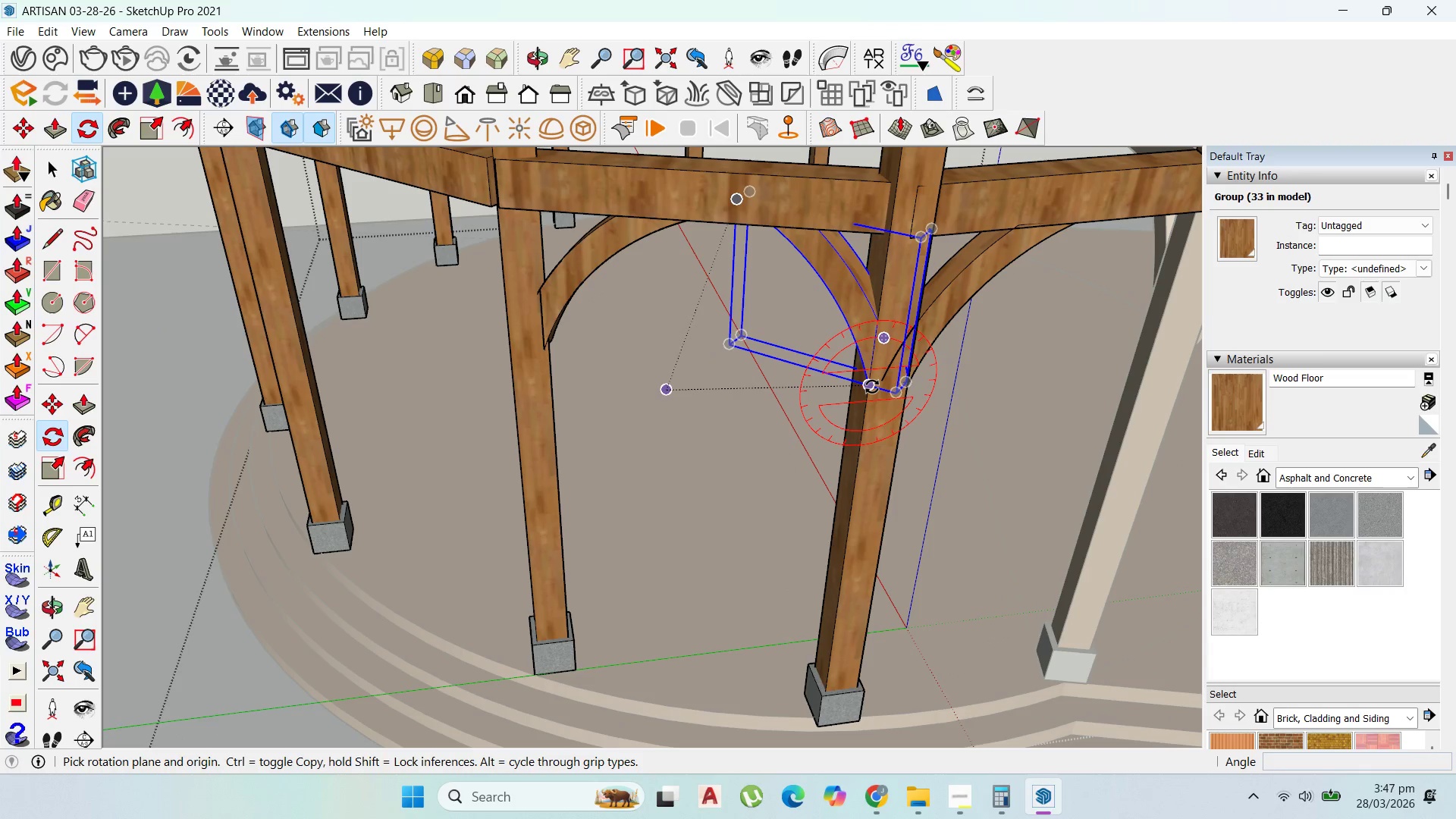 
key(ArrowUp)
 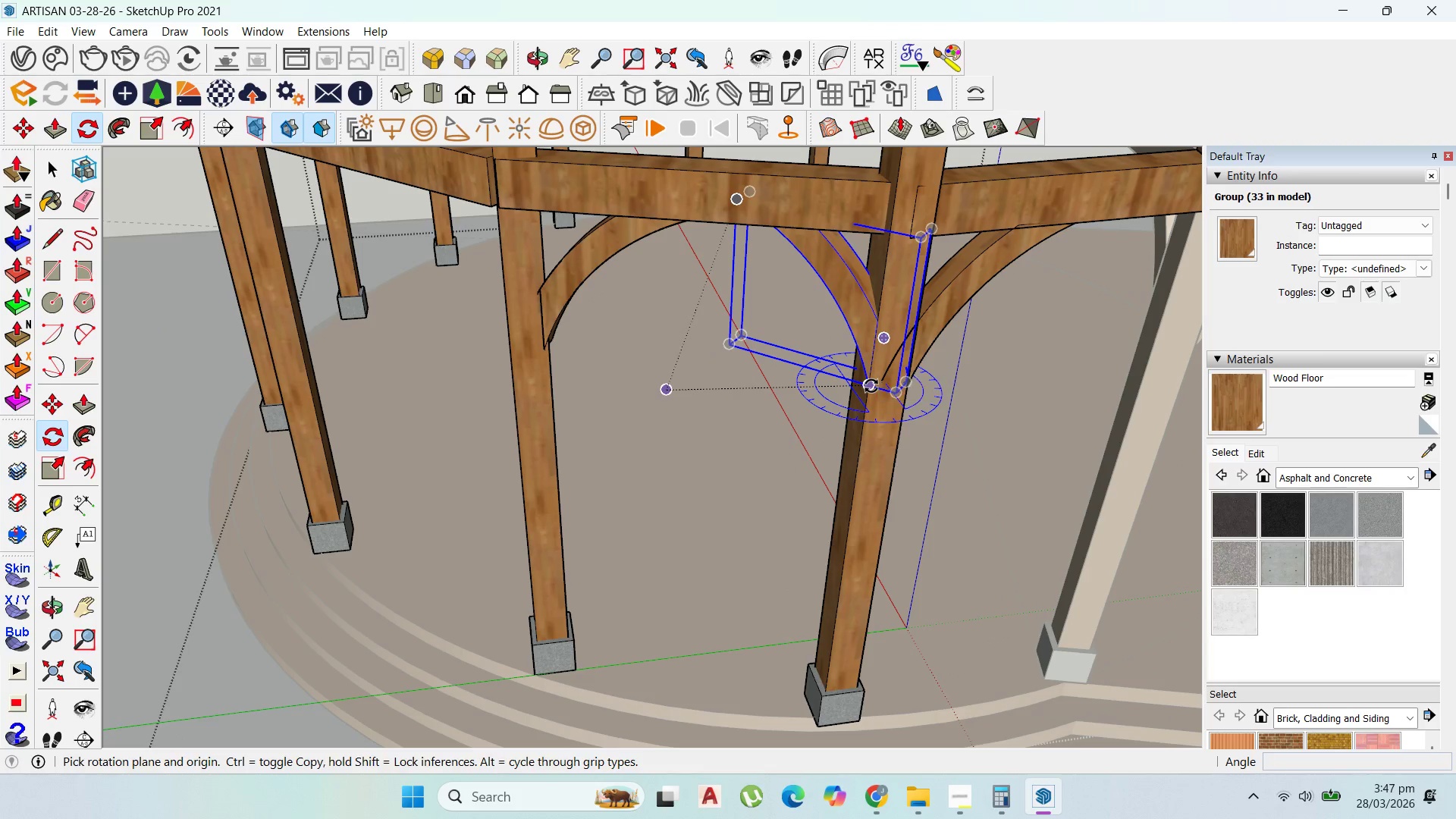 
left_click([871, 386])
 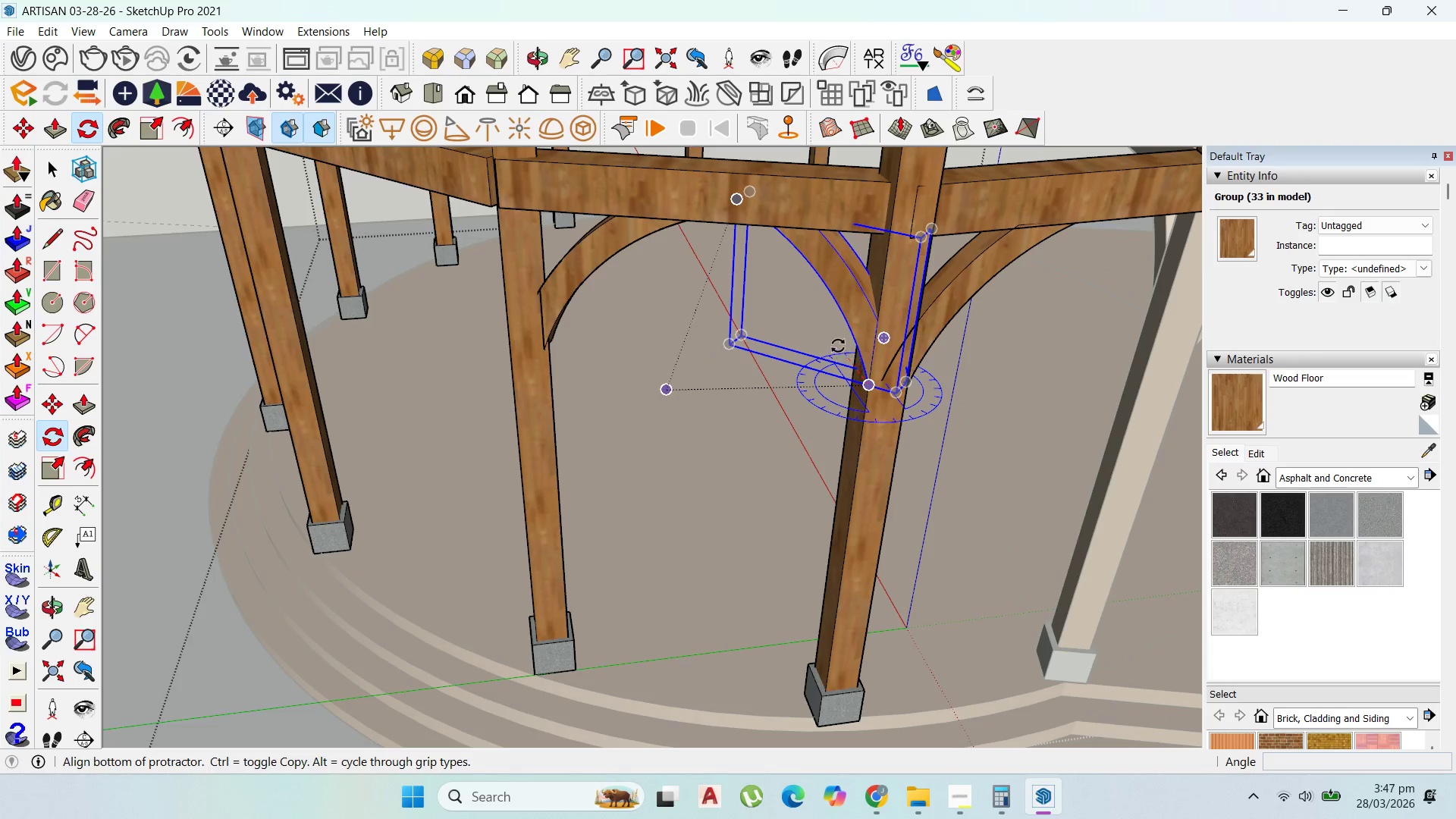 
scroll: coordinate [810, 226], scroll_direction: up, amount: 4.0
 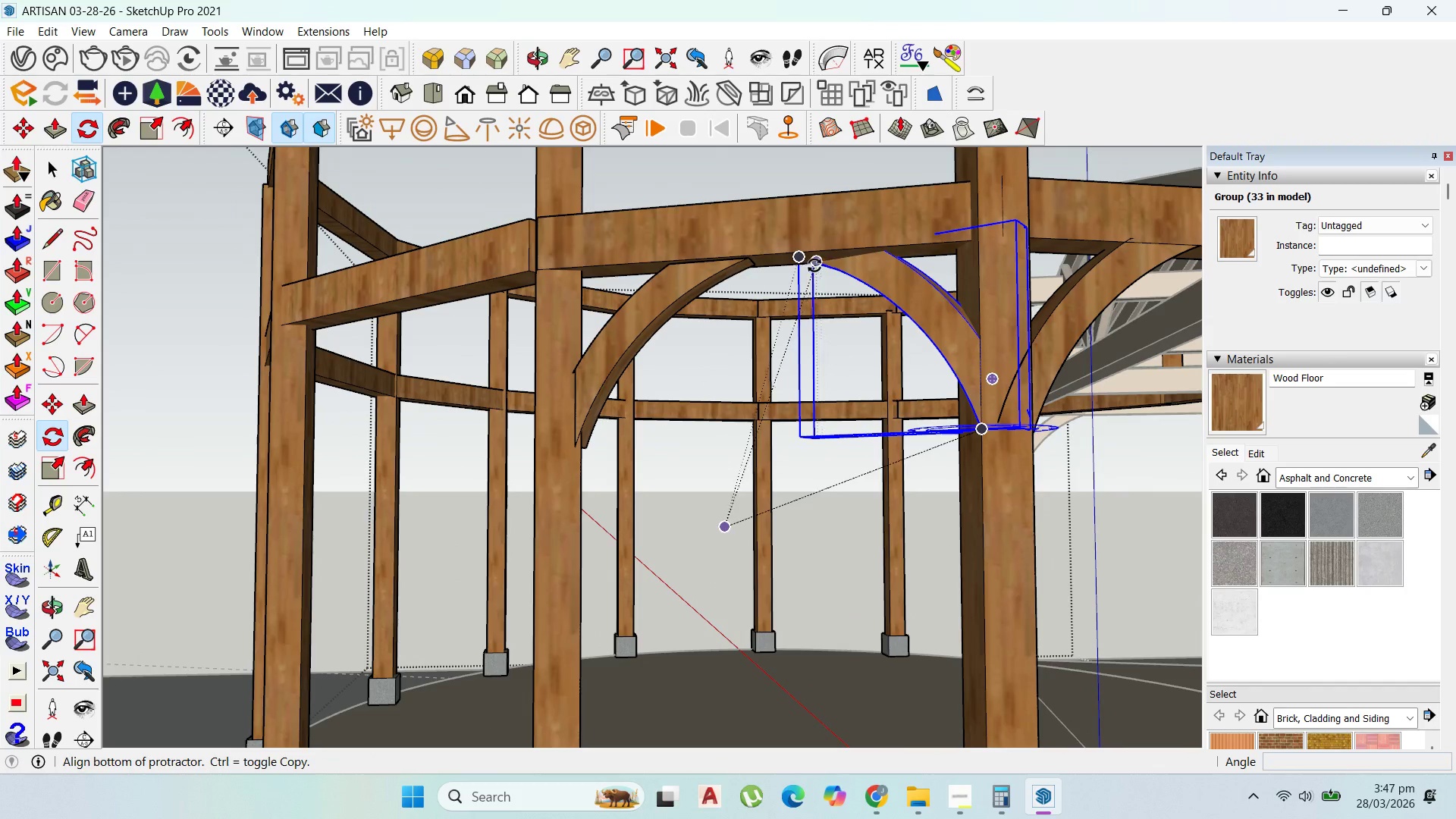 
left_click([814, 265])
 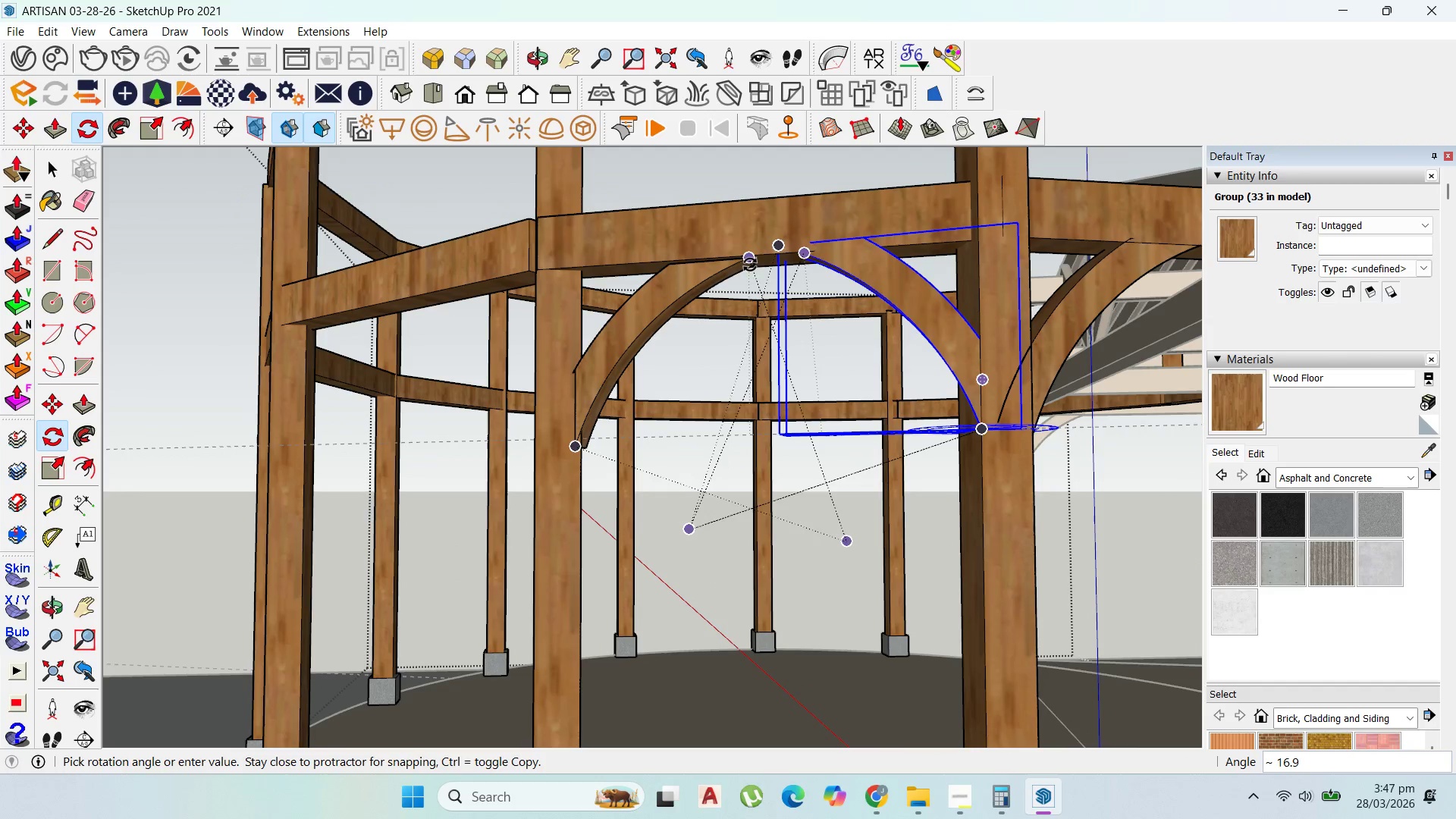 
left_click([747, 263])
 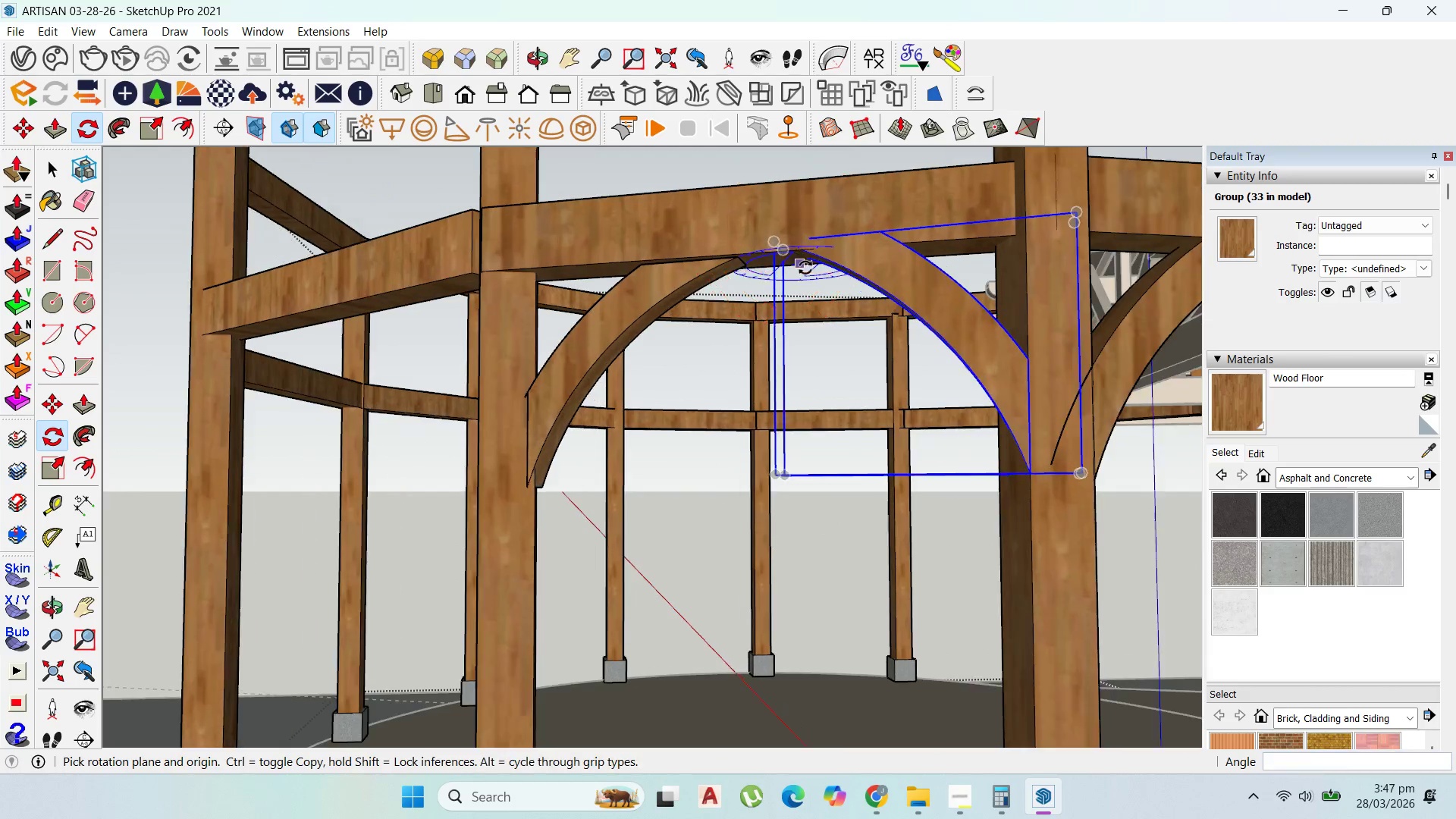 
scroll: coordinate [1025, 475], scroll_direction: up, amount: 8.0
 